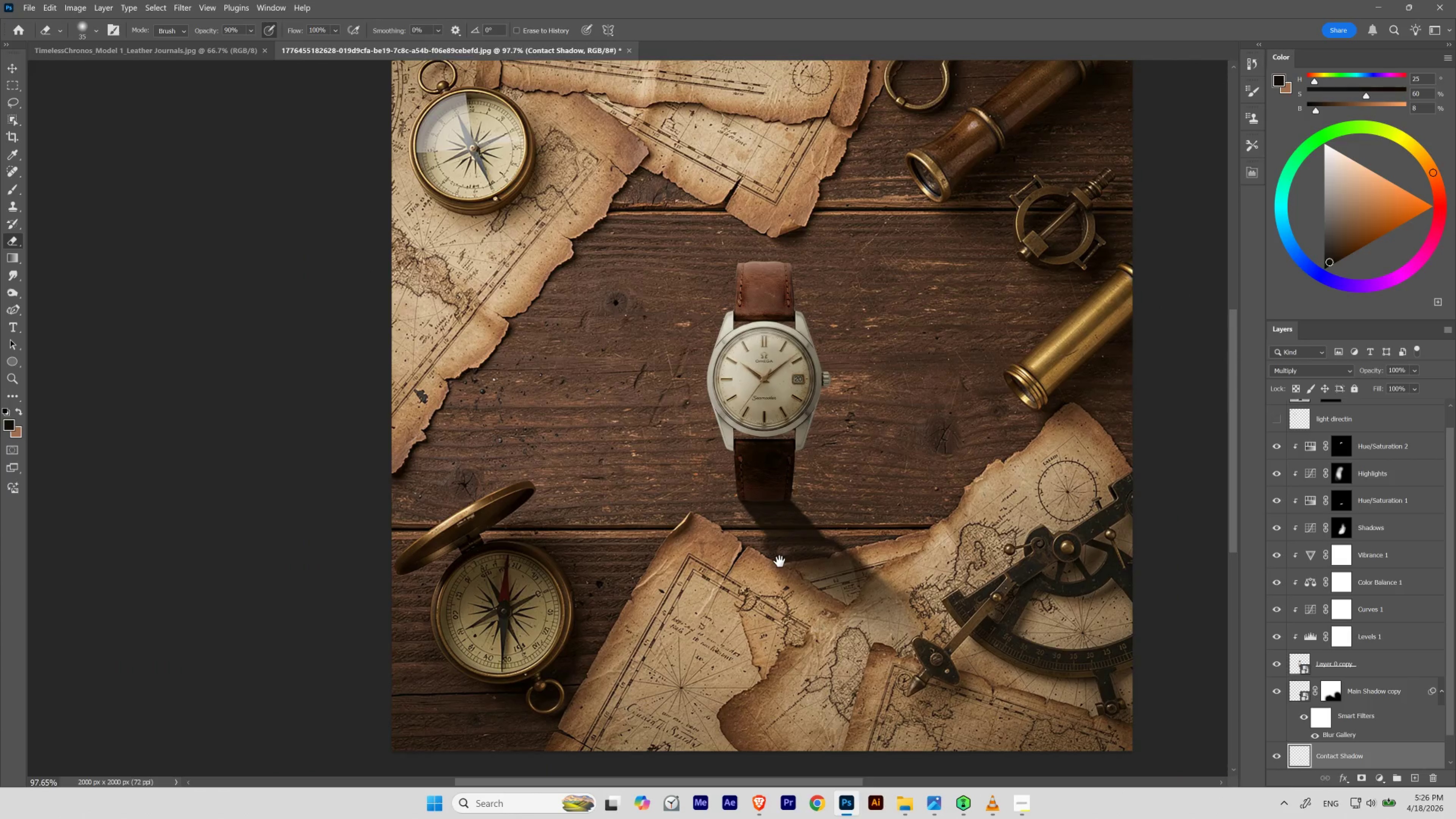 
hold_key(key=Space, duration=1.51)
 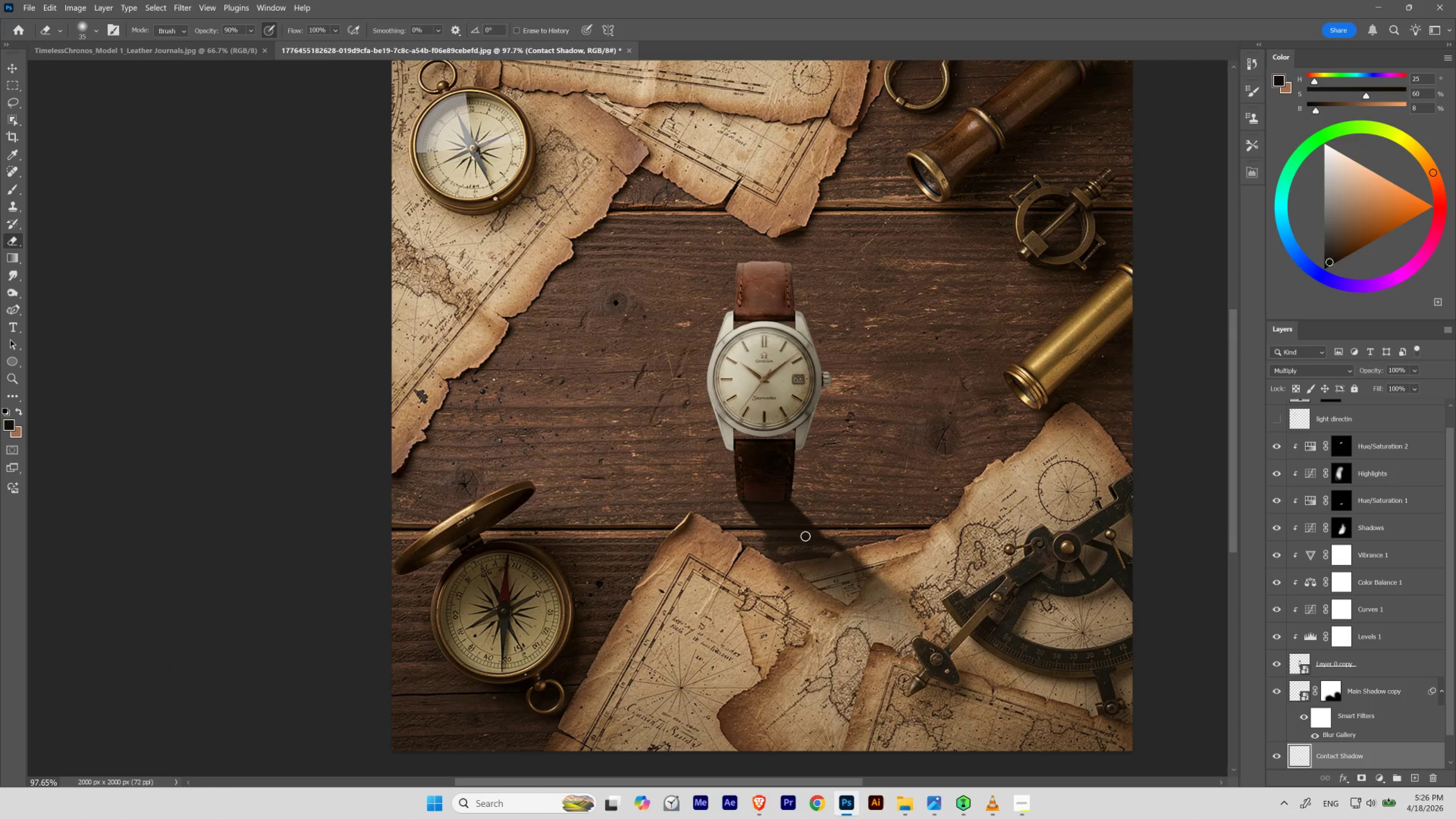 
left_click_drag(start_coordinate=[795, 506], to_coordinate=[767, 553])
 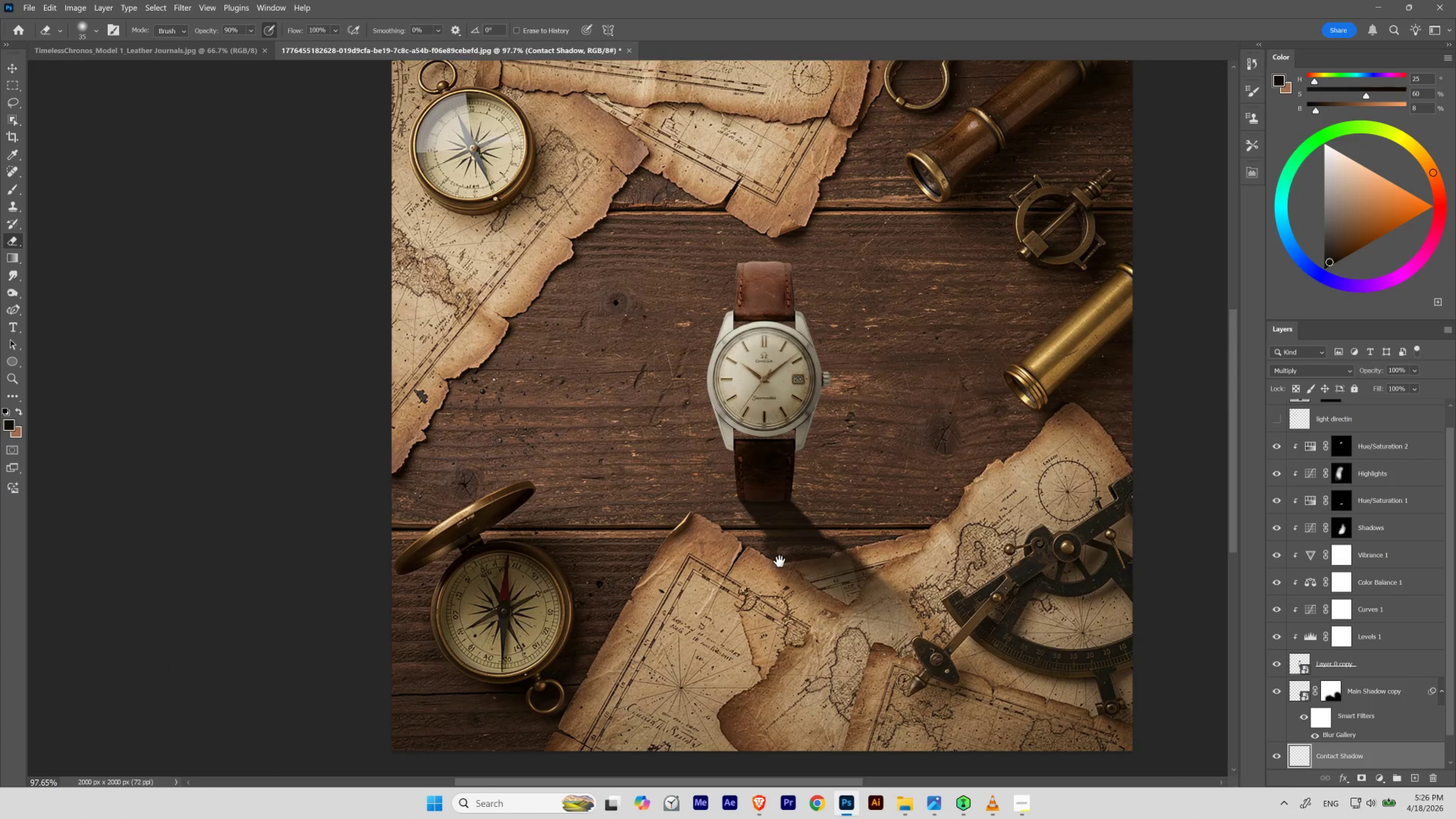 
left_click([779, 561])
 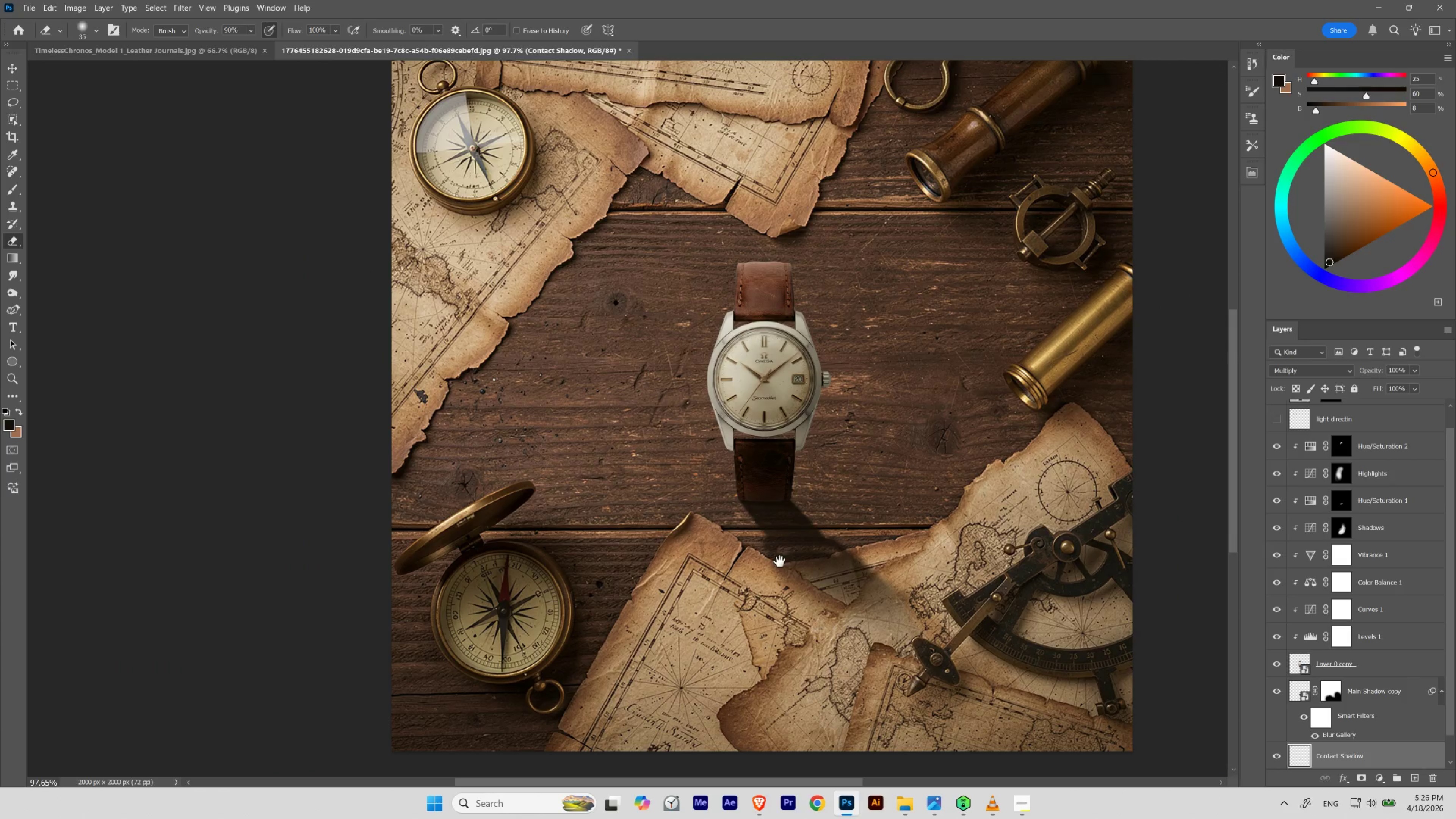 
key(Space)
 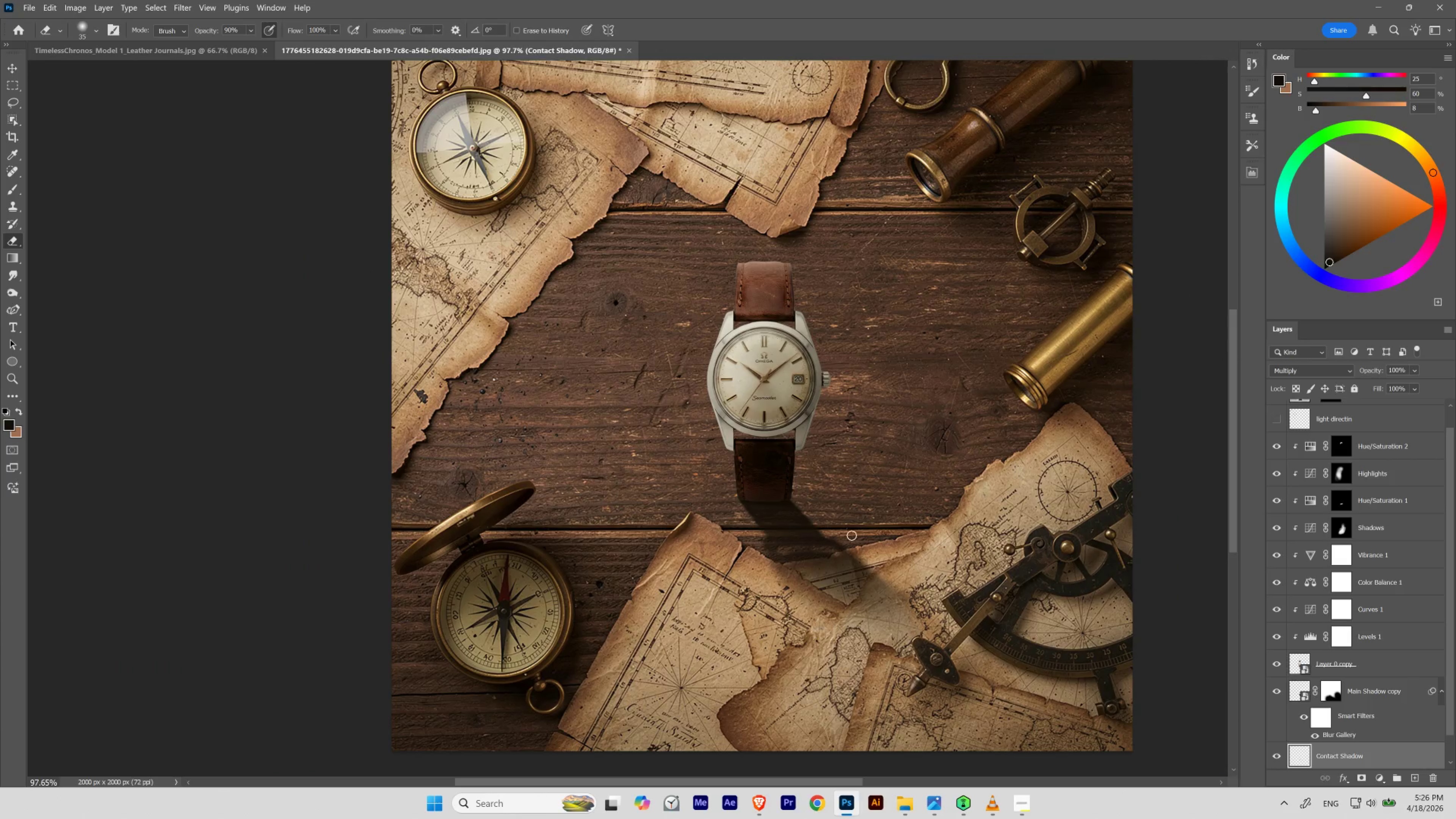 
hold_key(key=Space, duration=0.65)
 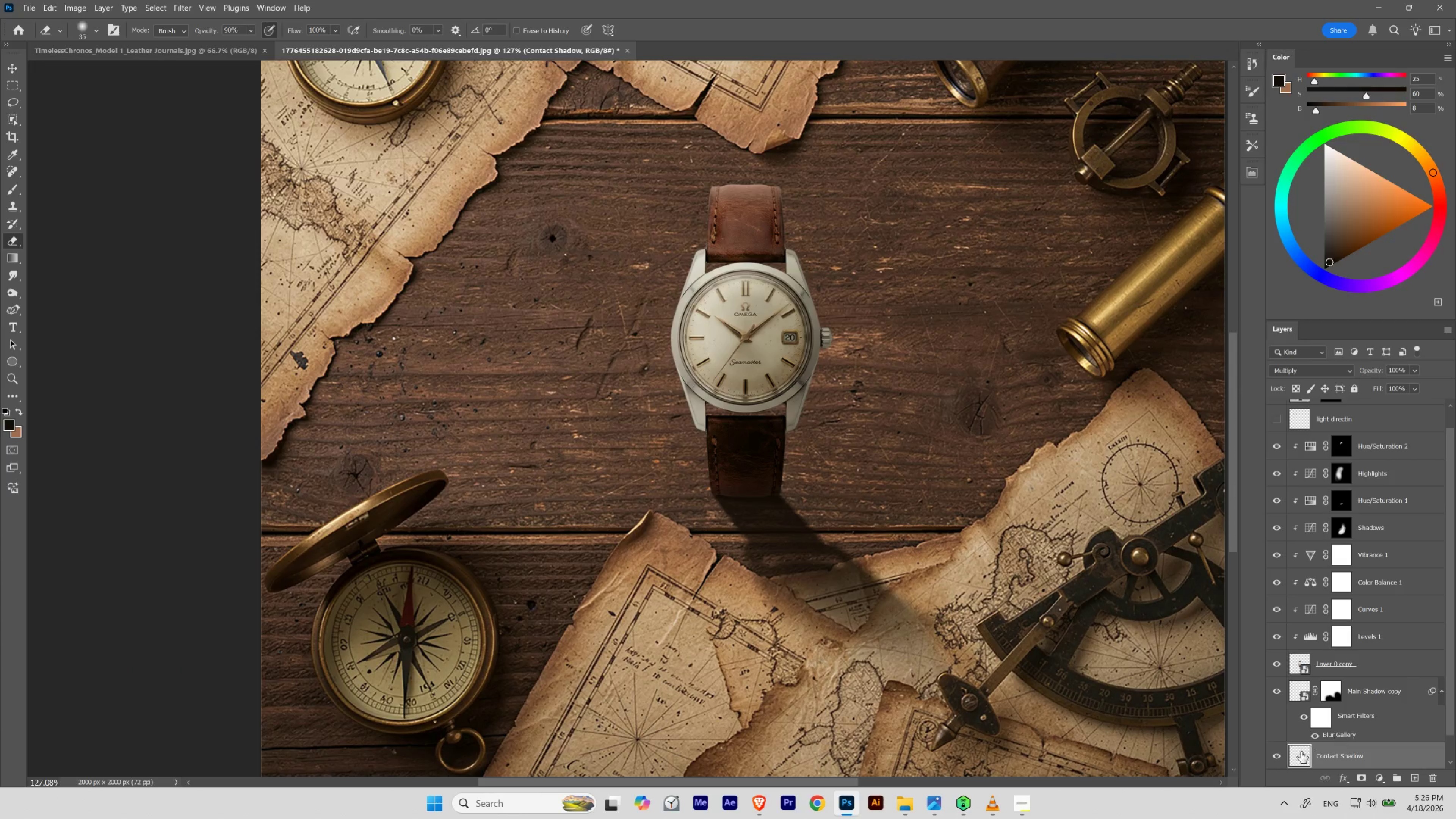 
hold_key(key=ControlLeft, duration=0.6)
left_click_drag(start_coordinate=[827, 516], to_coordinate=[838, 526])
 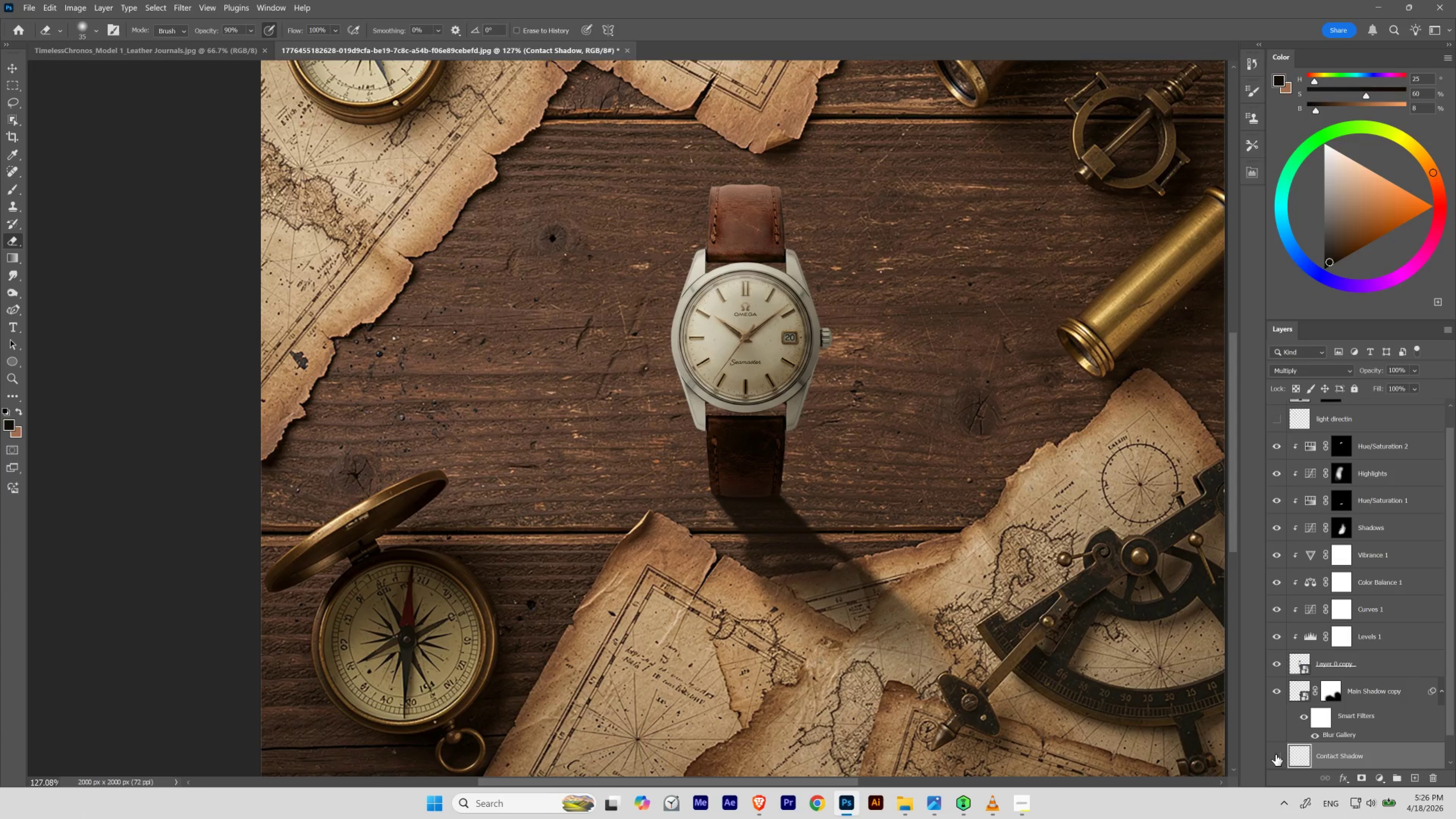 
left_click([1275, 754])
 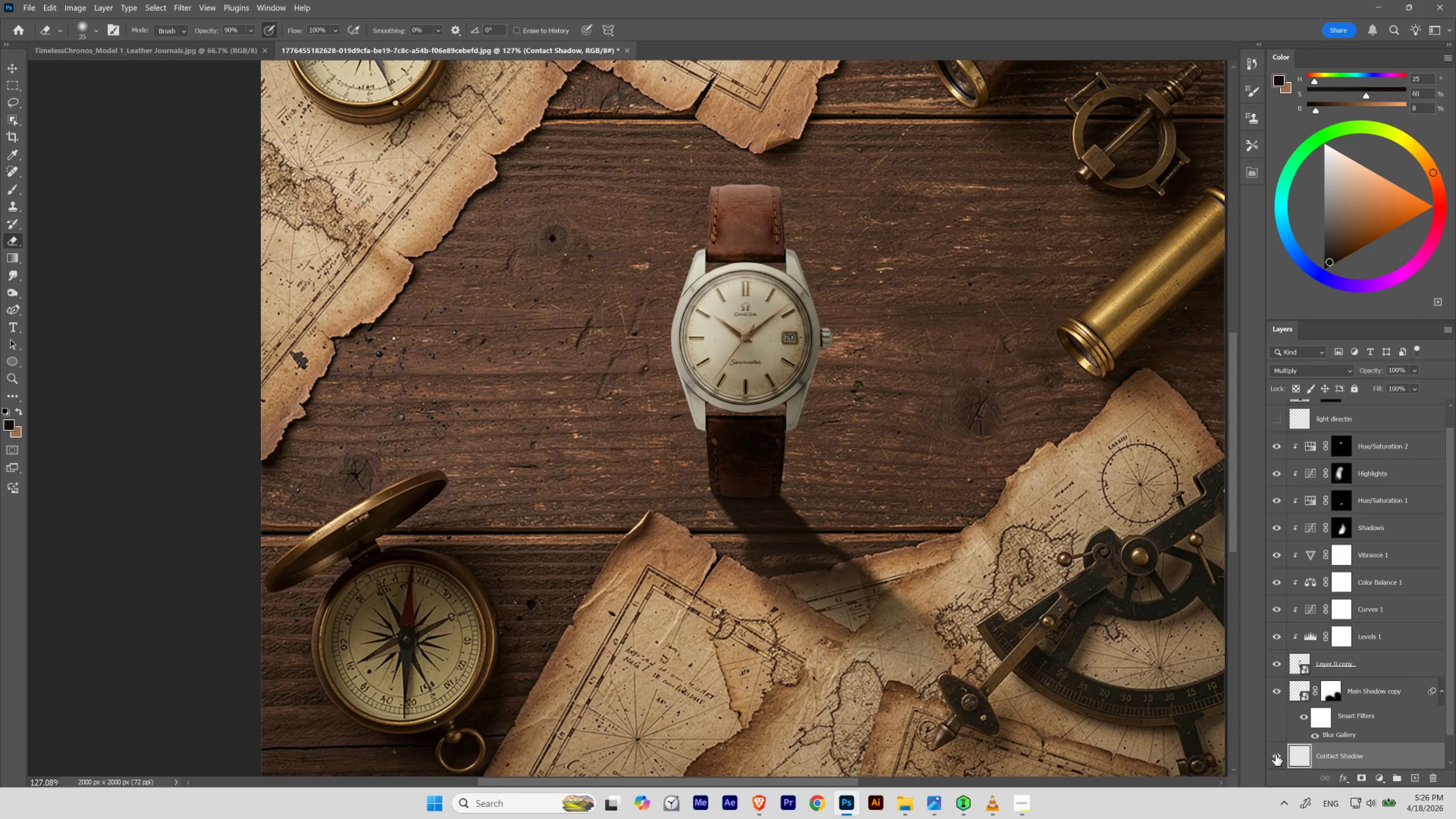 
left_click([1275, 754])
 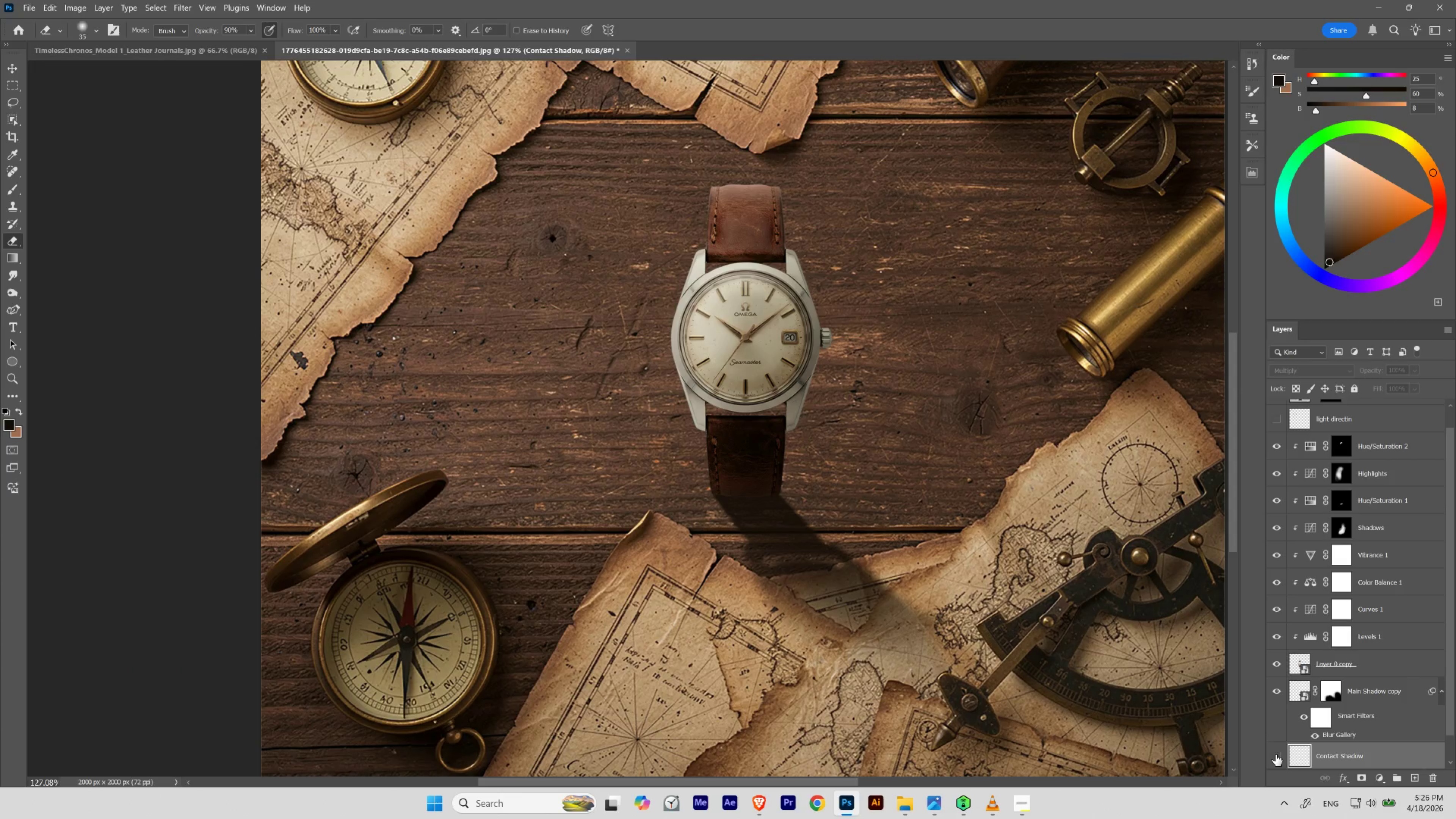 
left_click([1275, 754])
 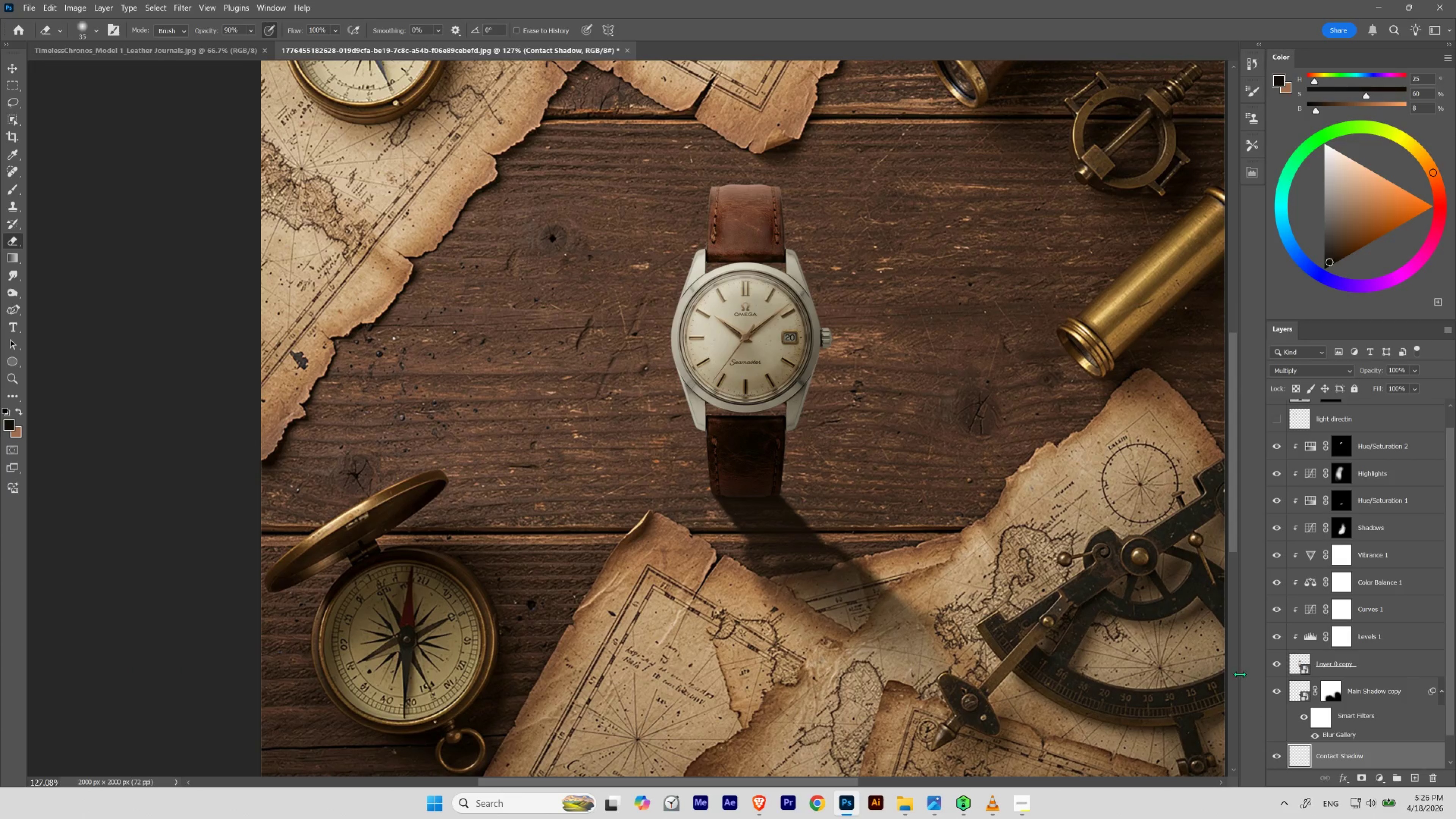 
hold_key(key=Space, duration=1.94)
 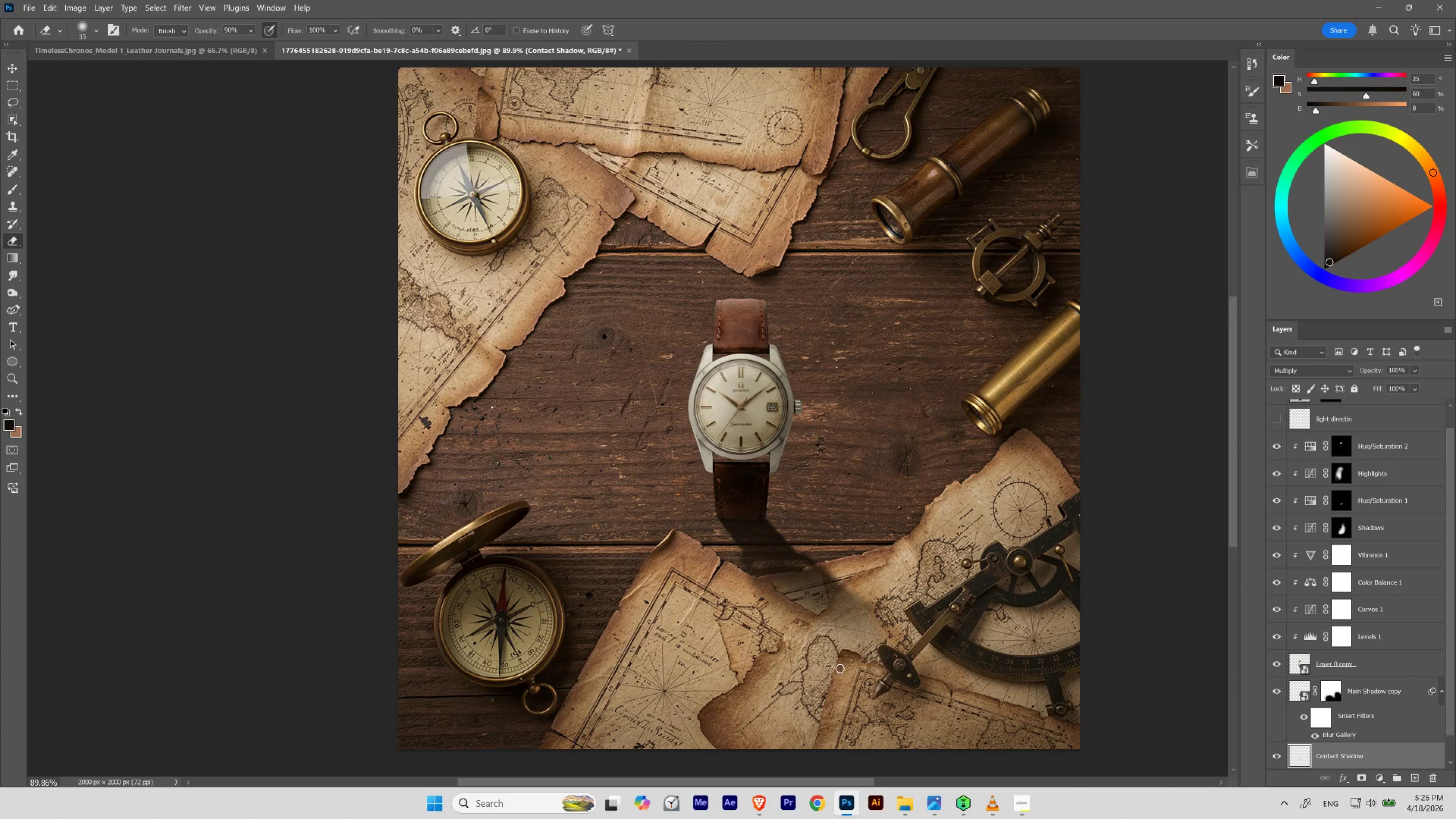 
hold_key(key=ControlLeft, duration=0.95)
left_click_drag(start_coordinate=[738, 521], to_coordinate=[724, 532])
 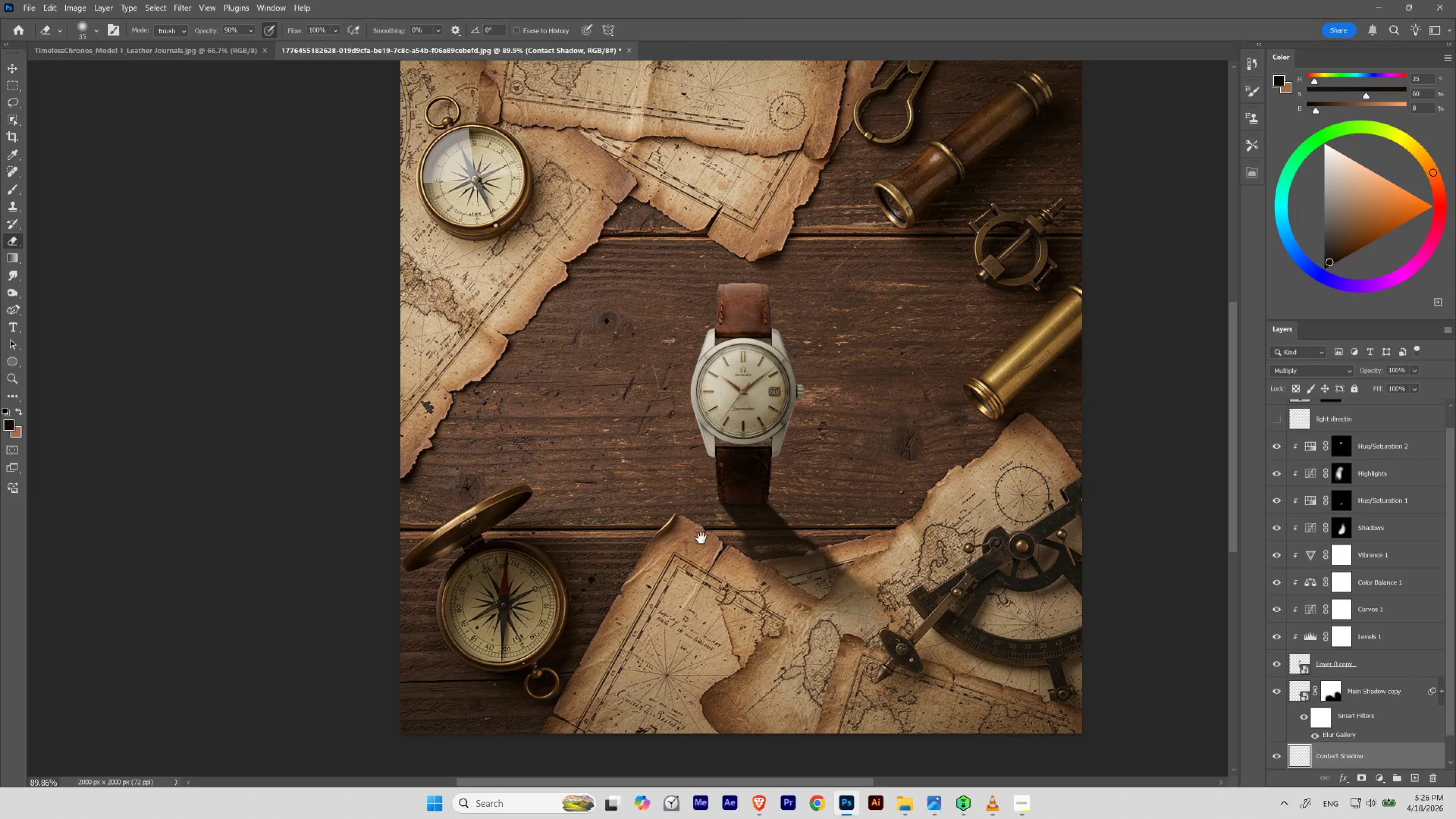 
left_click_drag(start_coordinate=[701, 538], to_coordinate=[699, 553])
 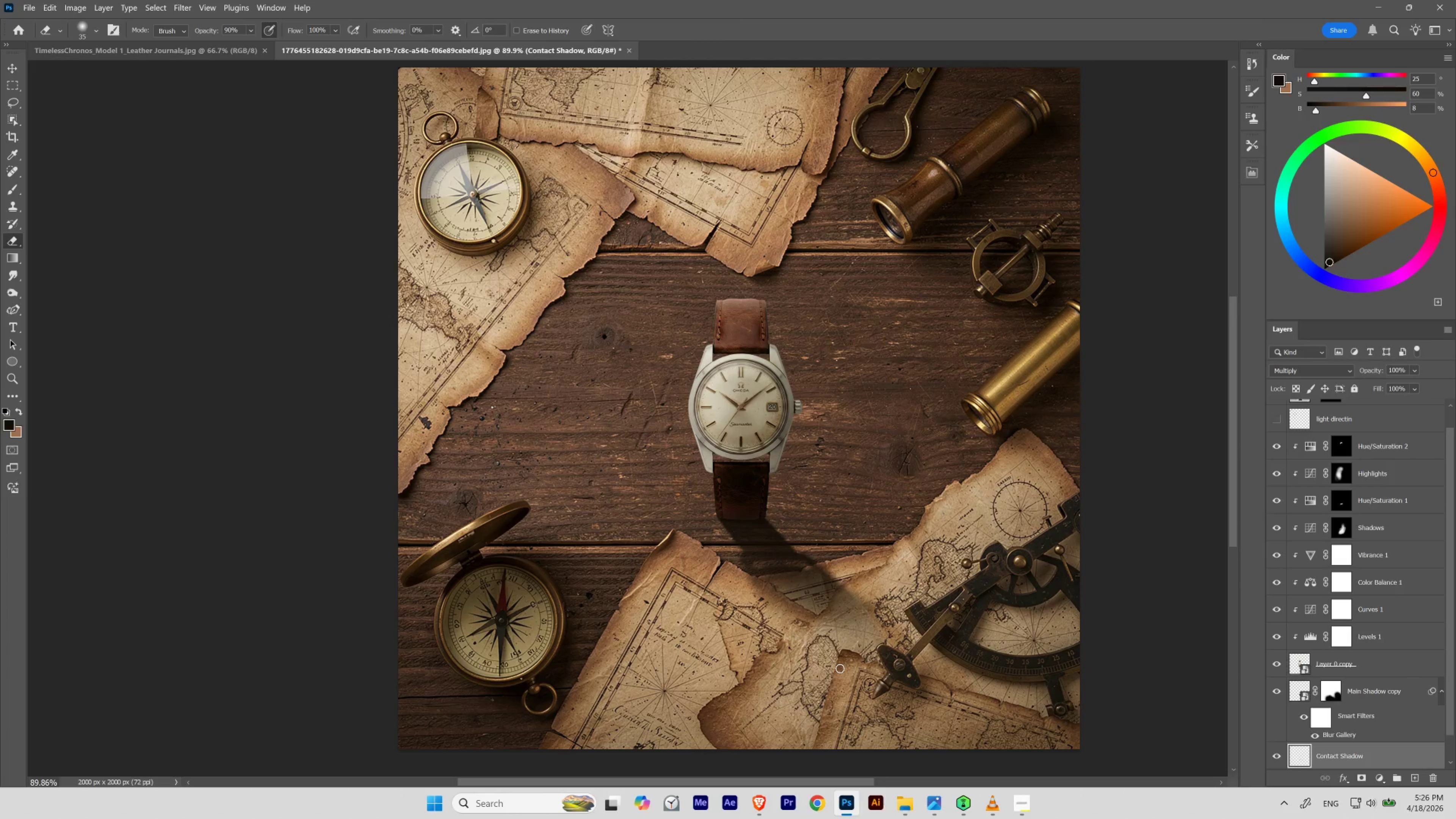 
hold_key(key=ControlLeft, duration=0.83)
 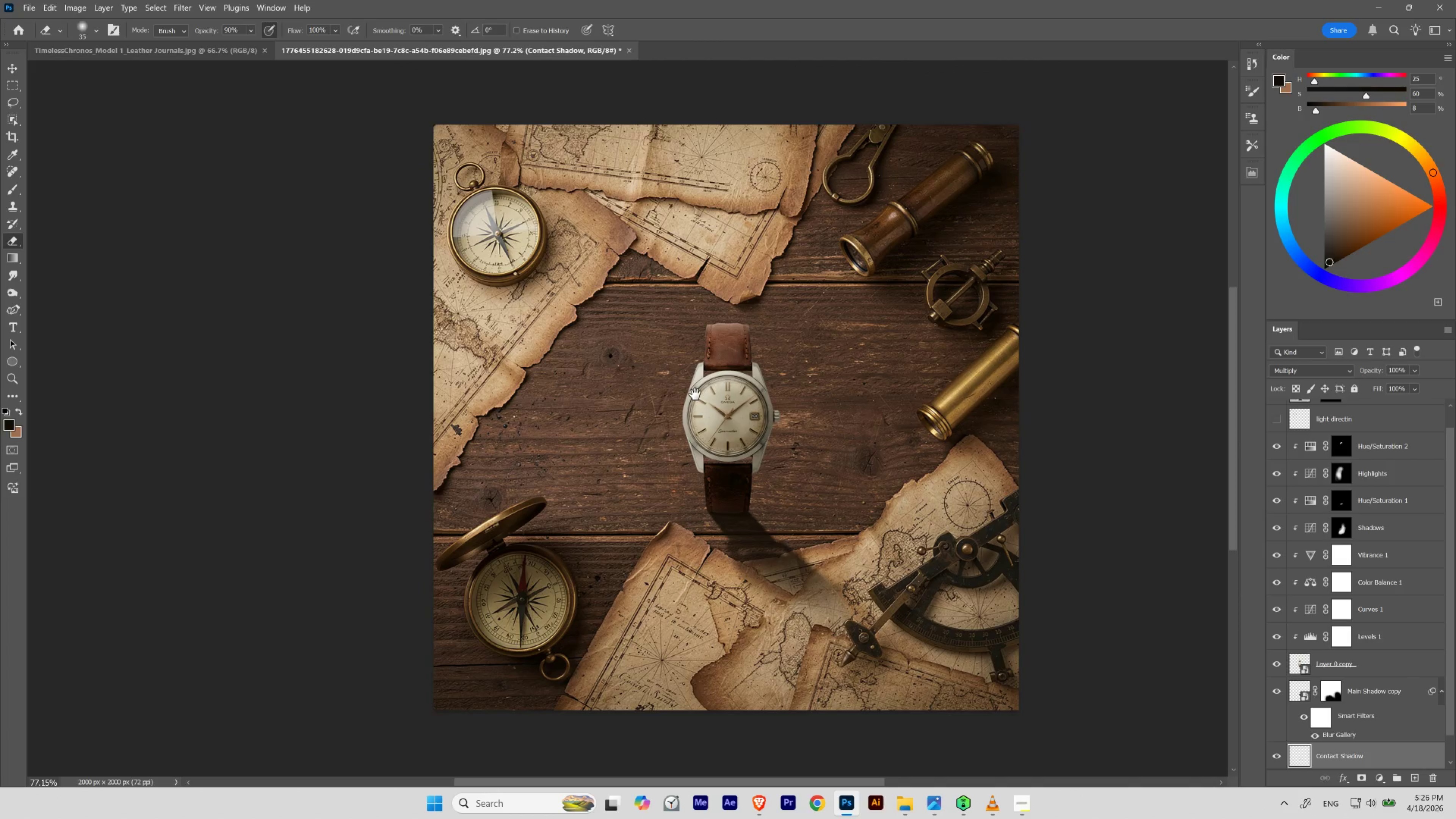 
hold_key(key=Space, duration=1.51)
 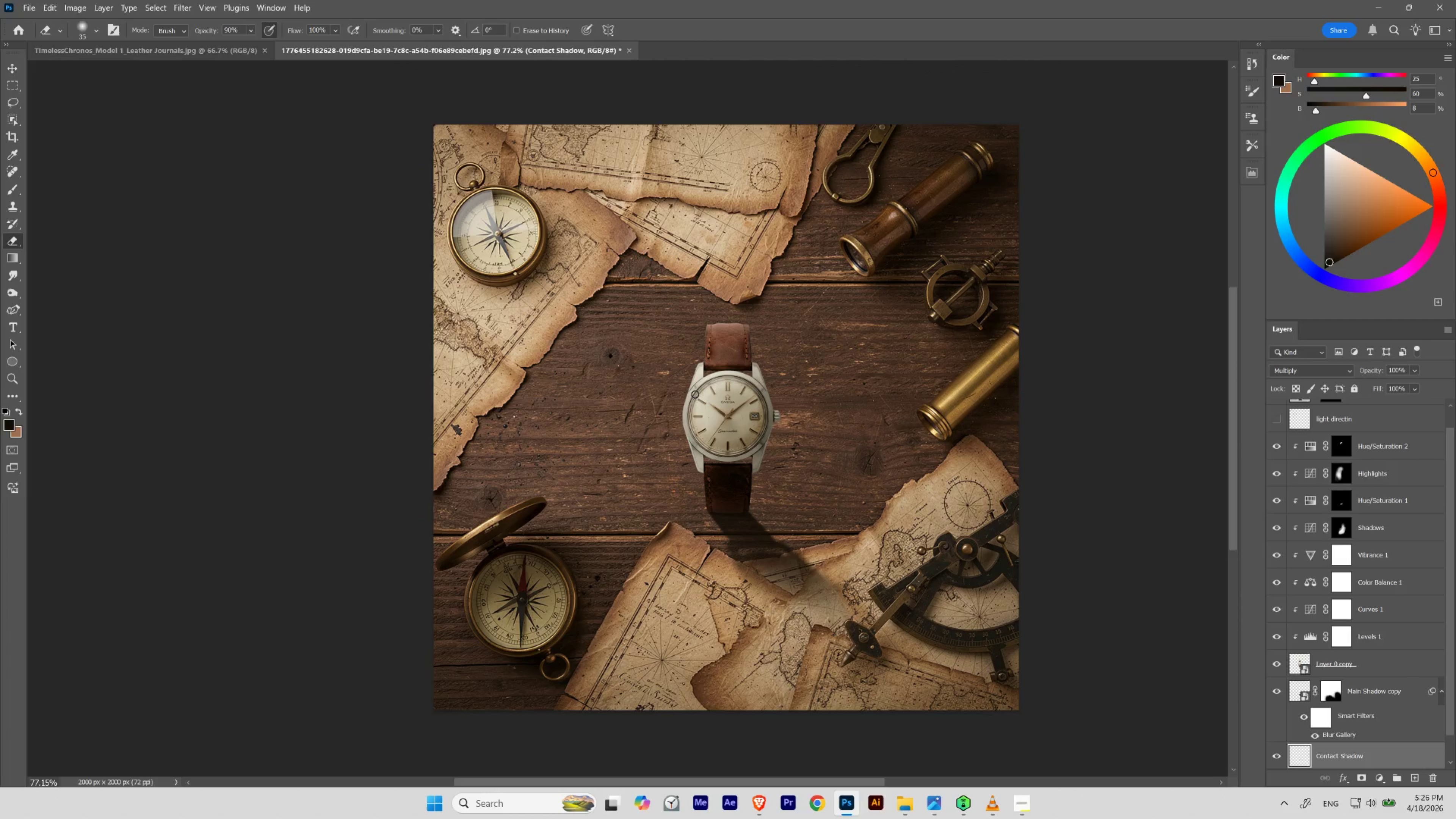 
left_click_drag(start_coordinate=[742, 386], to_coordinate=[733, 395])
 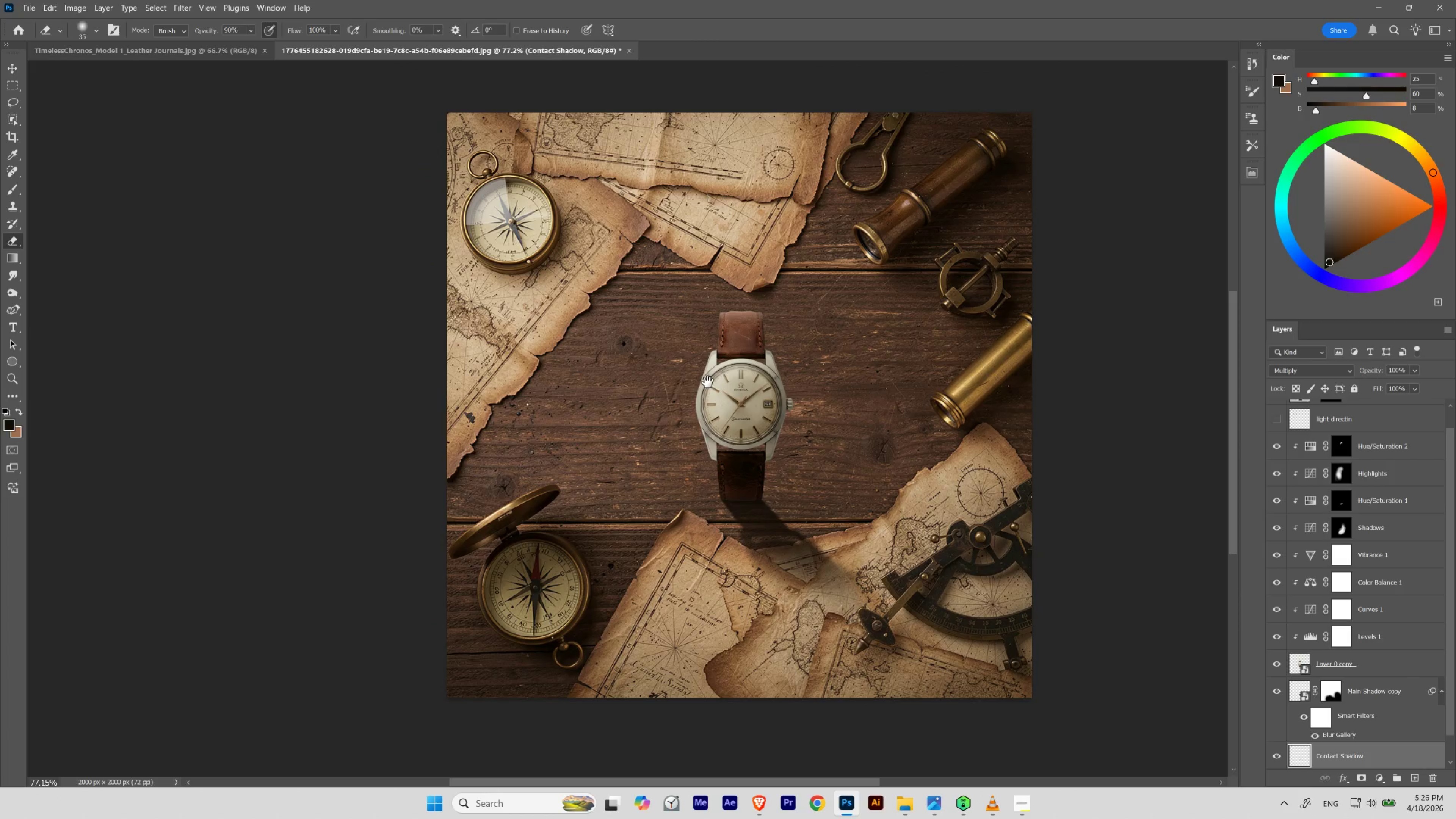 
left_click_drag(start_coordinate=[708, 382], to_coordinate=[695, 394])
 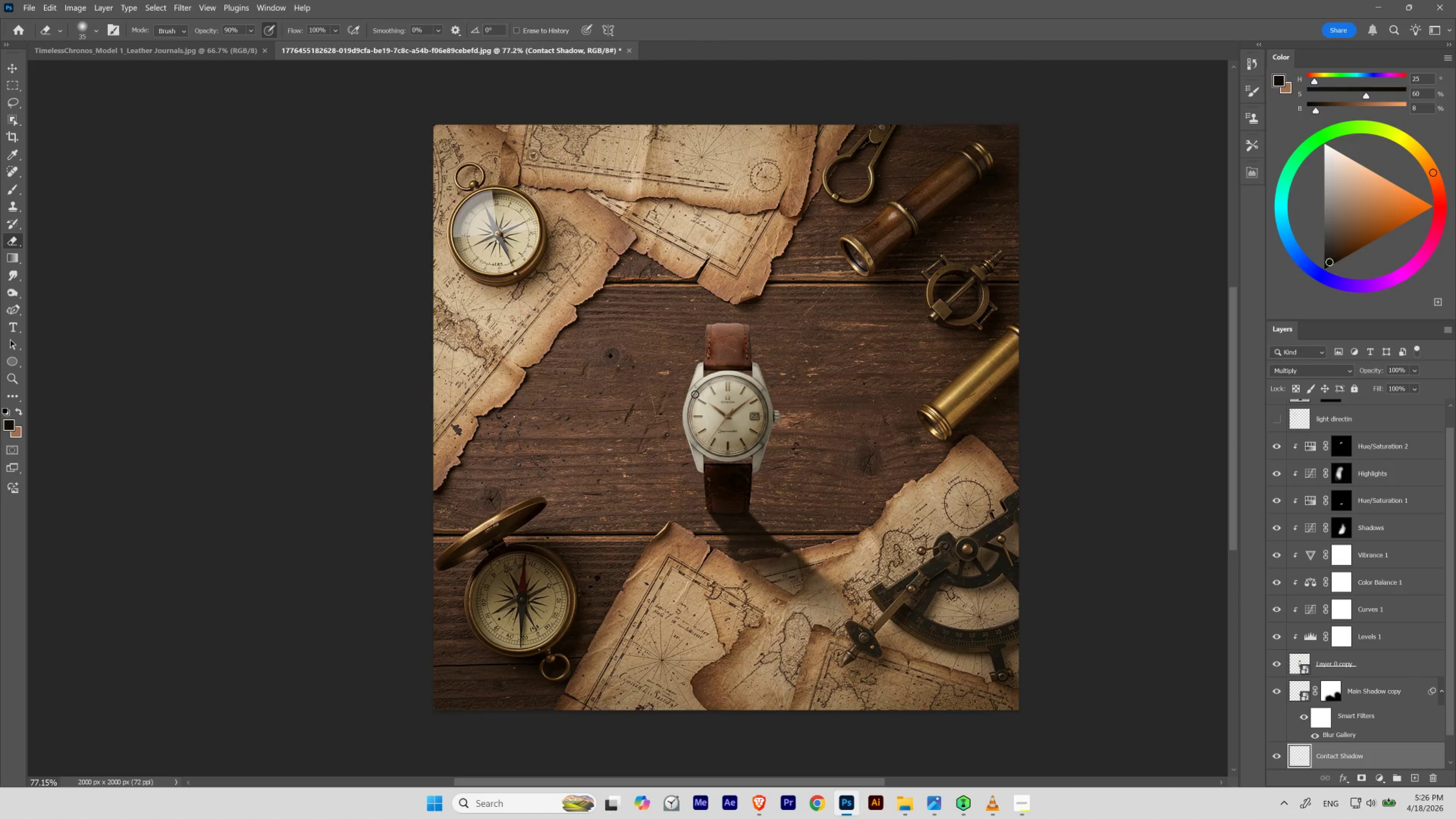 
hold_key(key=Space, duration=0.33)
 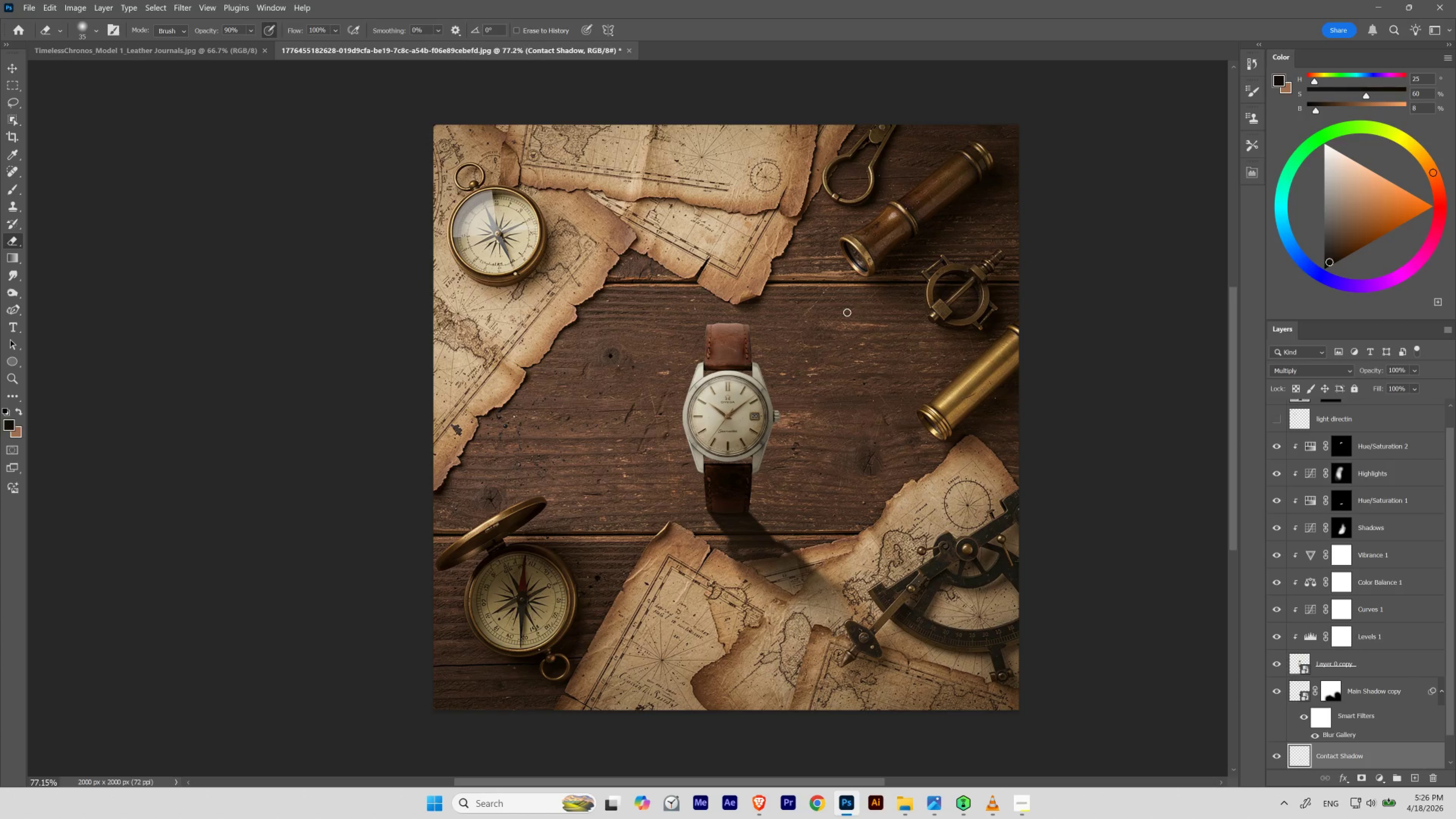 
wait(14.79)
 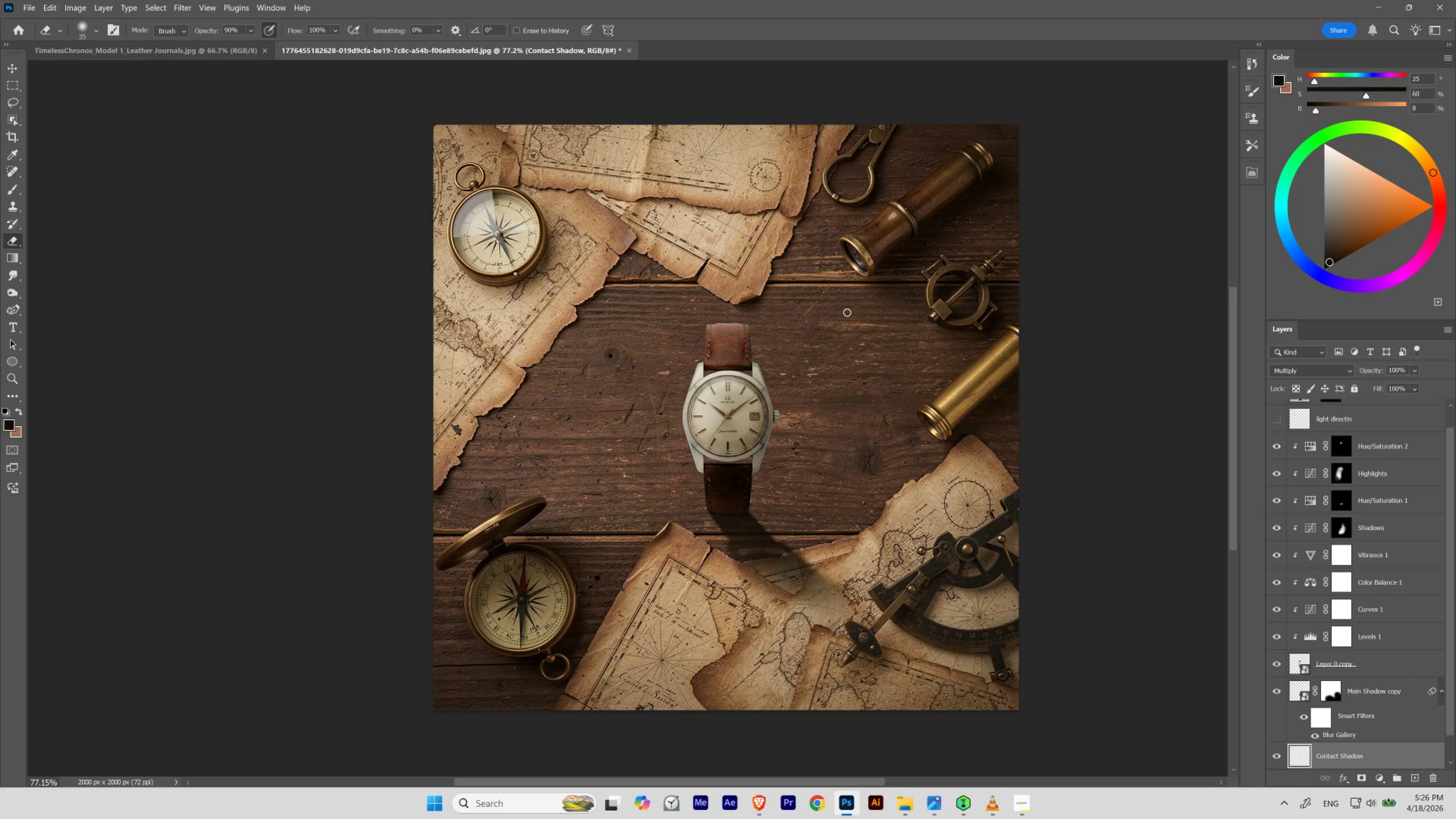 
left_click([269, 7])
 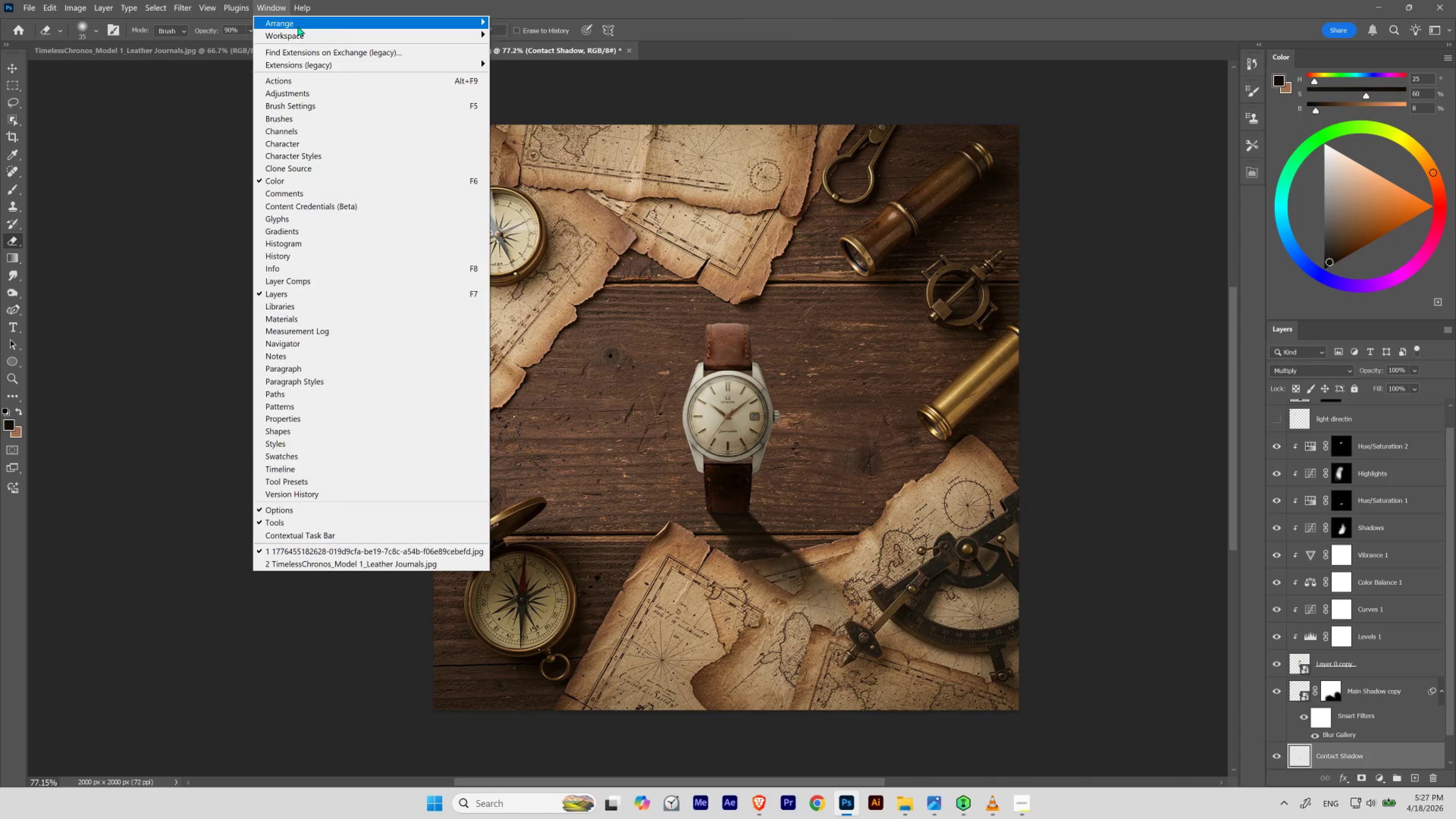 
left_click([298, 26])
 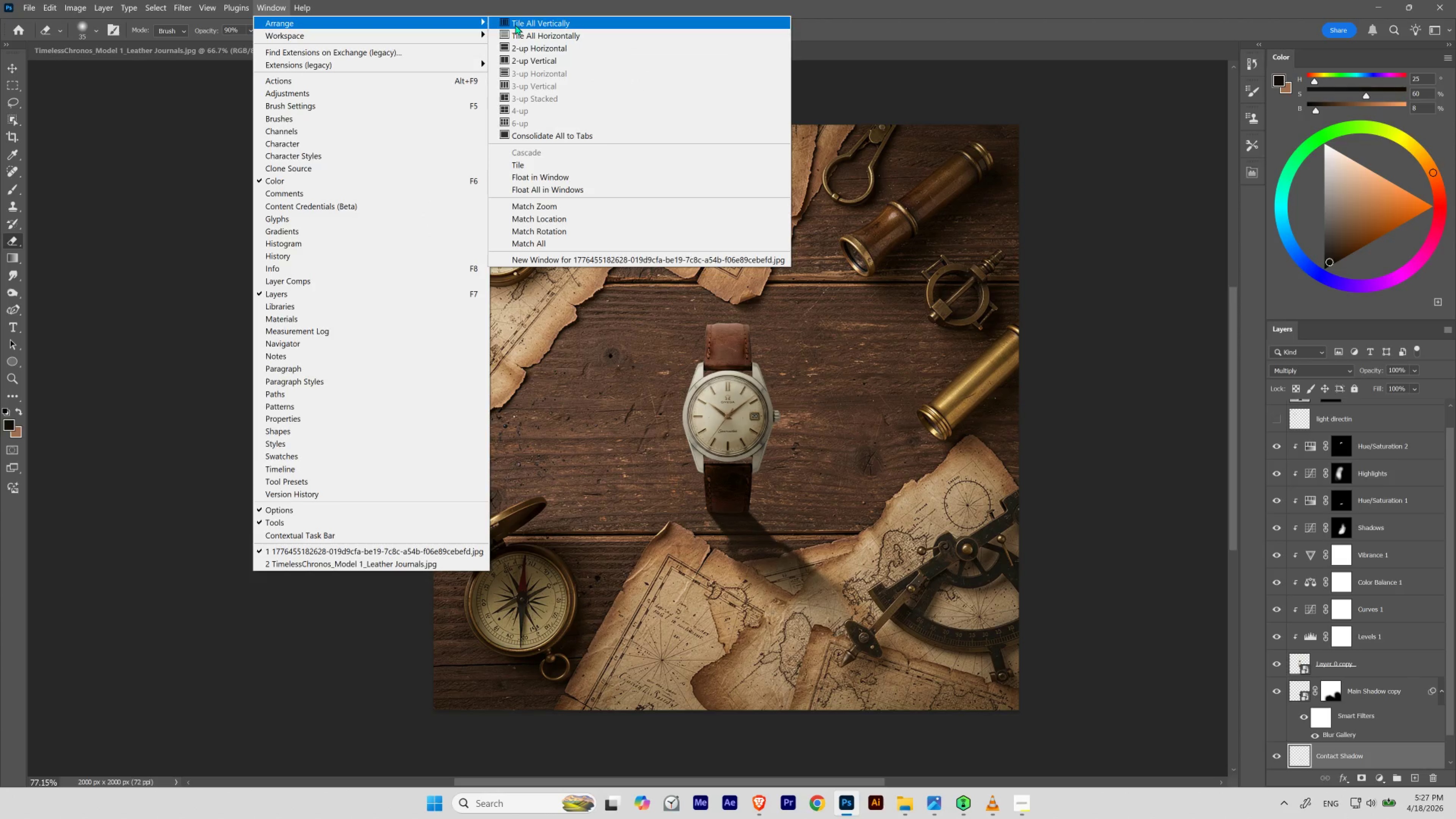 
left_click([515, 25])
 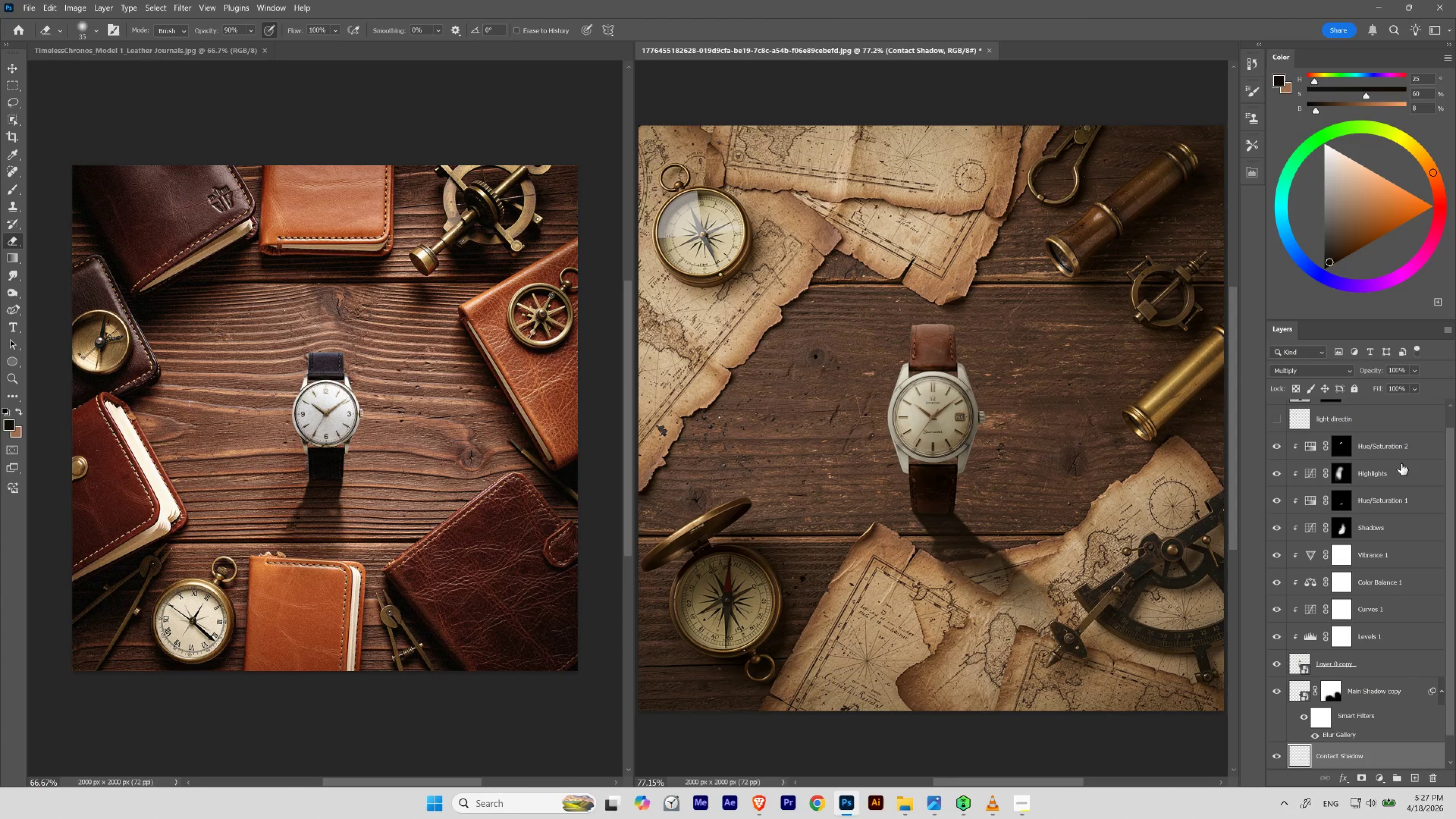 
scroll: coordinate [1427, 617], scroll_direction: up, amount: 2.0
 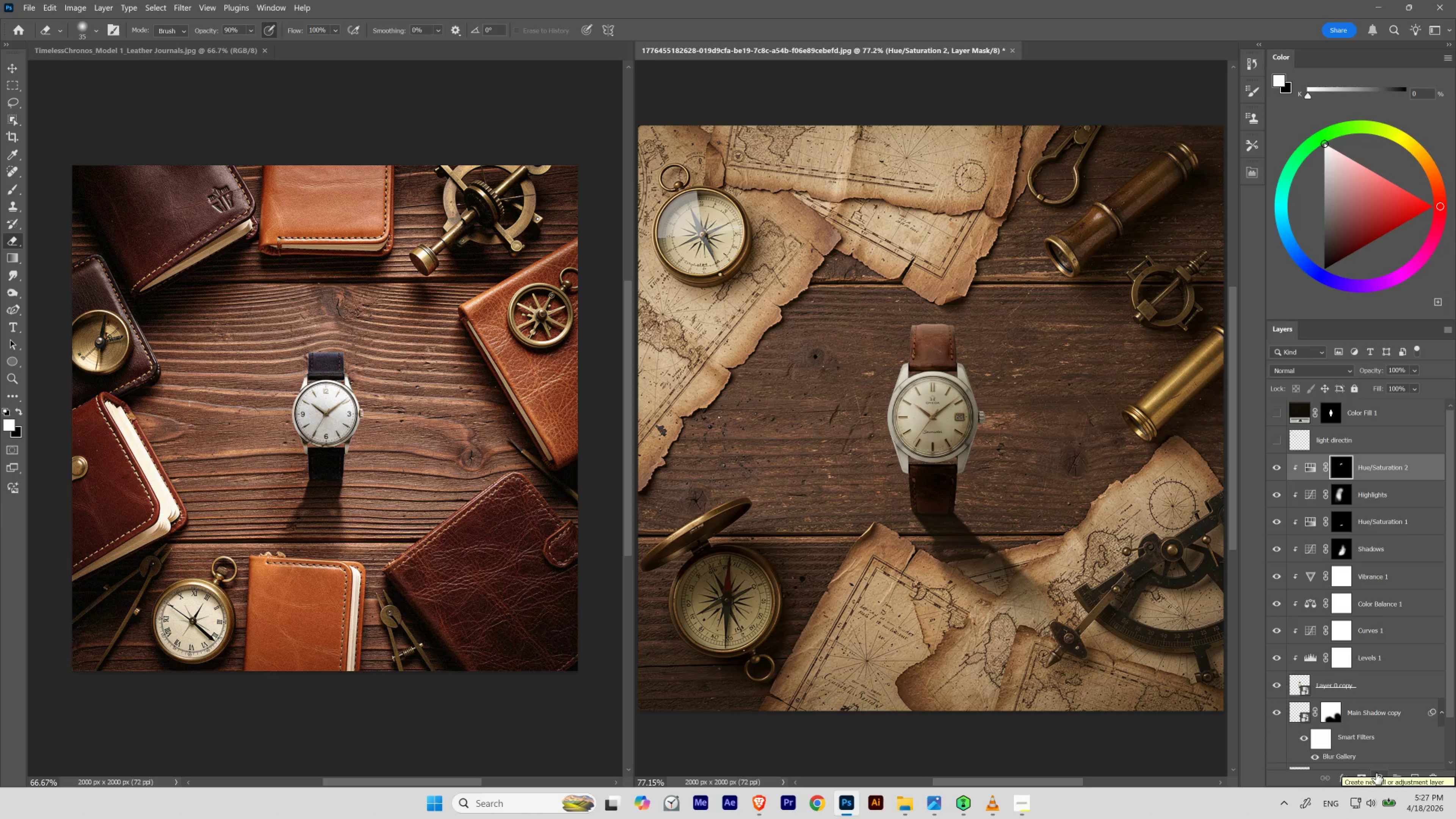 
wait(22.33)
 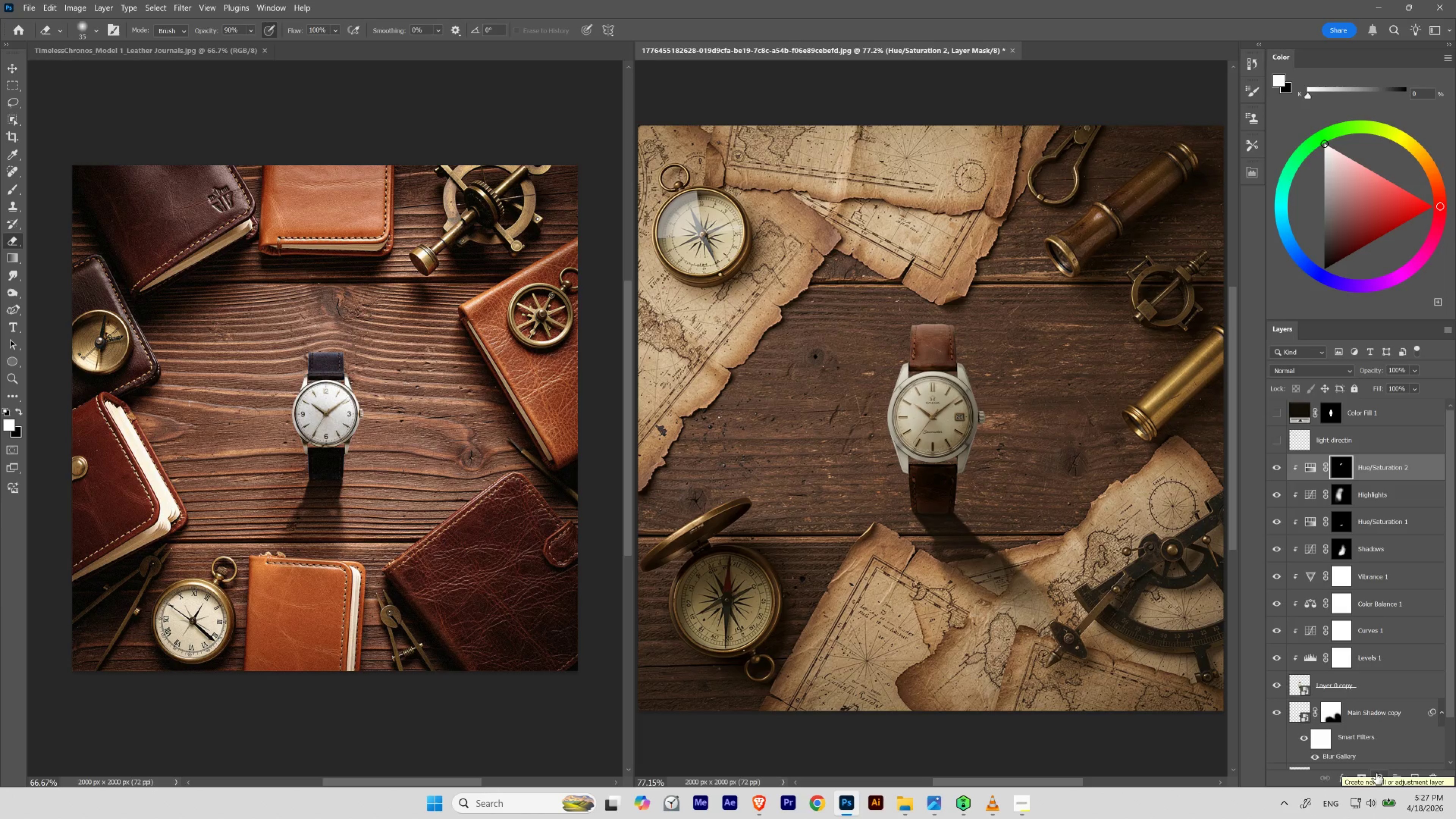 
left_click([1374, 777])
 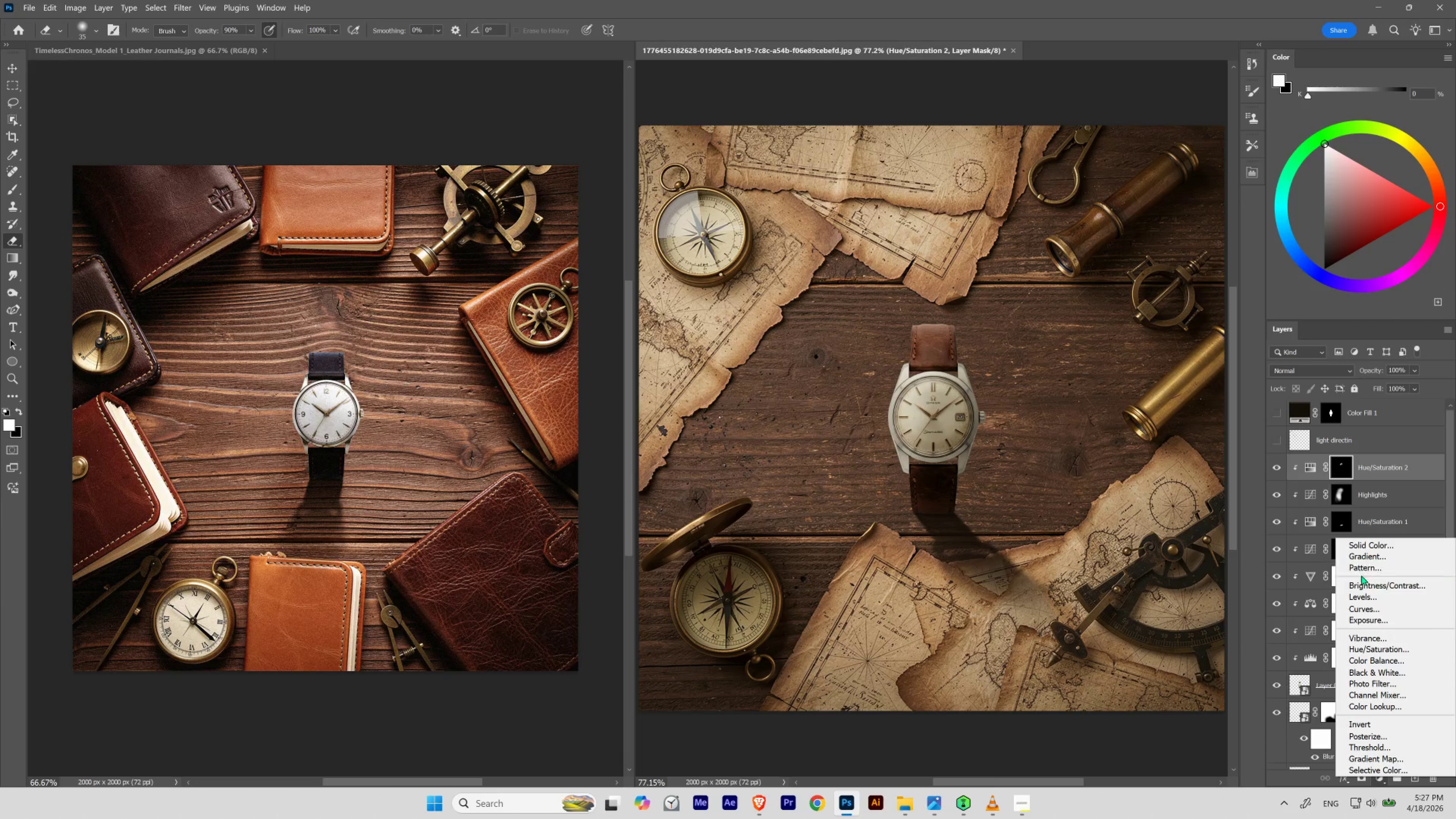 
left_click([1359, 608])
 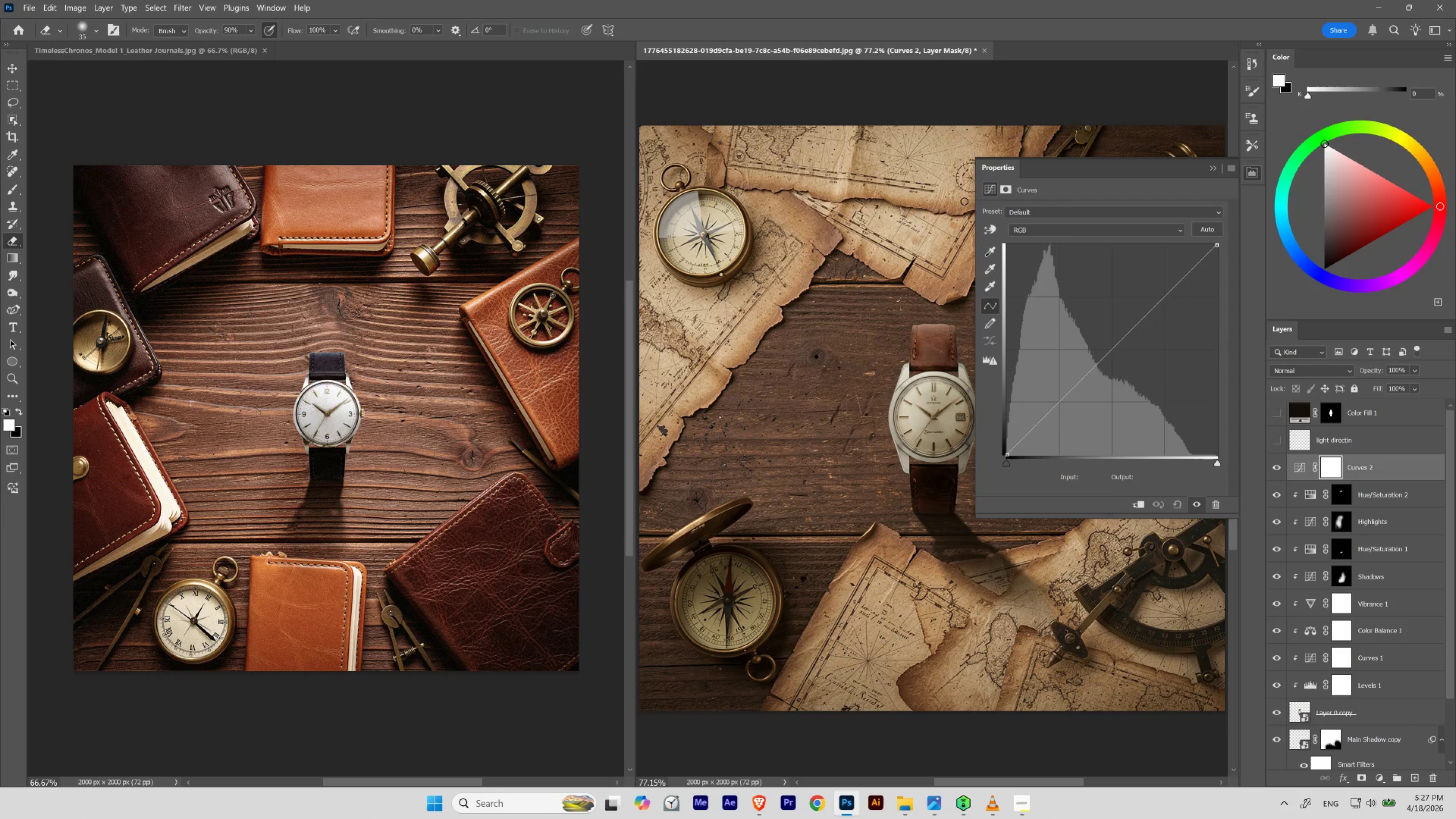 
left_click_drag(start_coordinate=[1130, 166], to_coordinate=[583, 86])
 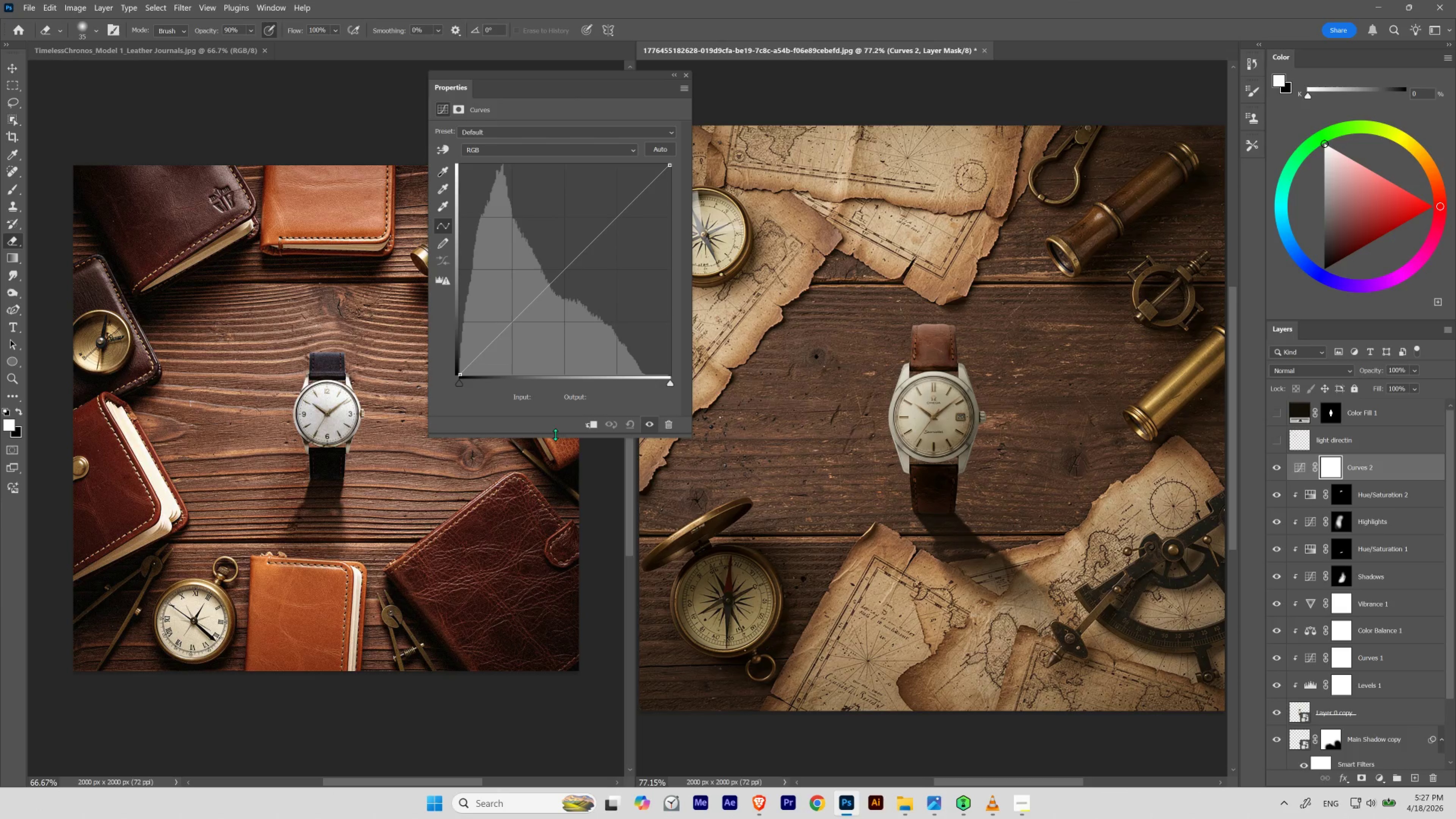 
left_click_drag(start_coordinate=[556, 434], to_coordinate=[558, 409])
 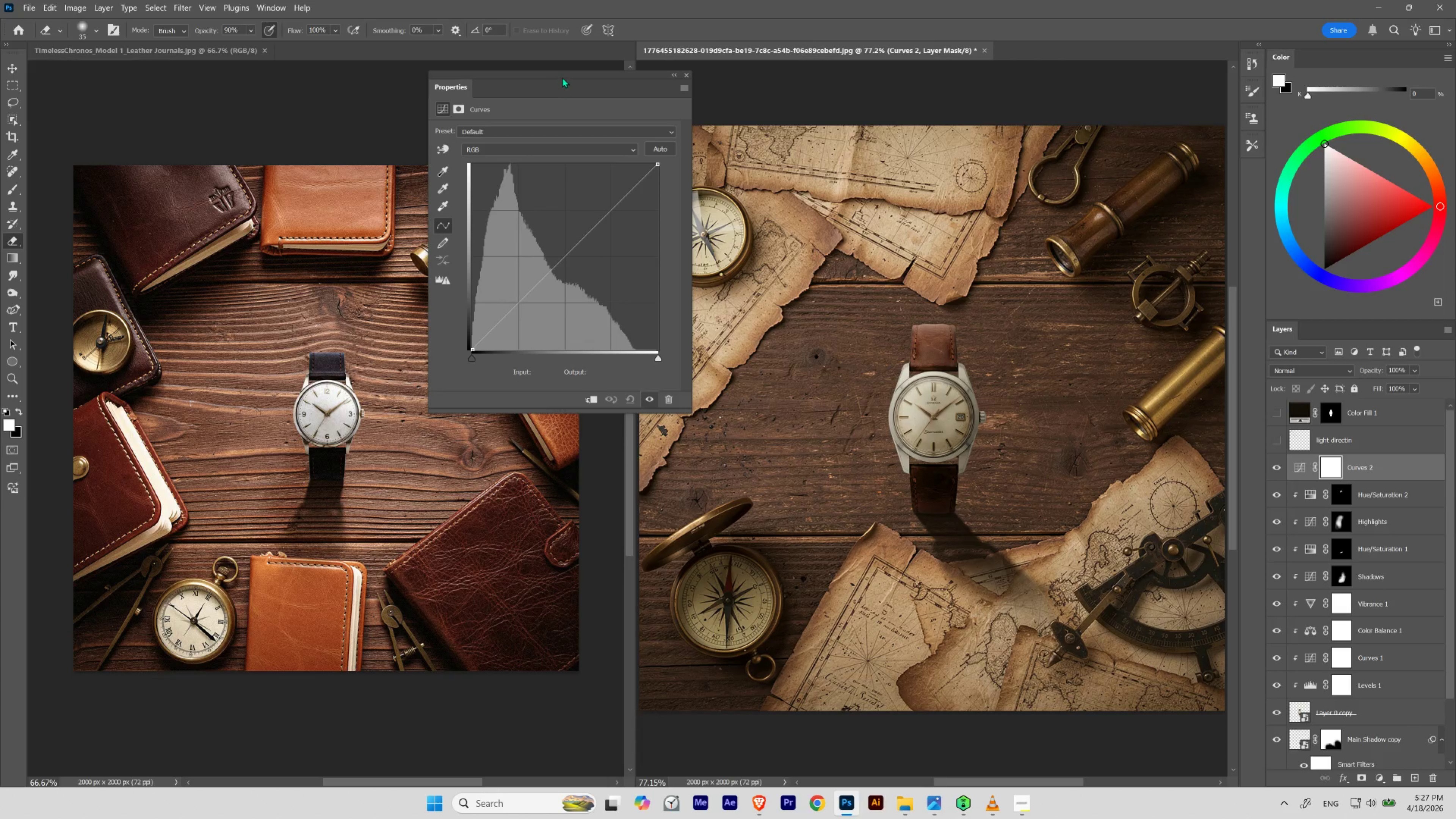 
left_click_drag(start_coordinate=[564, 74], to_coordinate=[631, 53])
 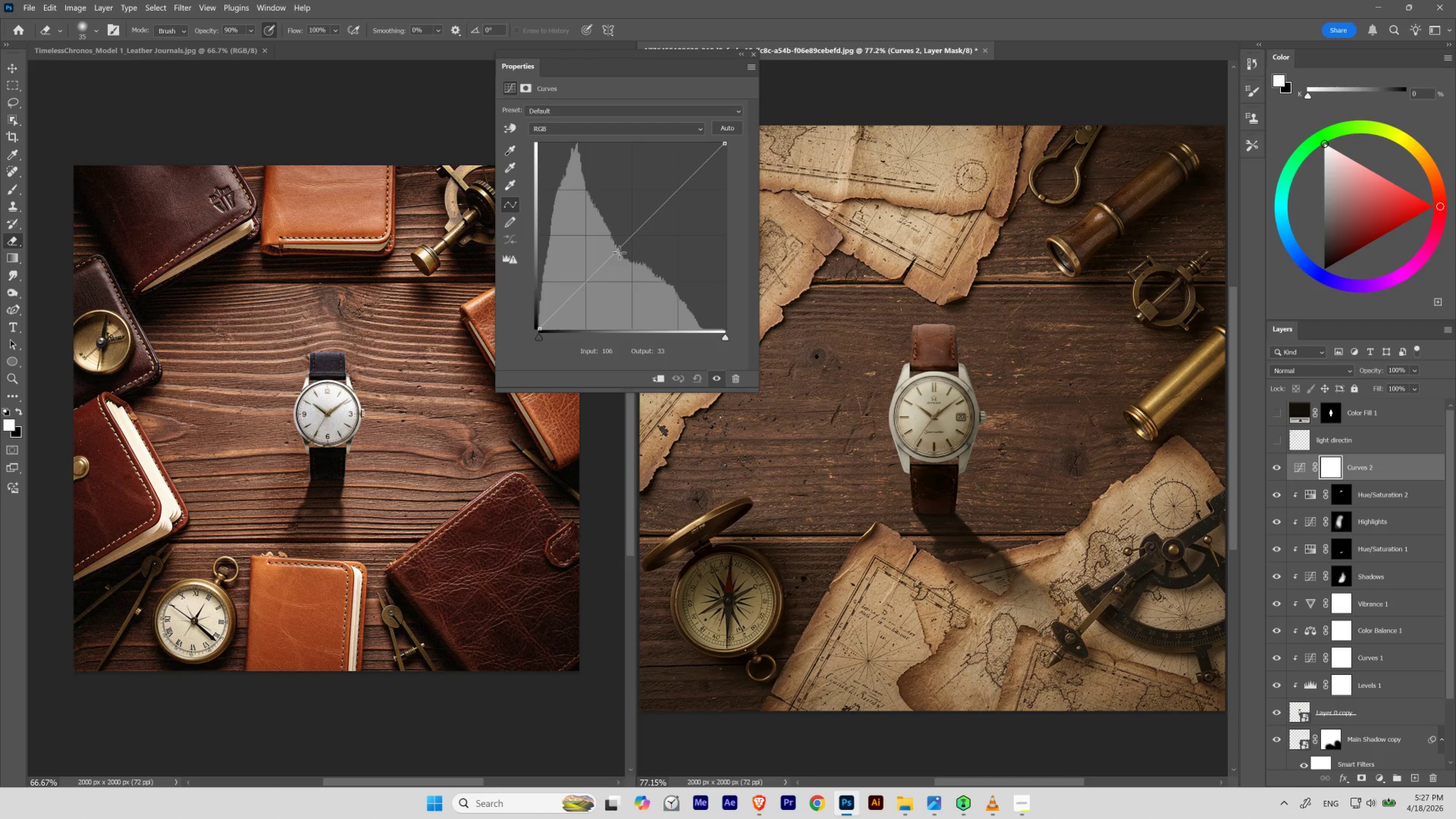 
left_click_drag(start_coordinate=[627, 240], to_coordinate=[629, 249])
 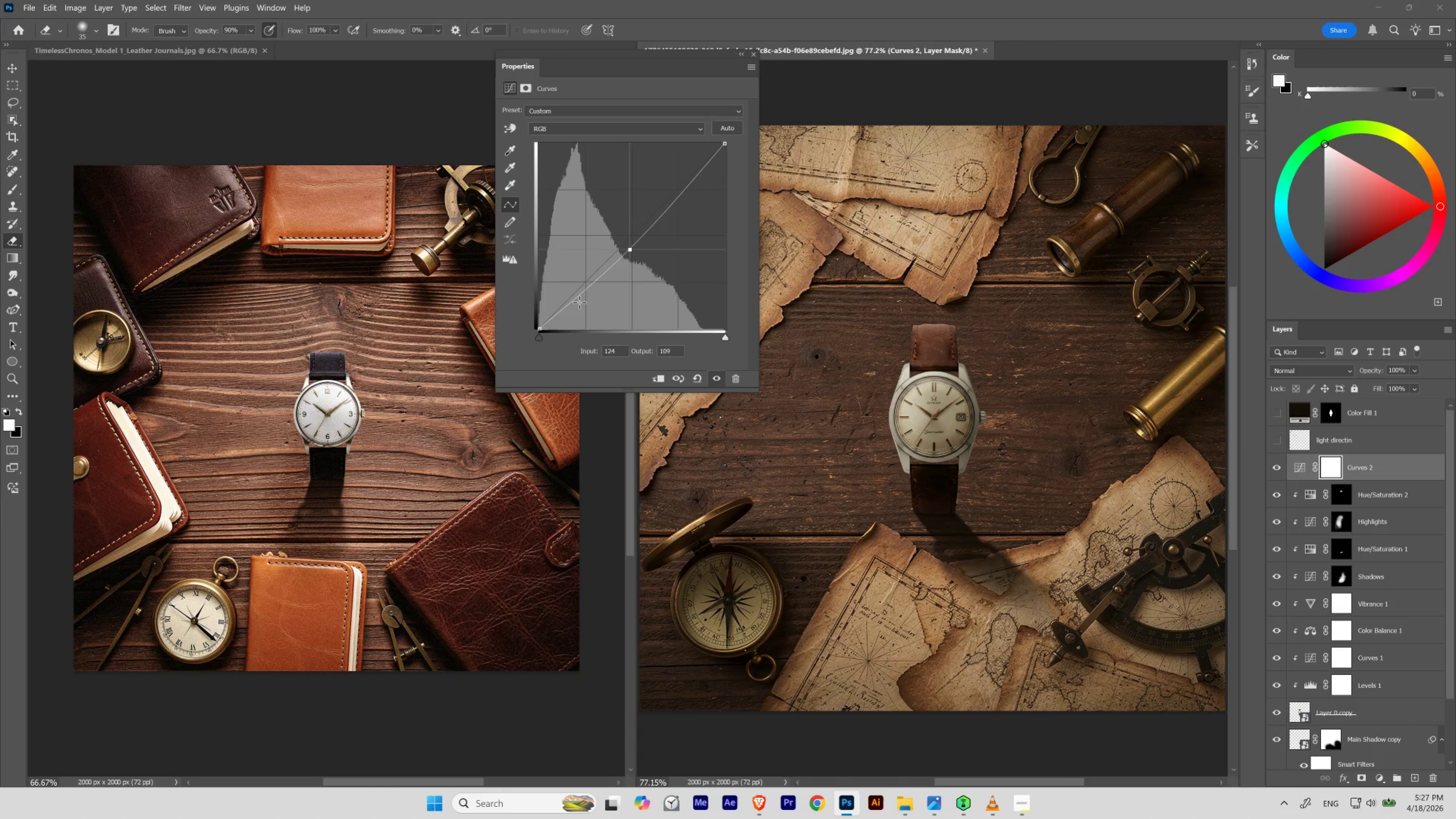 
left_click_drag(start_coordinate=[580, 295], to_coordinate=[578, 302])
 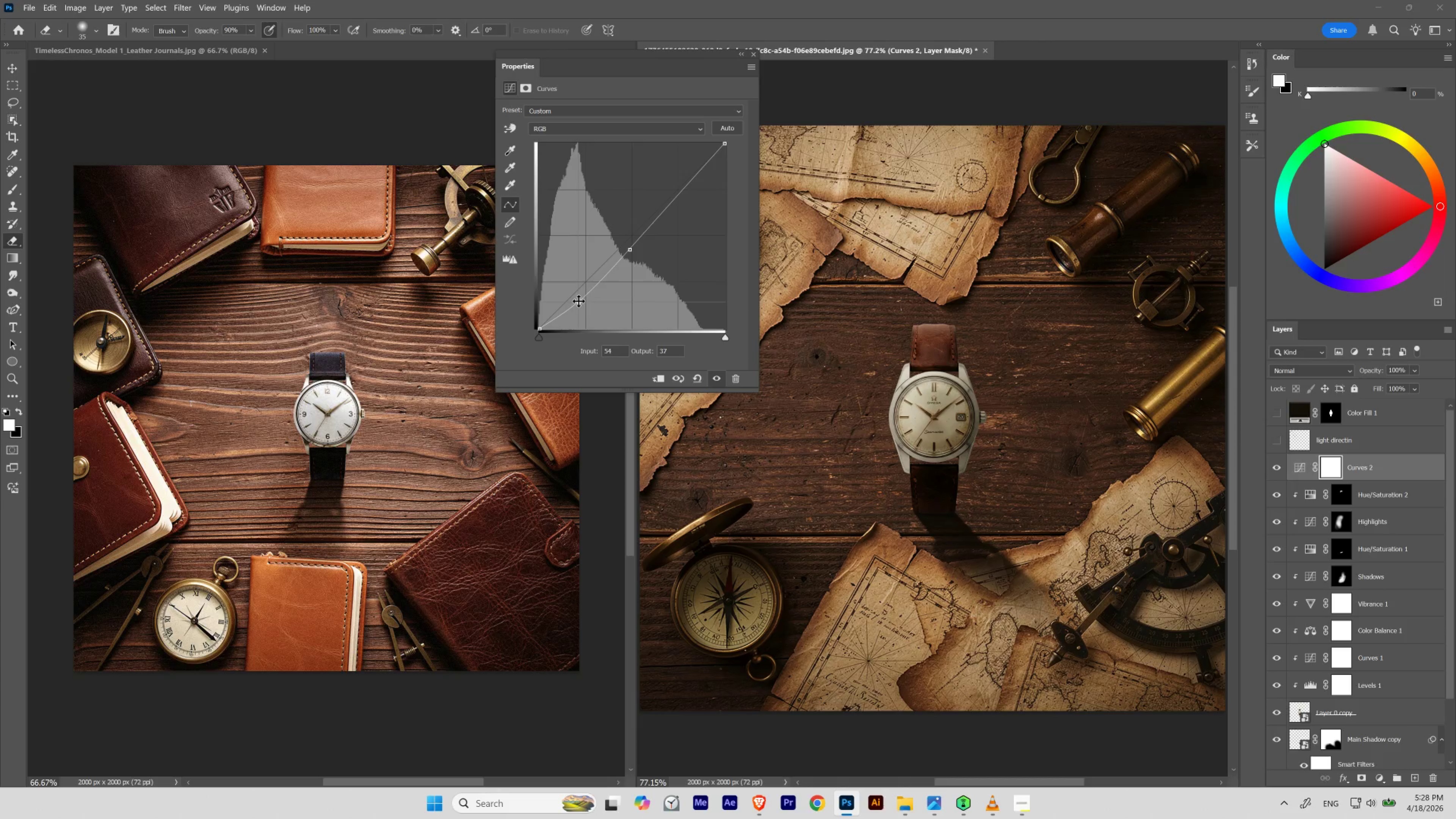 
left_click_drag(start_coordinate=[577, 302], to_coordinate=[579, 299])
 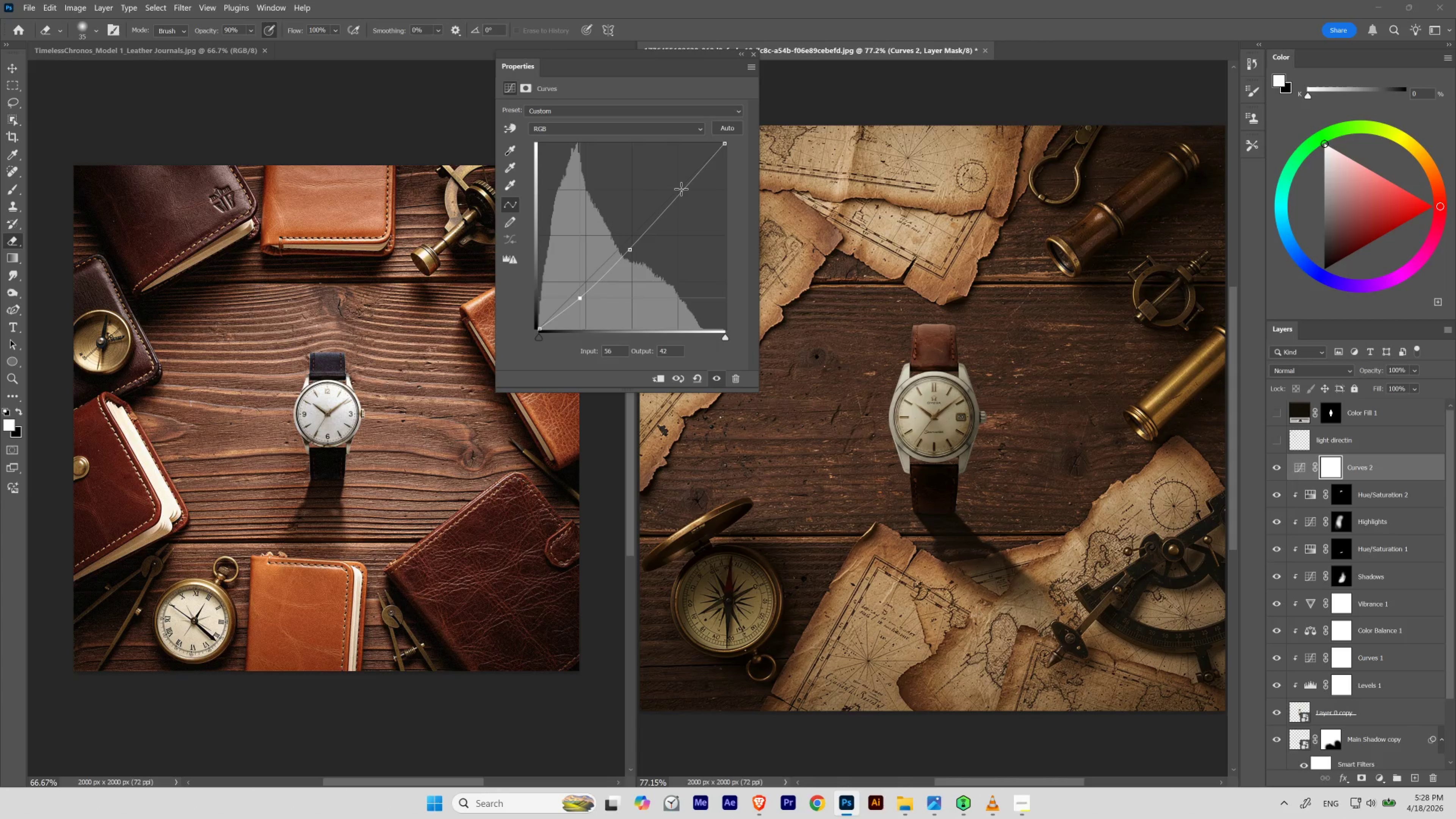 
left_click_drag(start_coordinate=[682, 188], to_coordinate=[678, 191])
 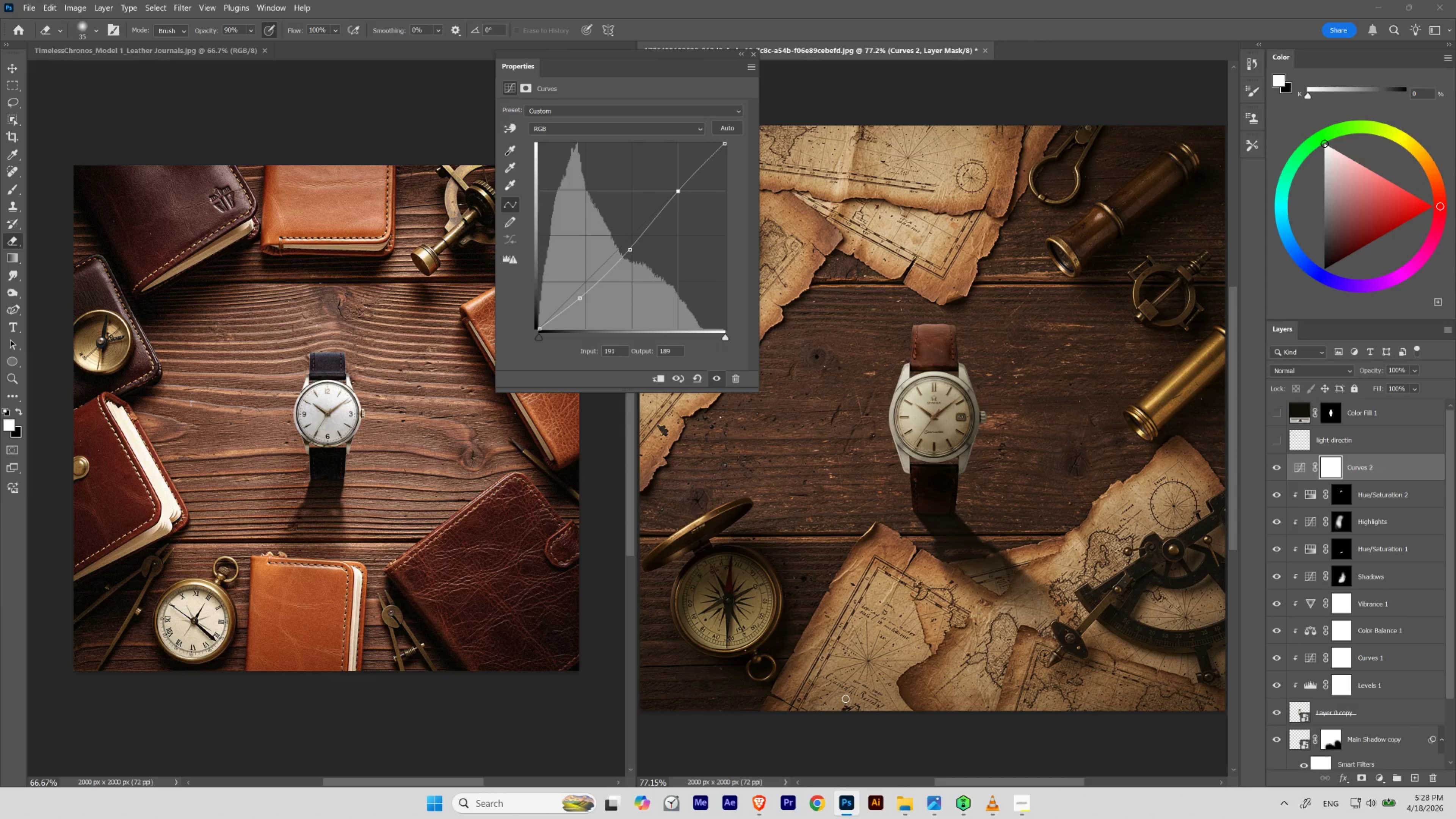 
wait(6.75)
 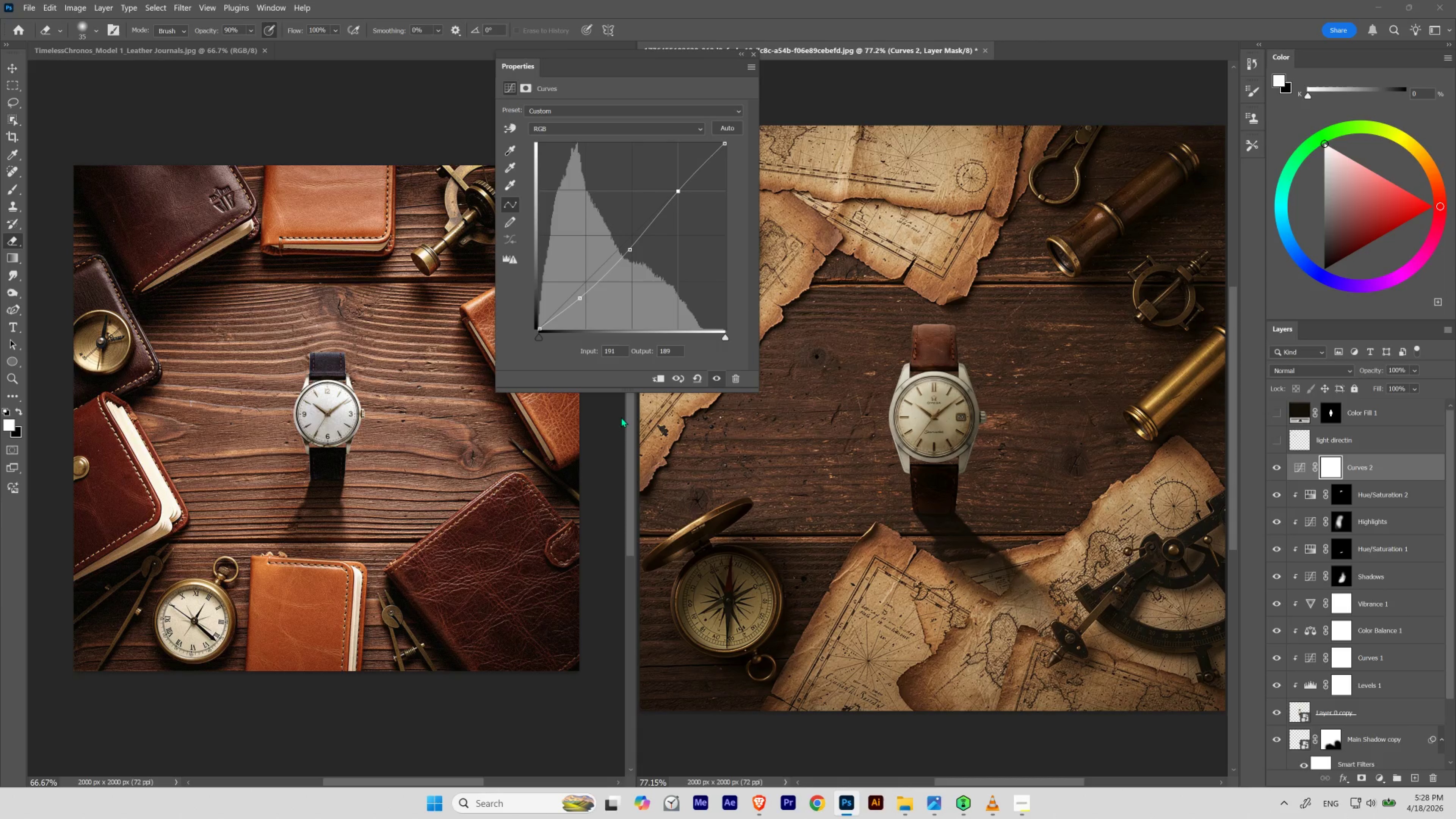 
left_click([1274, 467])
 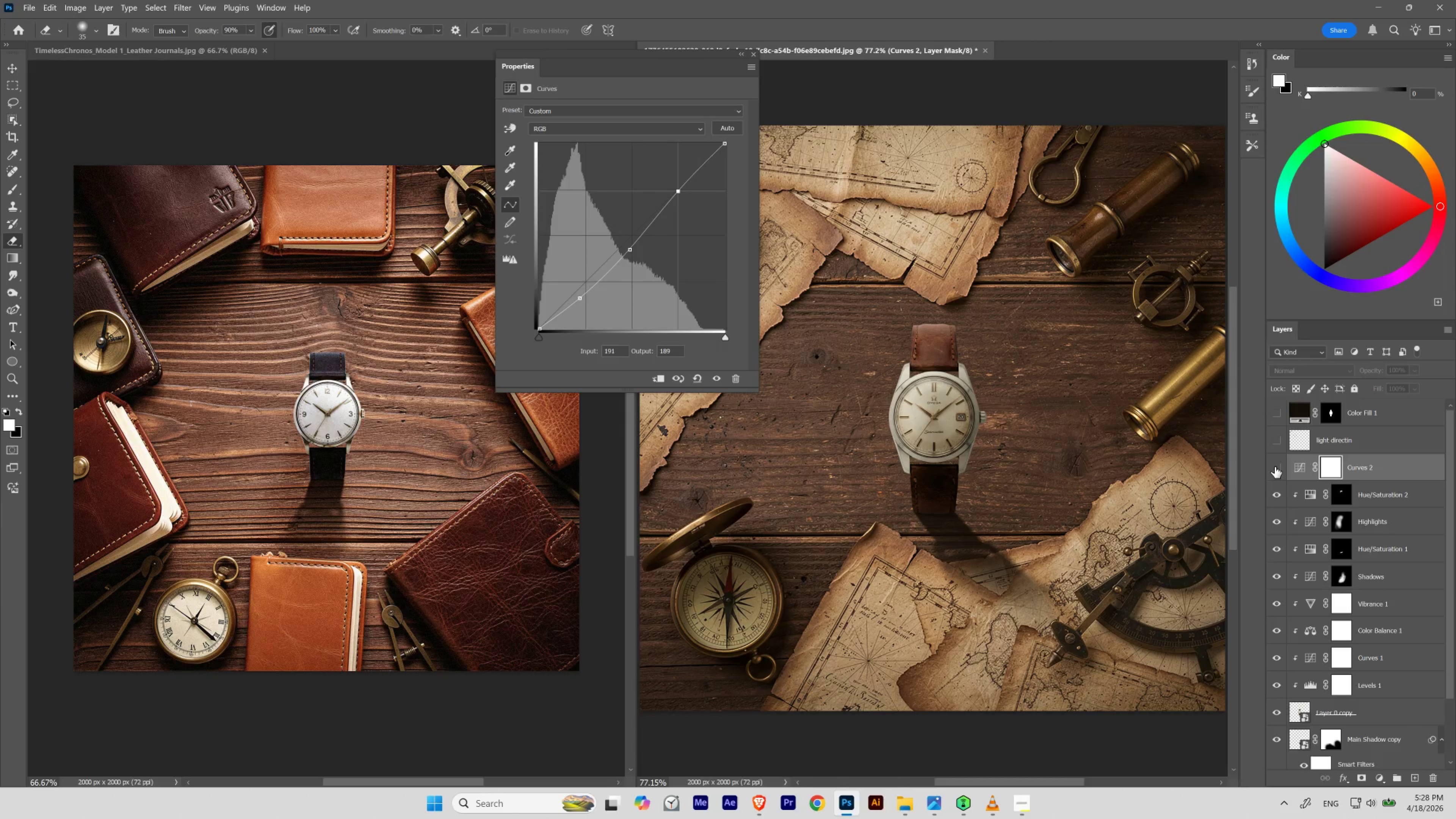 
left_click([1274, 467])
 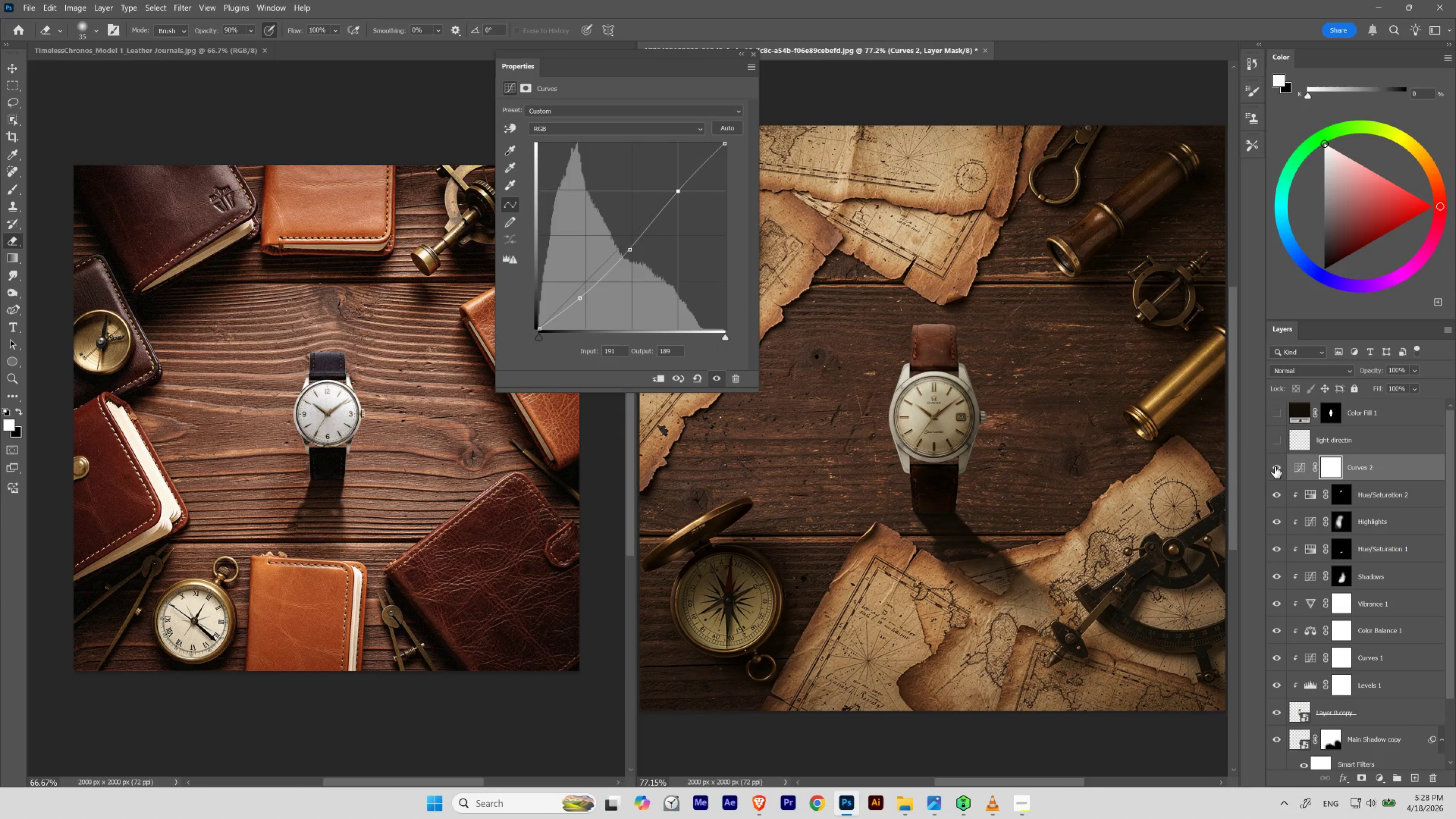 
left_click([1274, 467])
 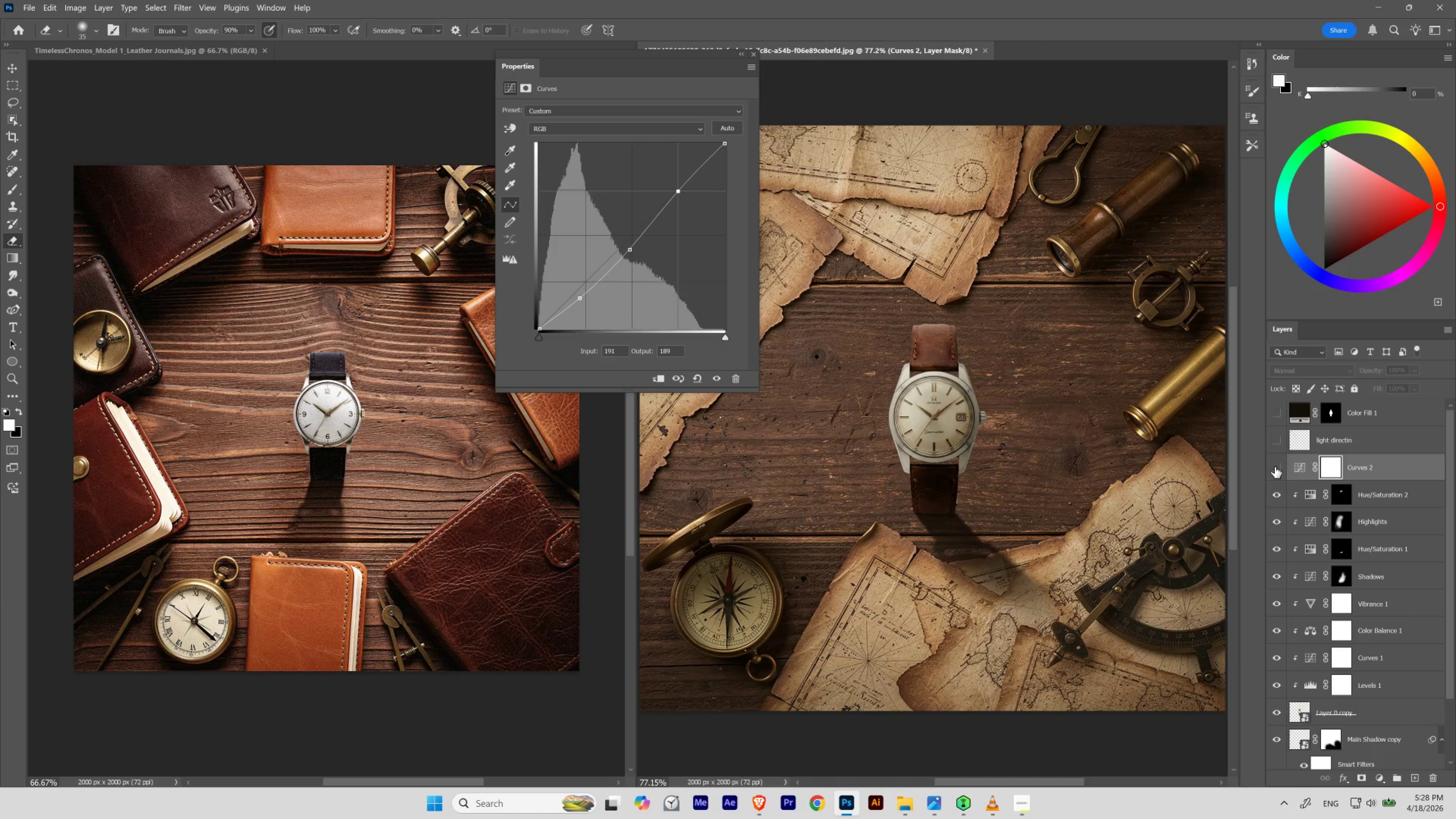 
left_click([1274, 467])
 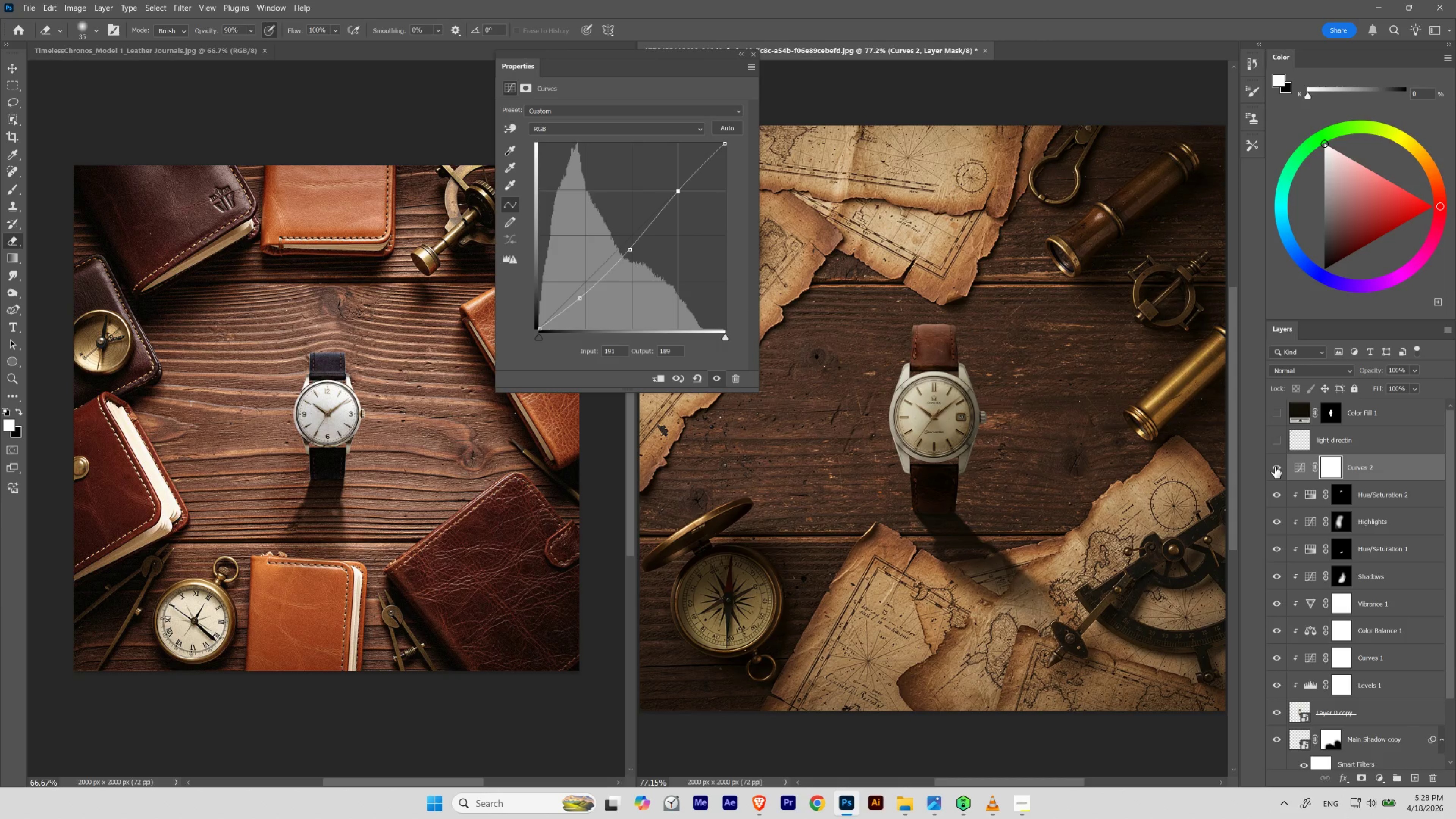 
wait(7.5)
 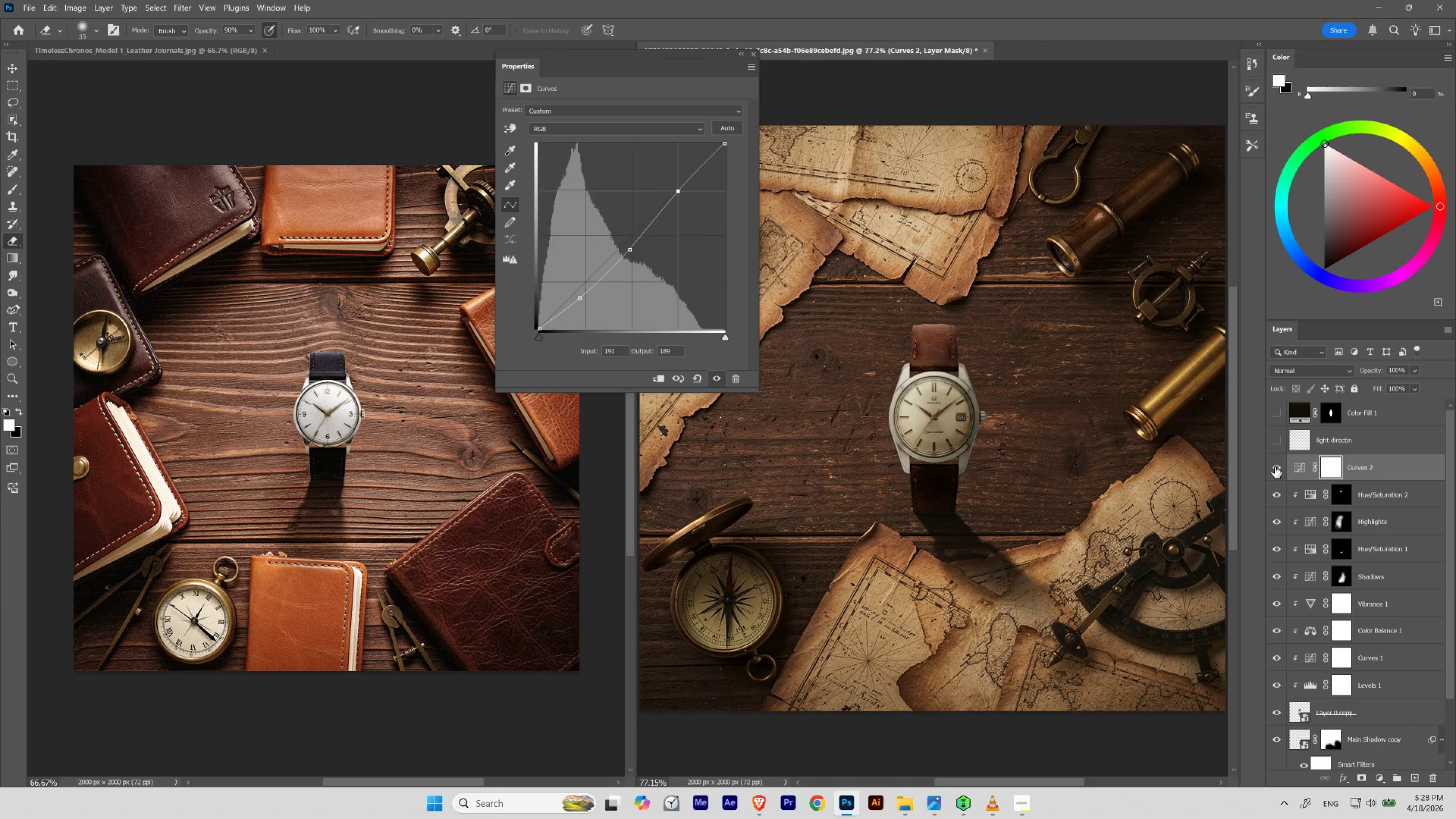 
left_click([1274, 467])
 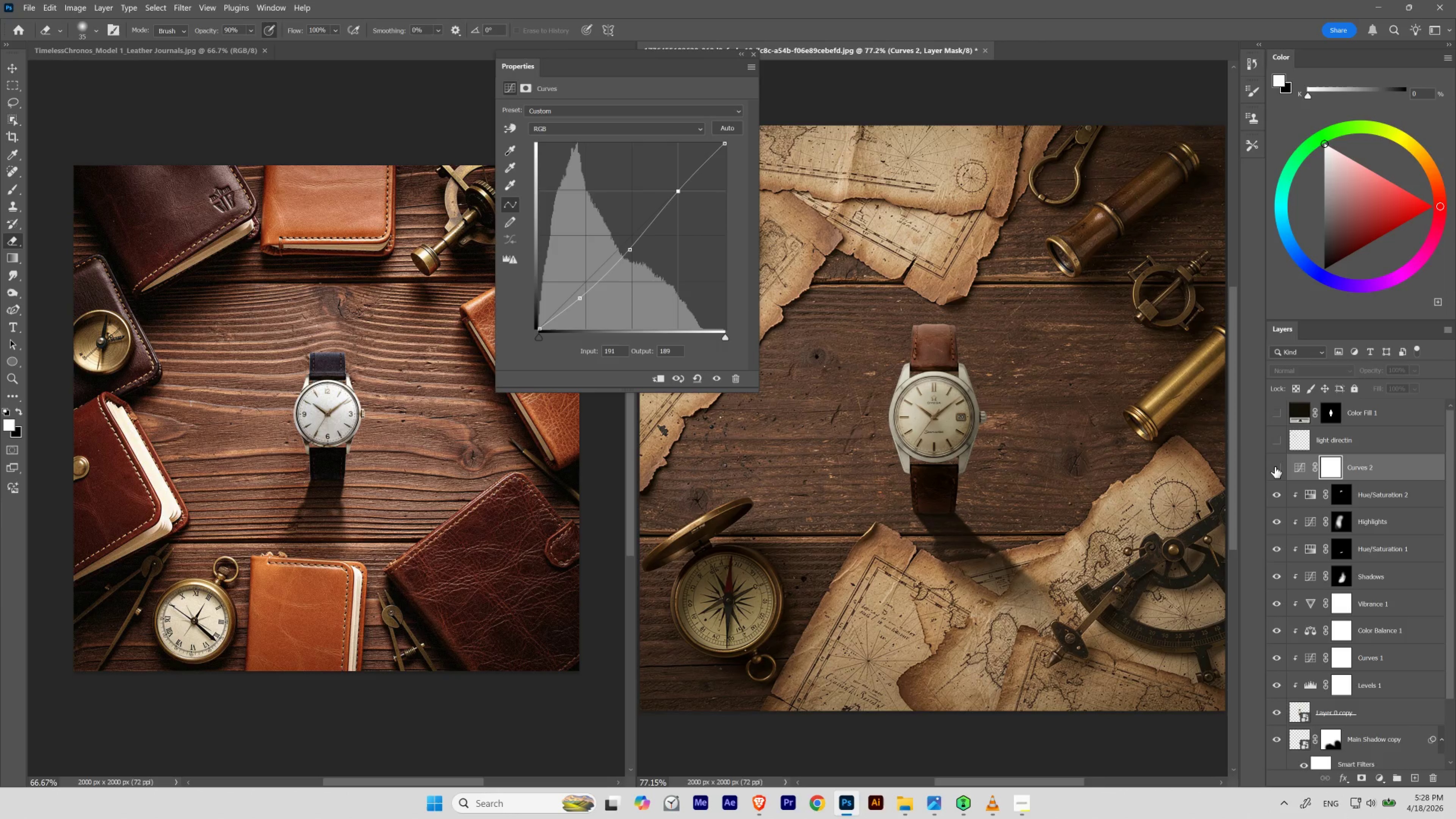 
left_click([1274, 467])
 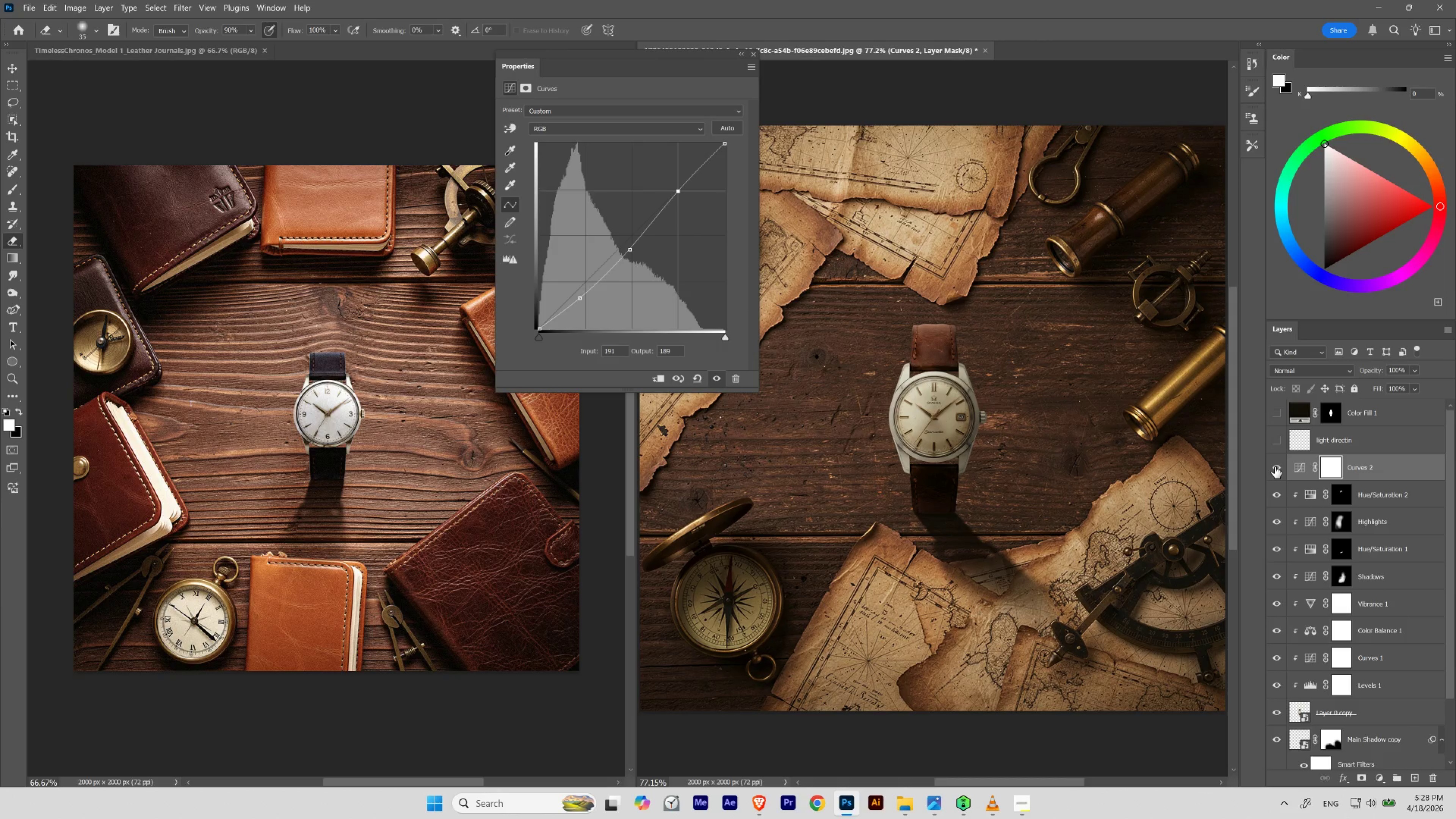 
wait(7.93)
 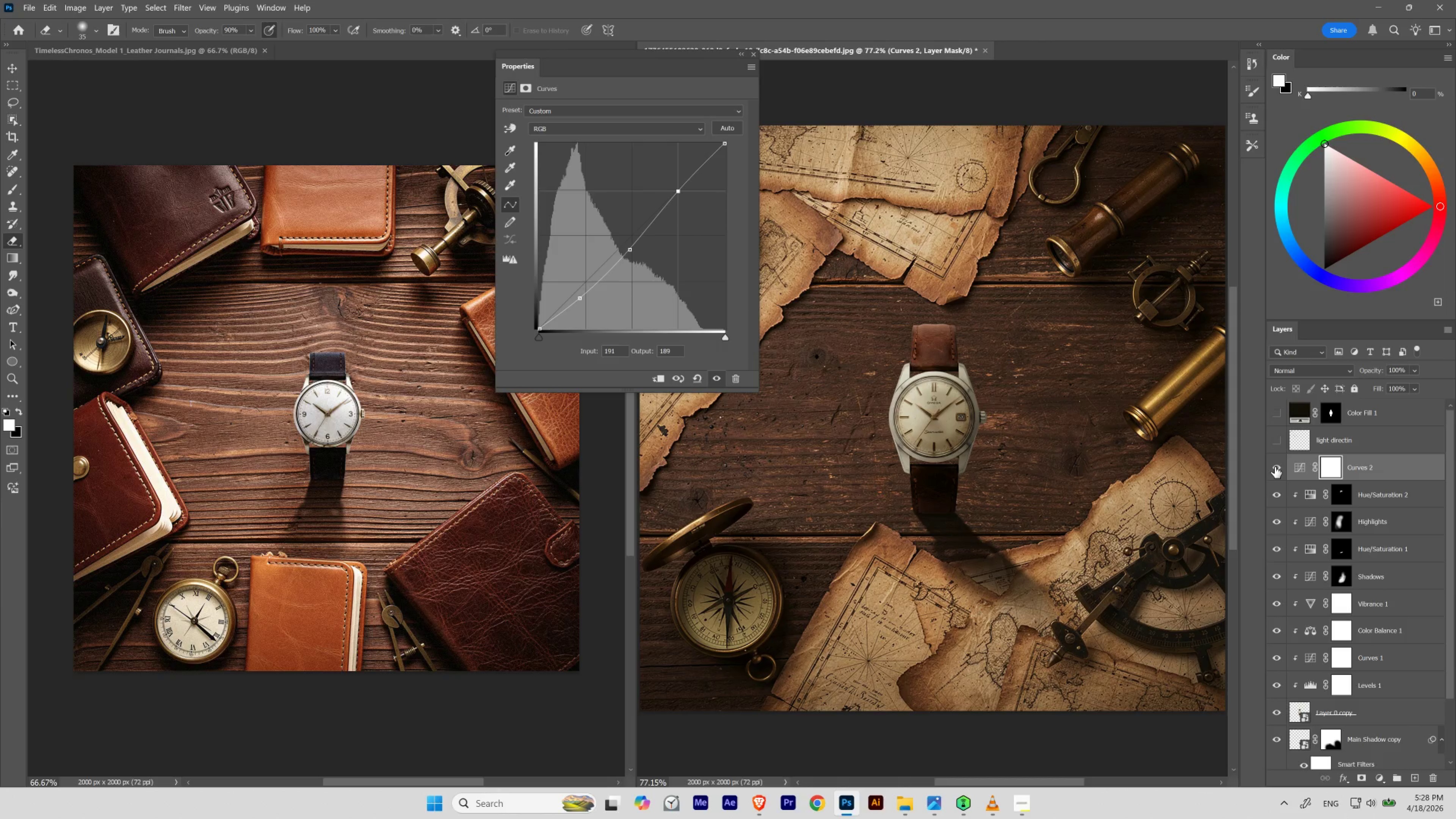 
left_click([1377, 778])
 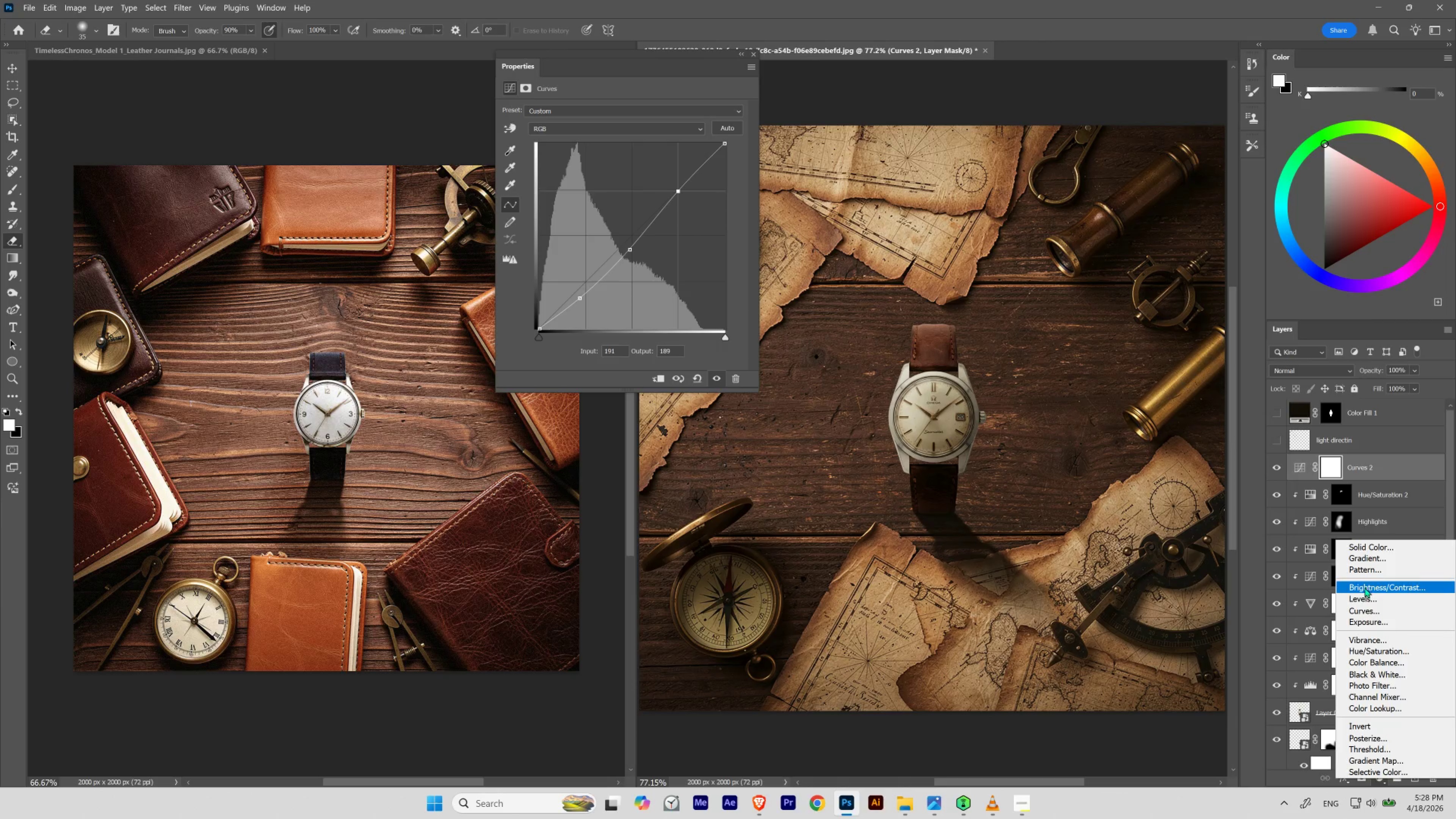 
left_click([1366, 594])
 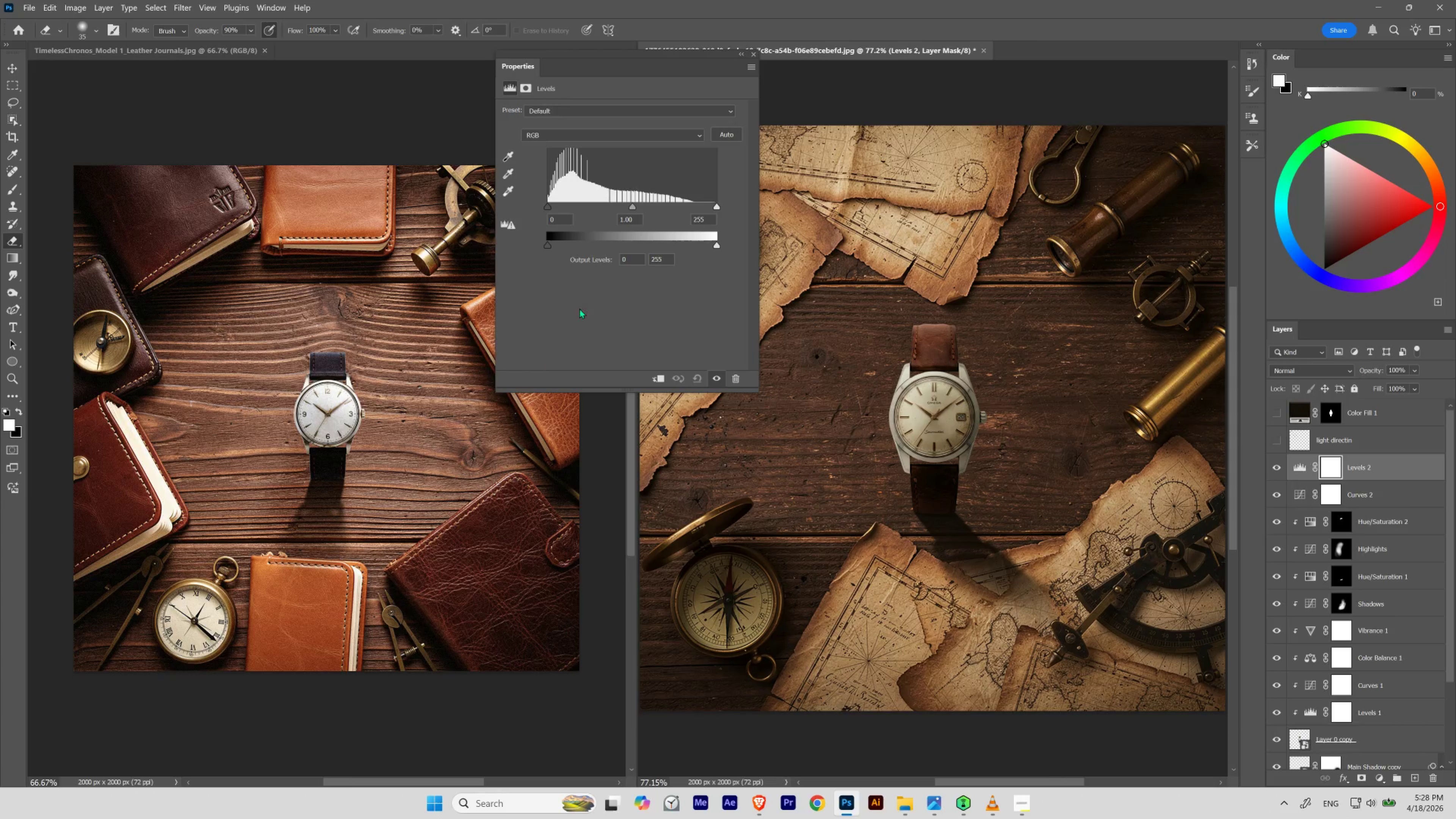 
left_click_drag(start_coordinate=[632, 205], to_coordinate=[633, 209])
 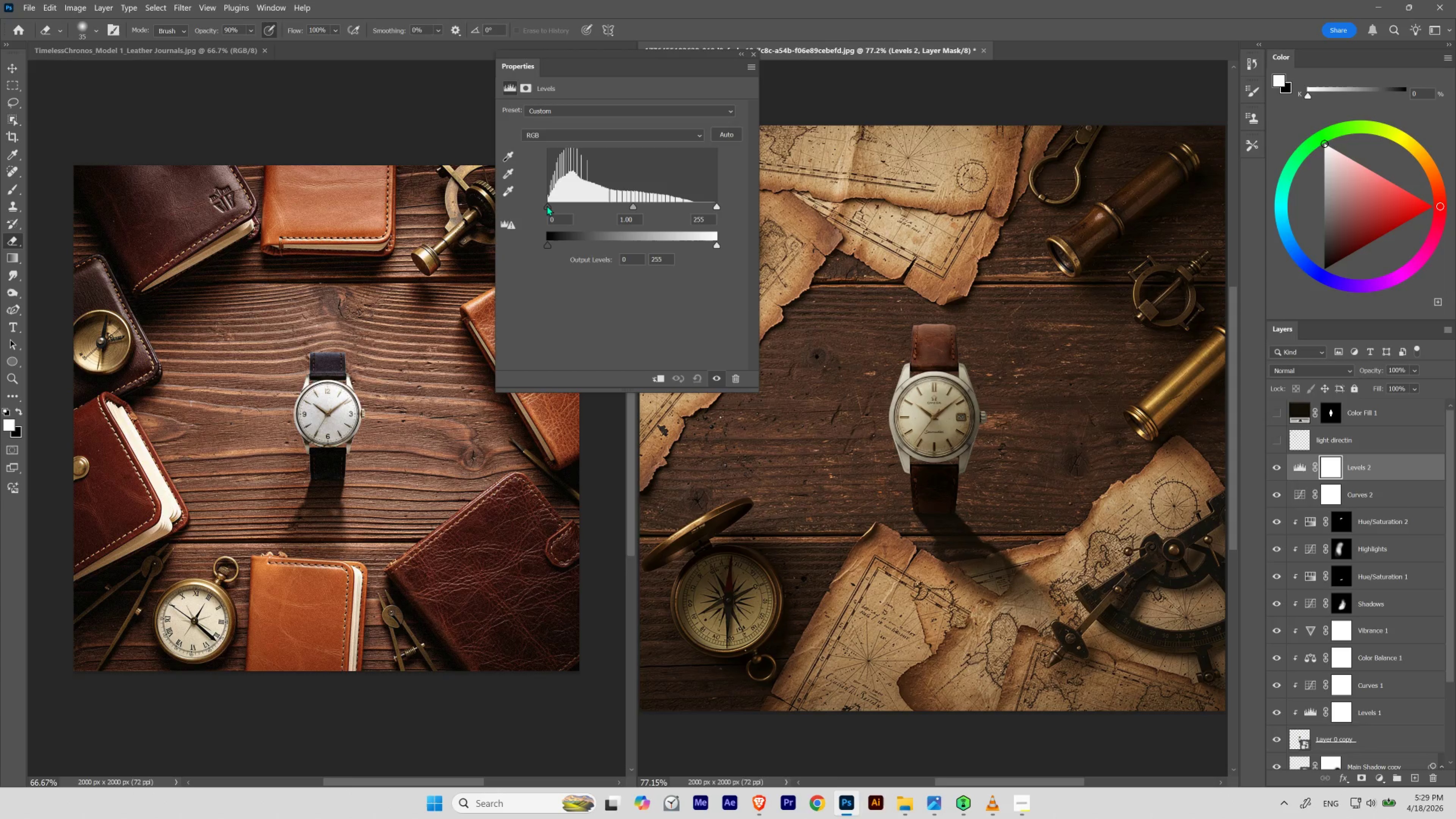 
left_click_drag(start_coordinate=[547, 206], to_coordinate=[547, 211])
 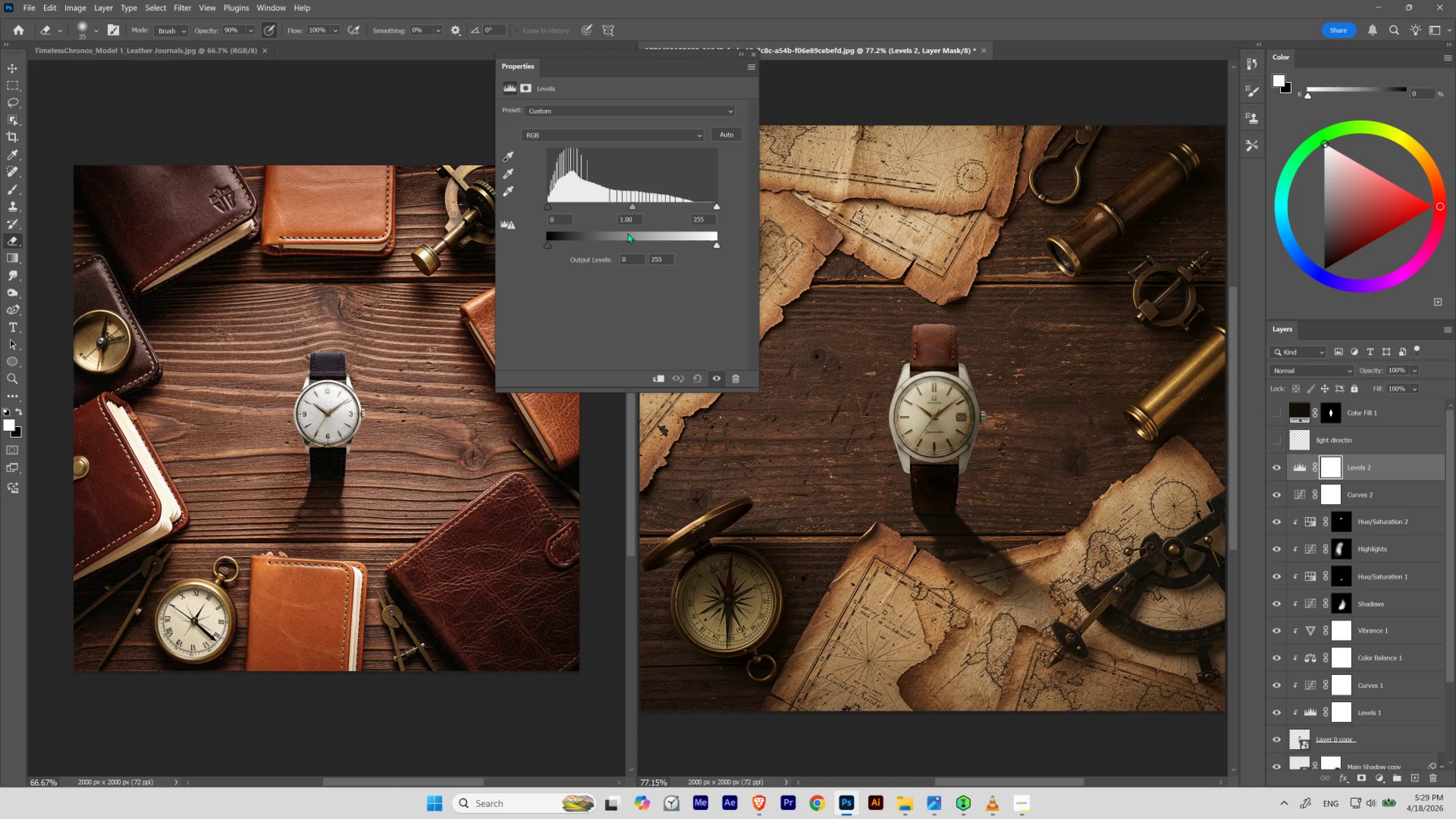 
left_click_drag(start_coordinate=[547, 245], to_coordinate=[546, 247])
 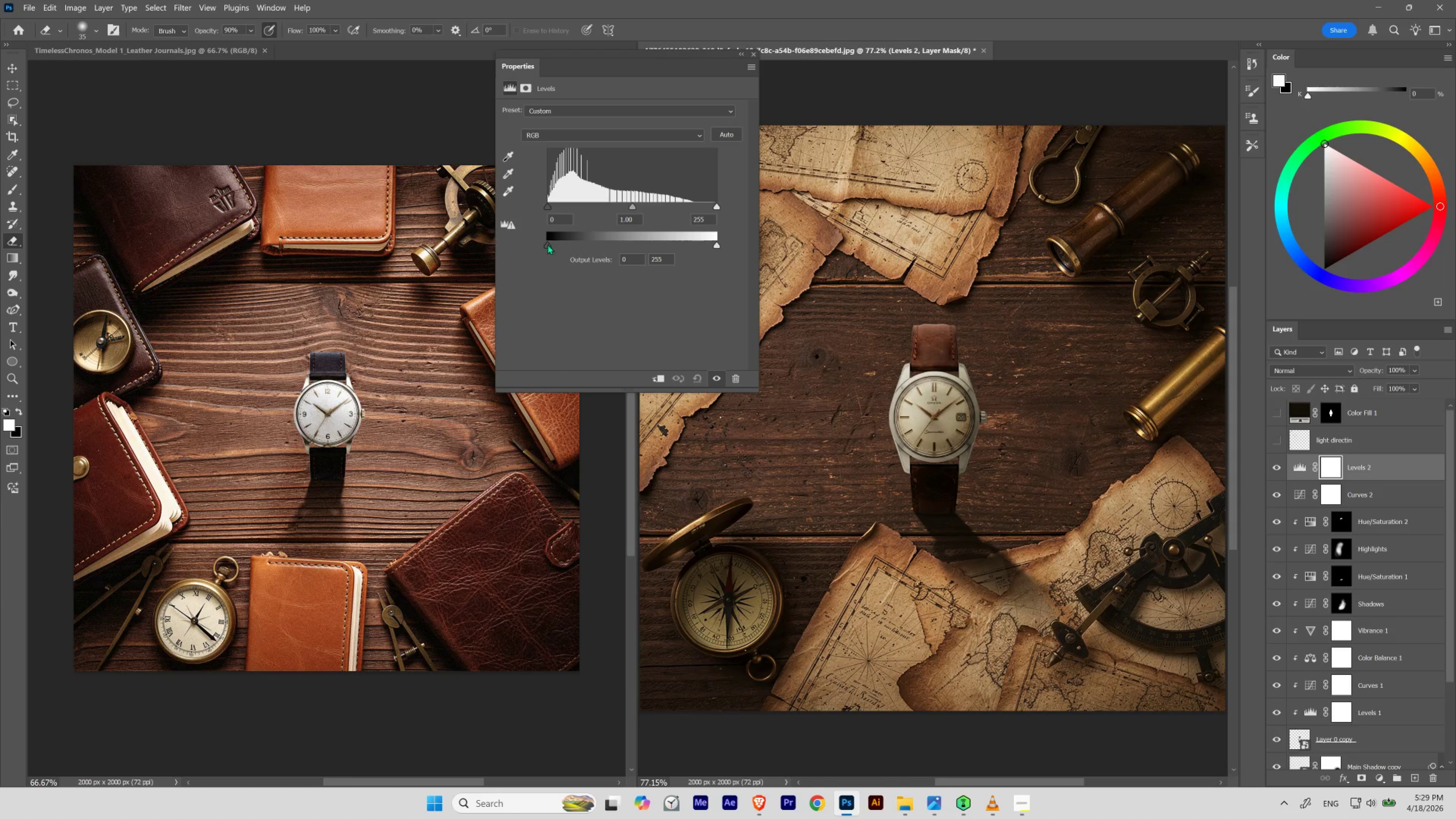 
left_click_drag(start_coordinate=[626, 257], to_coordinate=[618, 260])
 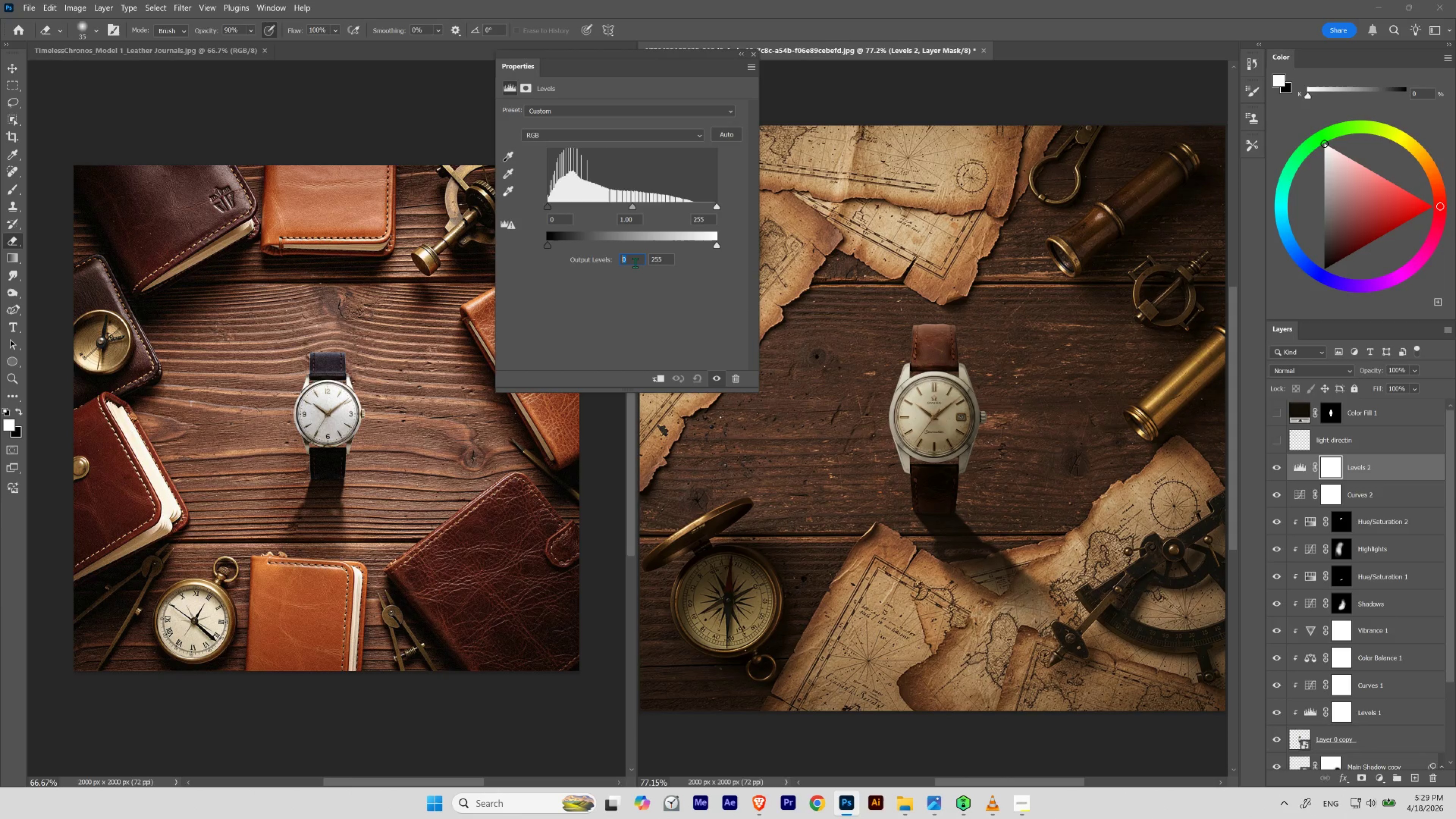 
scroll: coordinate [635, 263], scroll_direction: up, amount: 1.0
 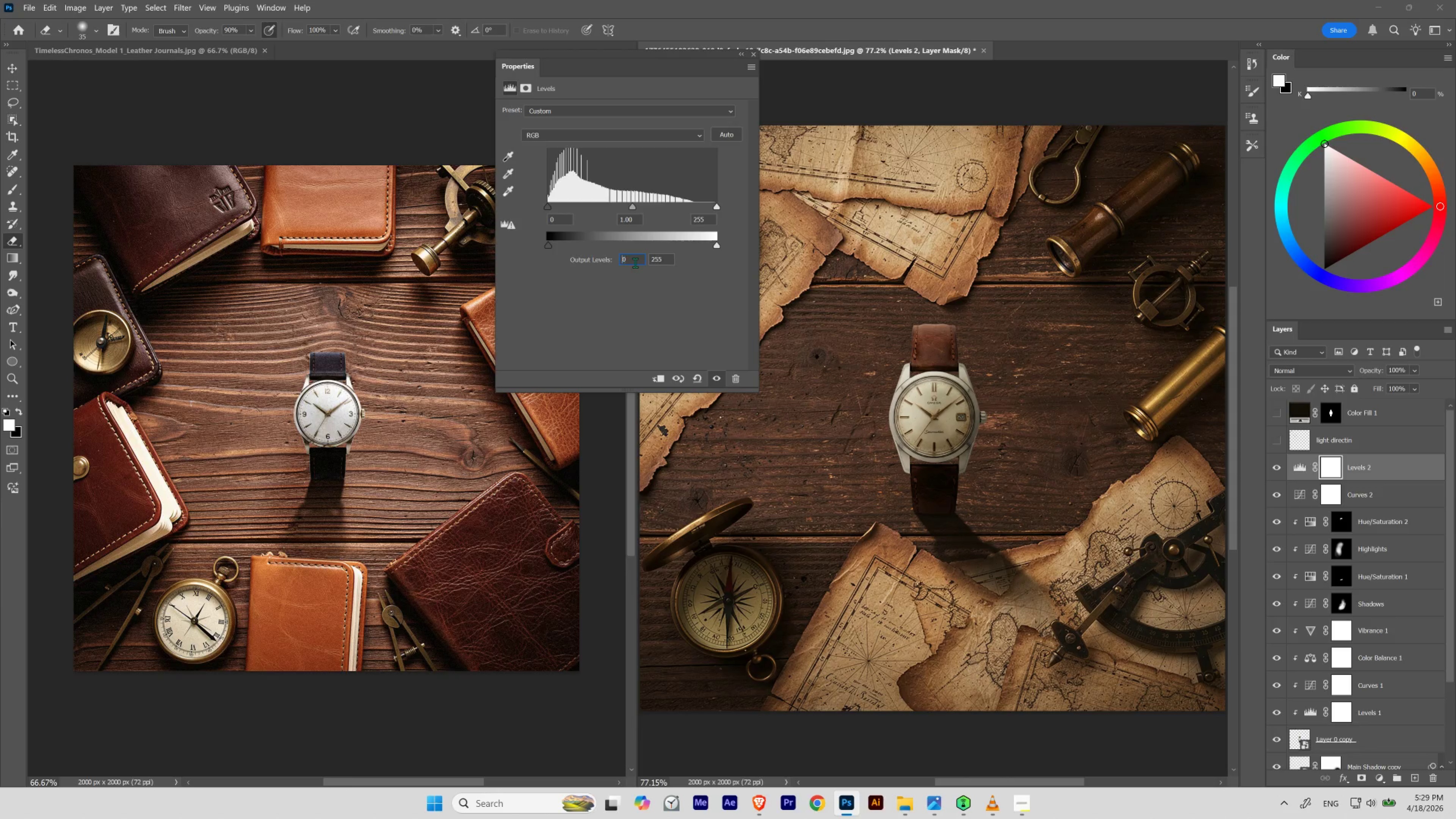 
scroll: coordinate [635, 263], scroll_direction: none, amount: 0.0
 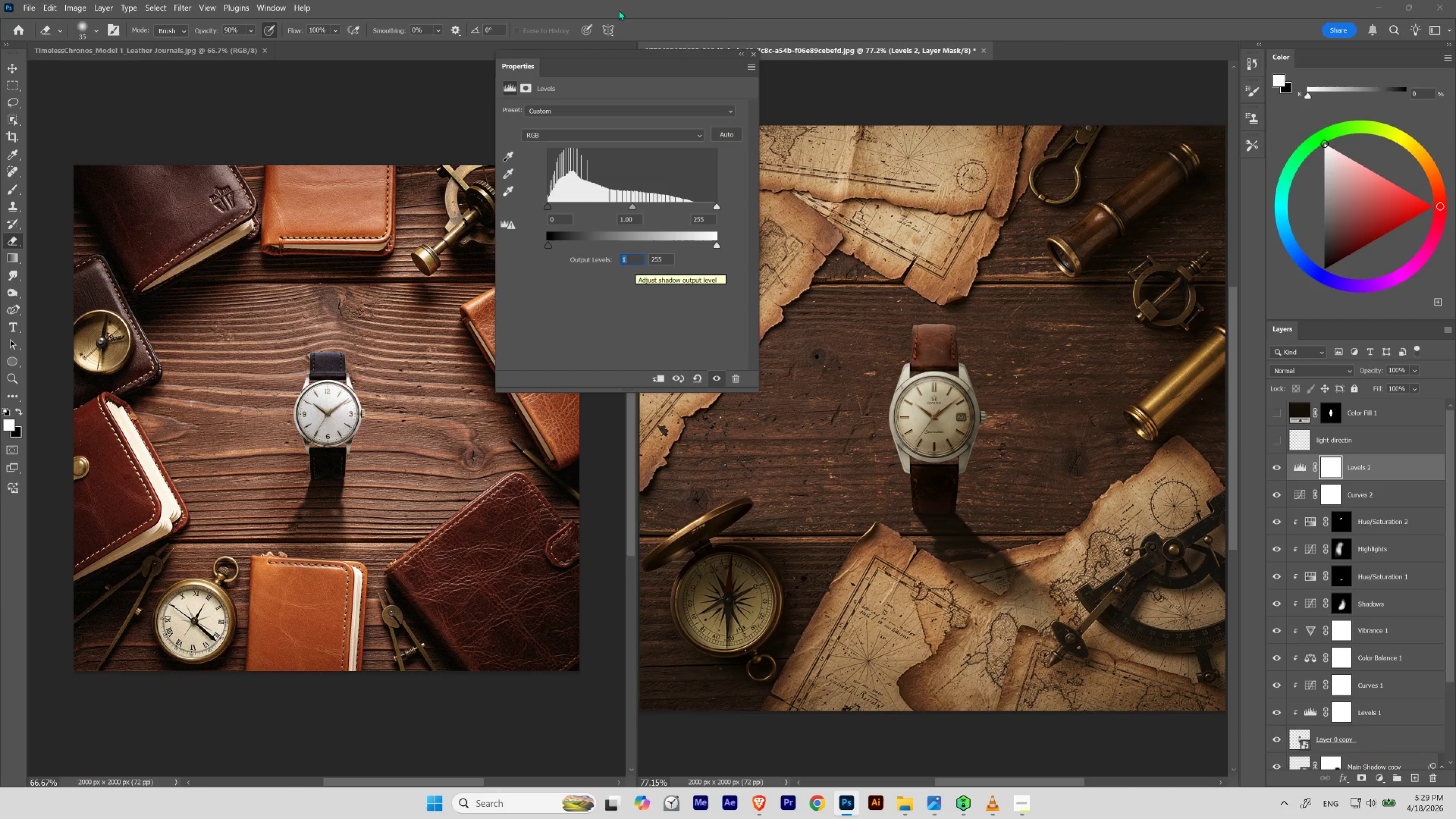 
left_click_drag(start_coordinate=[633, 207], to_coordinate=[631, 207])
 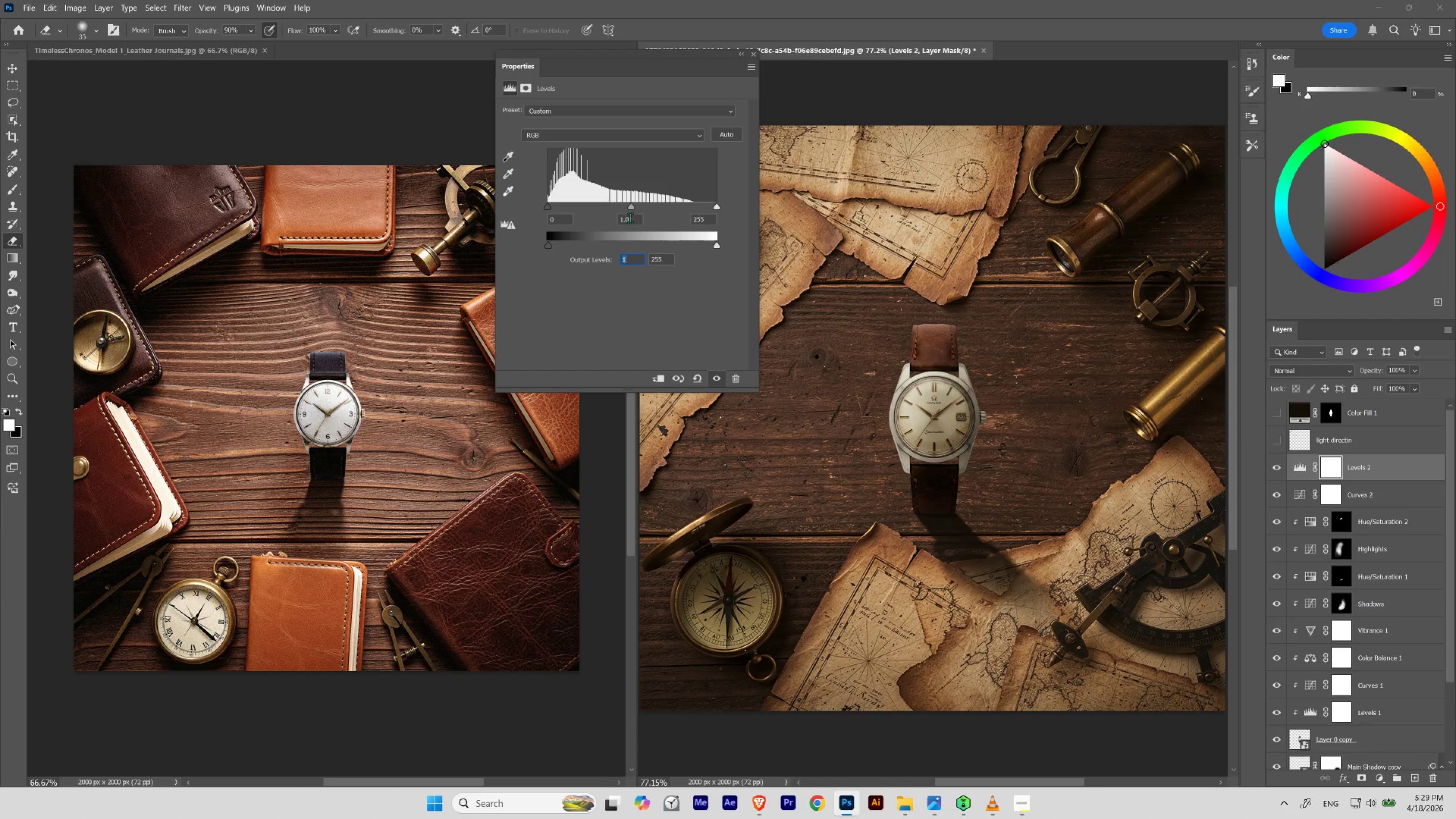 
left_click_drag(start_coordinate=[632, 217], to_coordinate=[600, 219])
 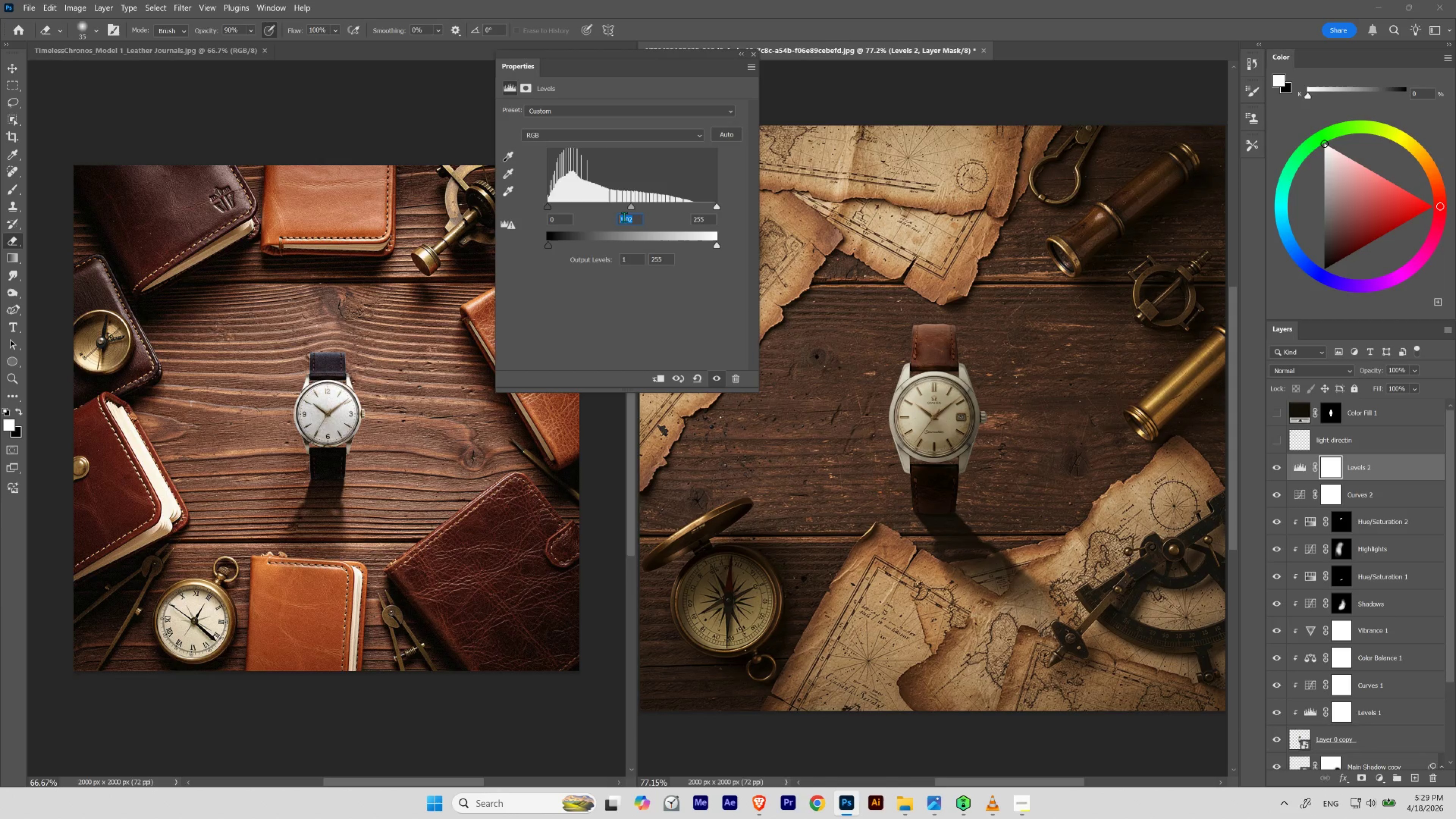 
scroll: coordinate [624, 217], scroll_direction: up, amount: 3.0
 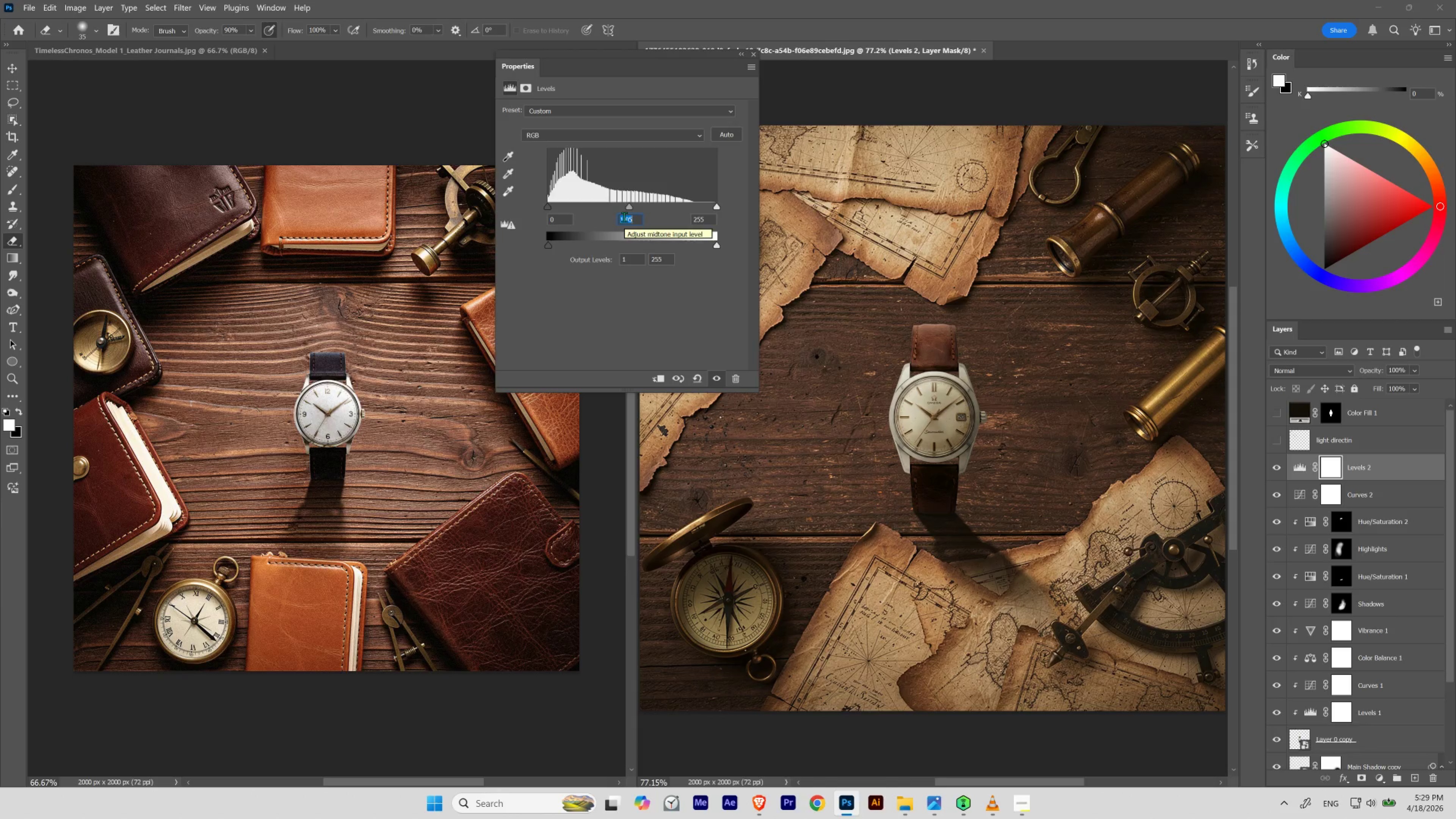 
scroll: coordinate [624, 217], scroll_direction: down, amount: 4.0
 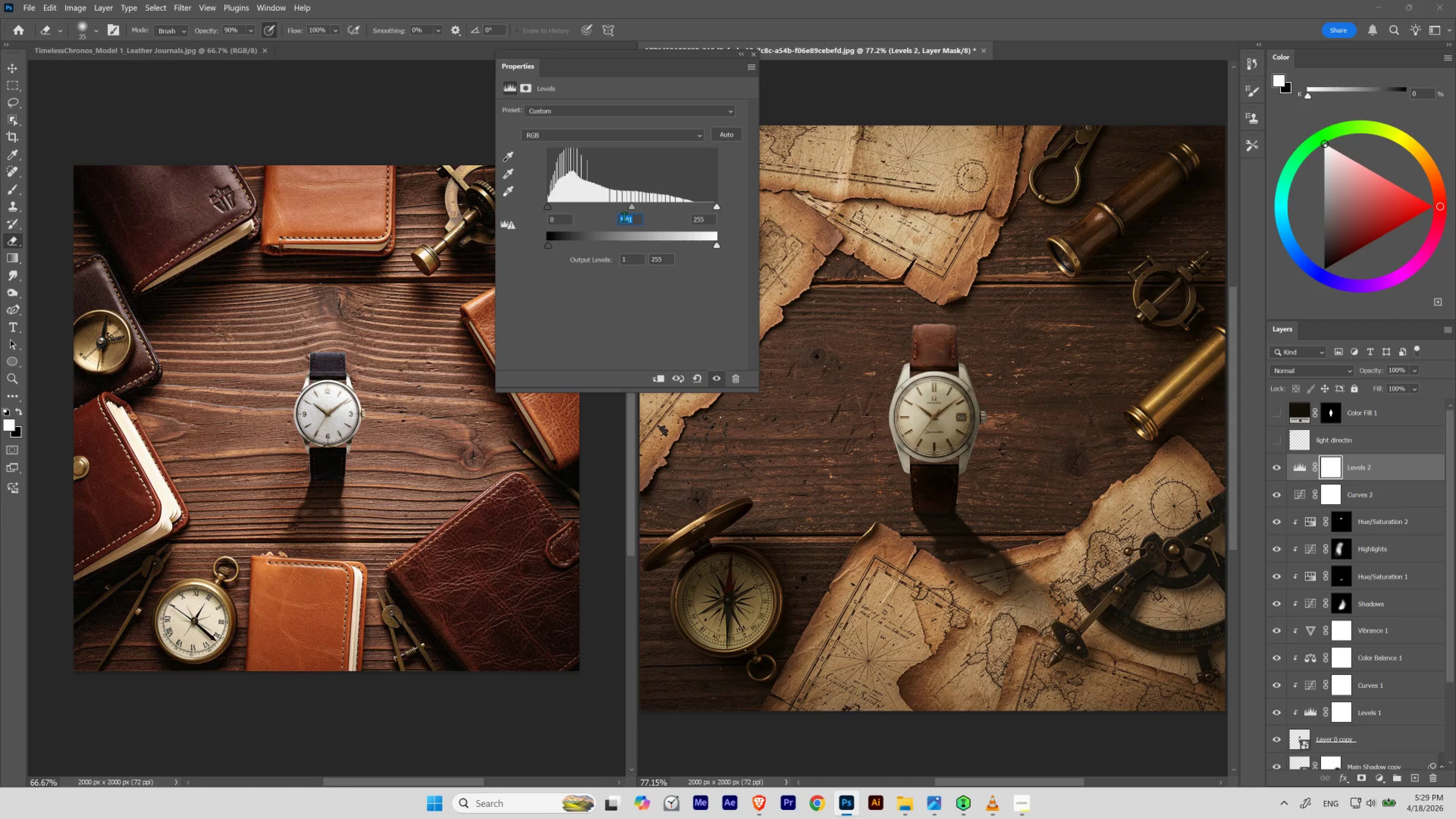 
scroll: coordinate [624, 217], scroll_direction: up, amount: 3.0
 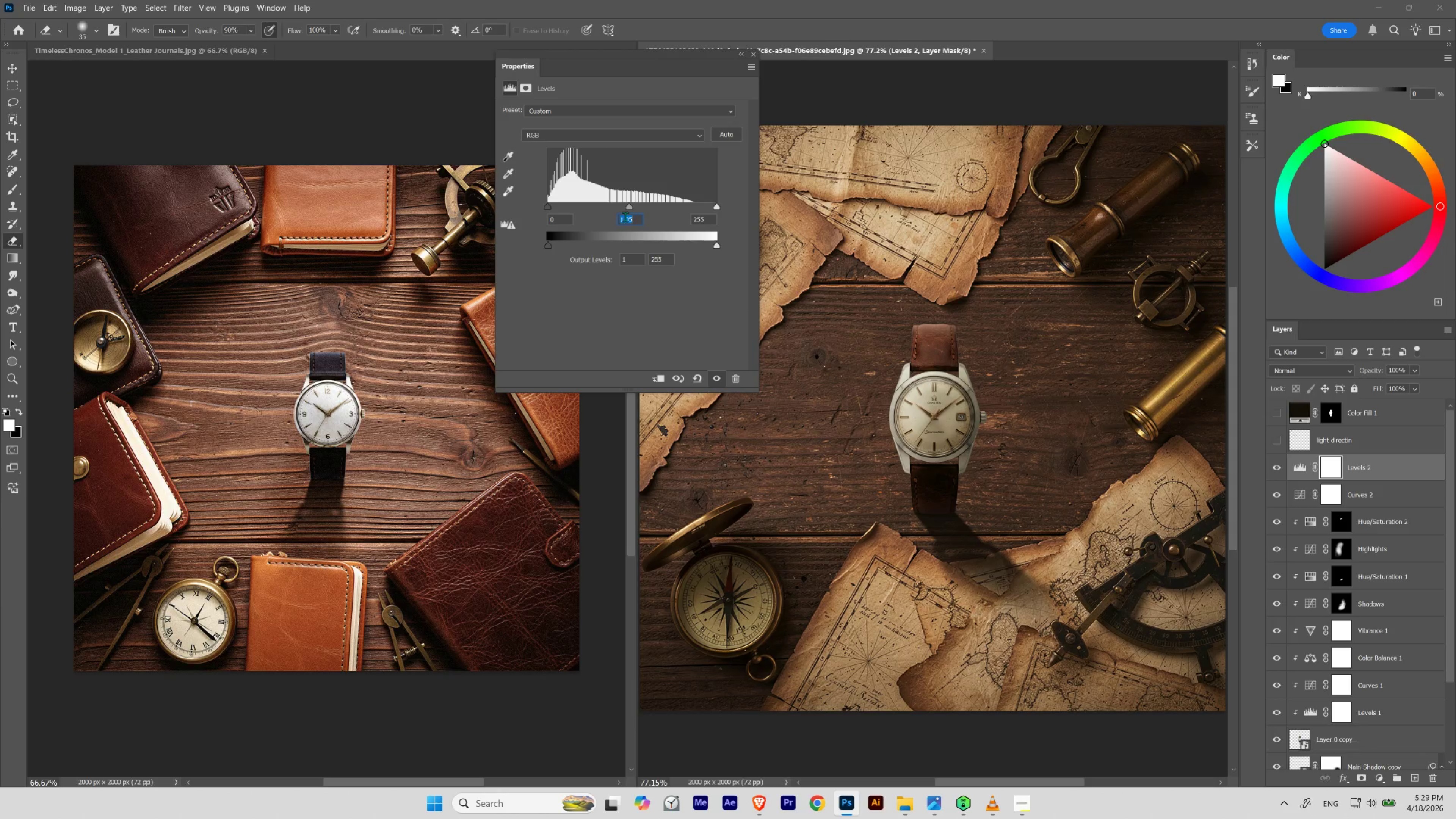 
scroll: coordinate [625, 217], scroll_direction: down, amount: 1.0
 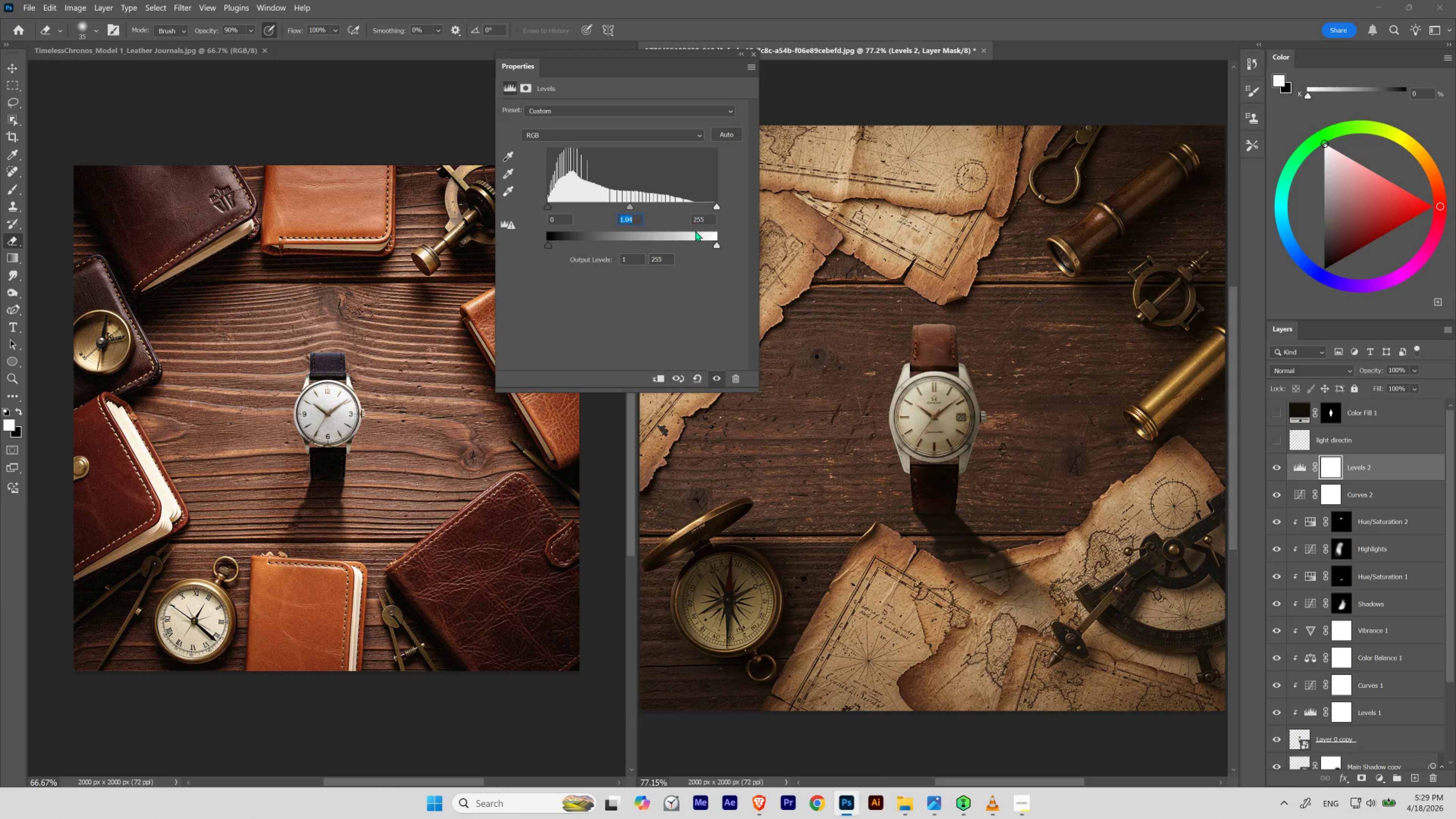 
left_click_drag(start_coordinate=[707, 218], to_coordinate=[684, 219])
 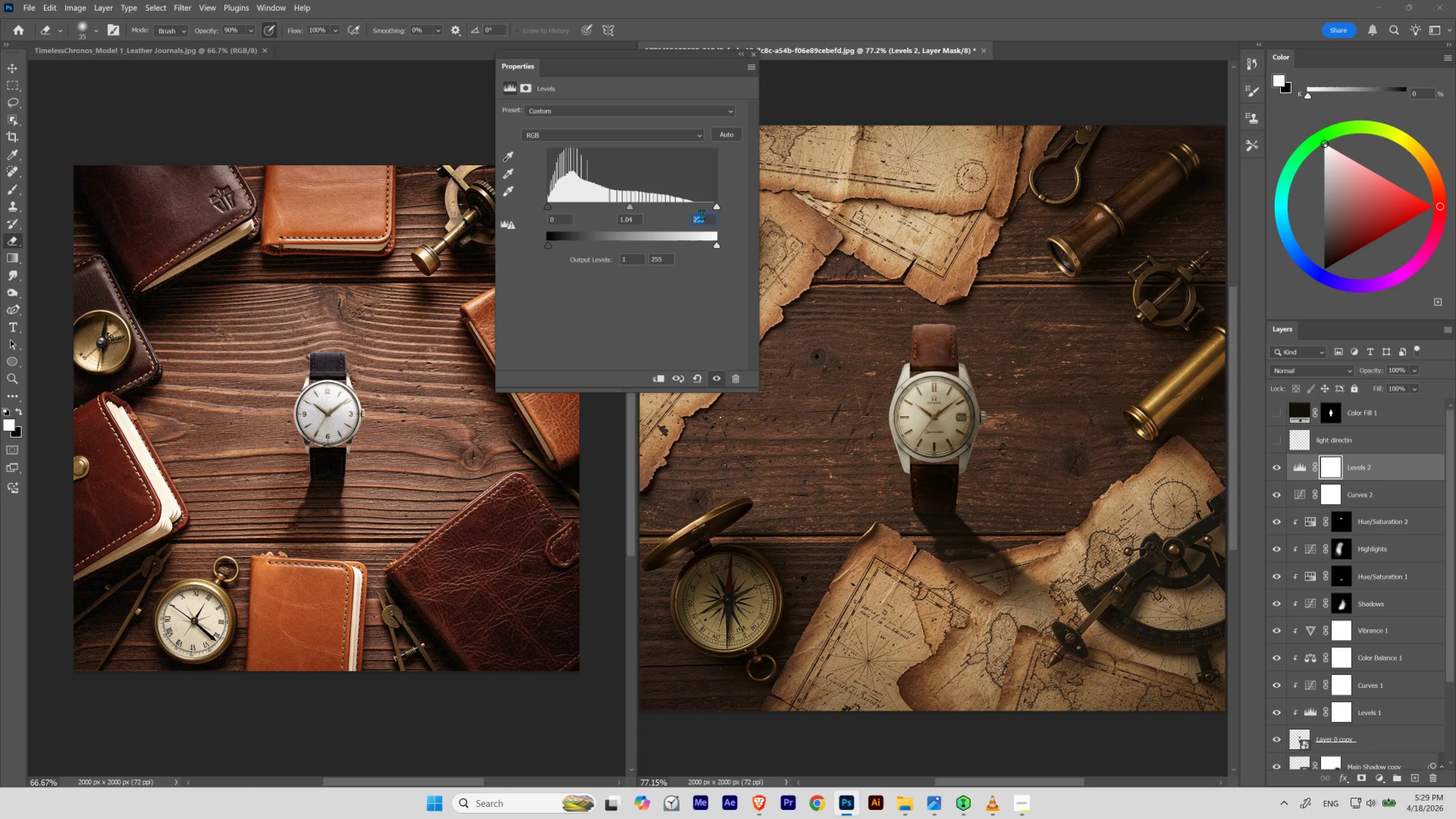 
scroll: coordinate [701, 215], scroll_direction: down, amount: 4.0
 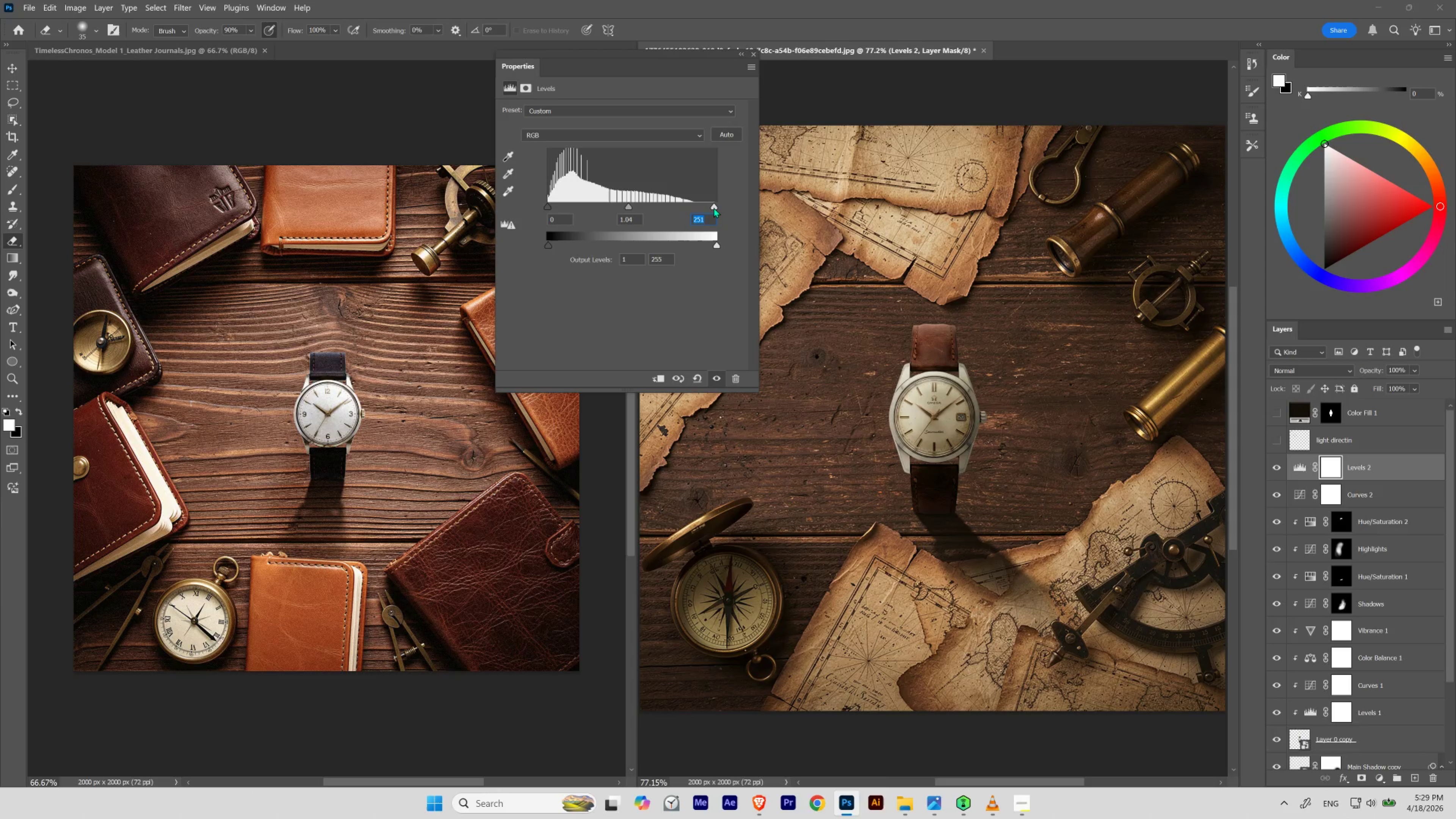 
left_click_drag(start_coordinate=[713, 207], to_coordinate=[696, 208])
 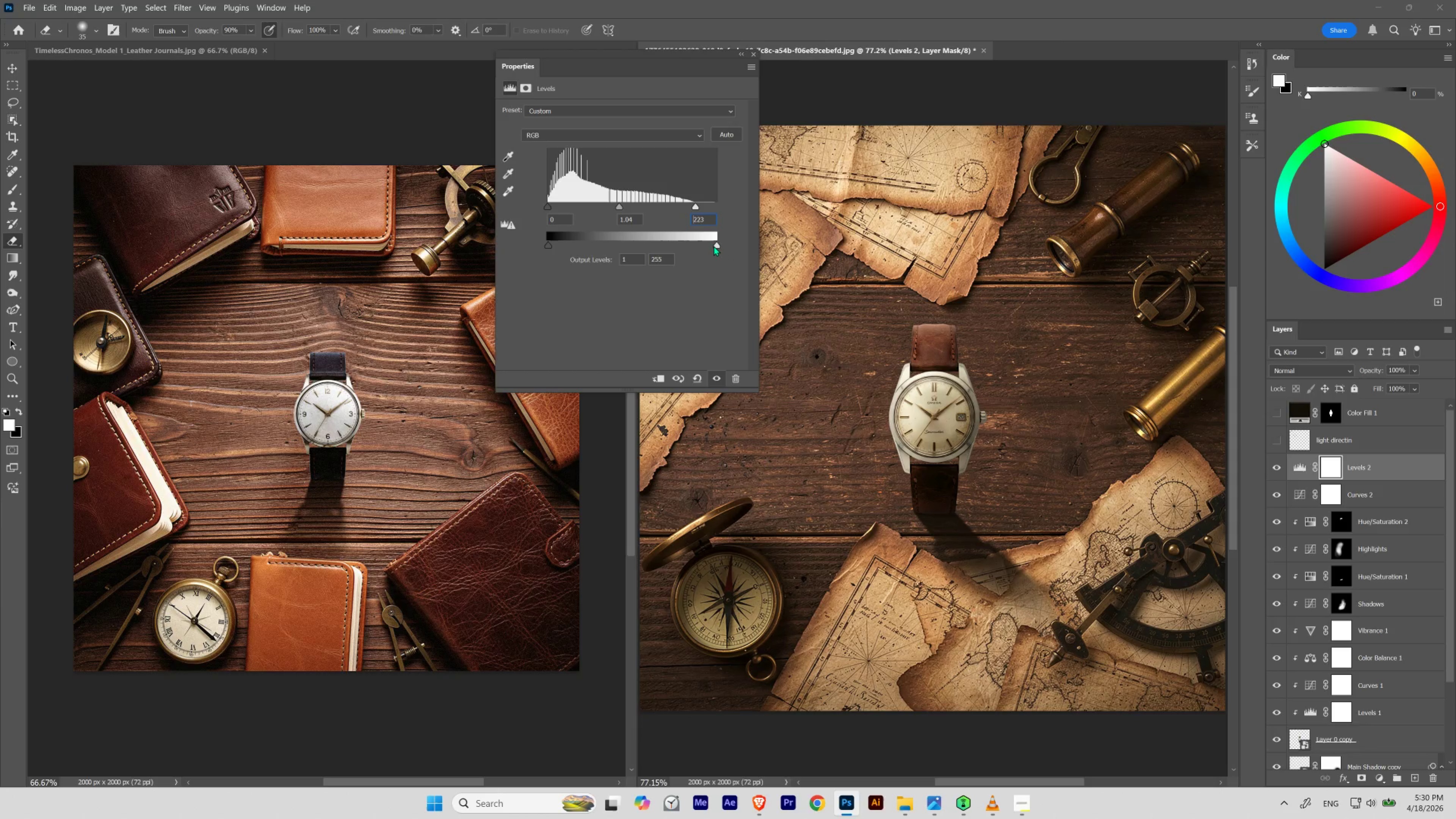 
left_click_drag(start_coordinate=[715, 246], to_coordinate=[717, 244])
 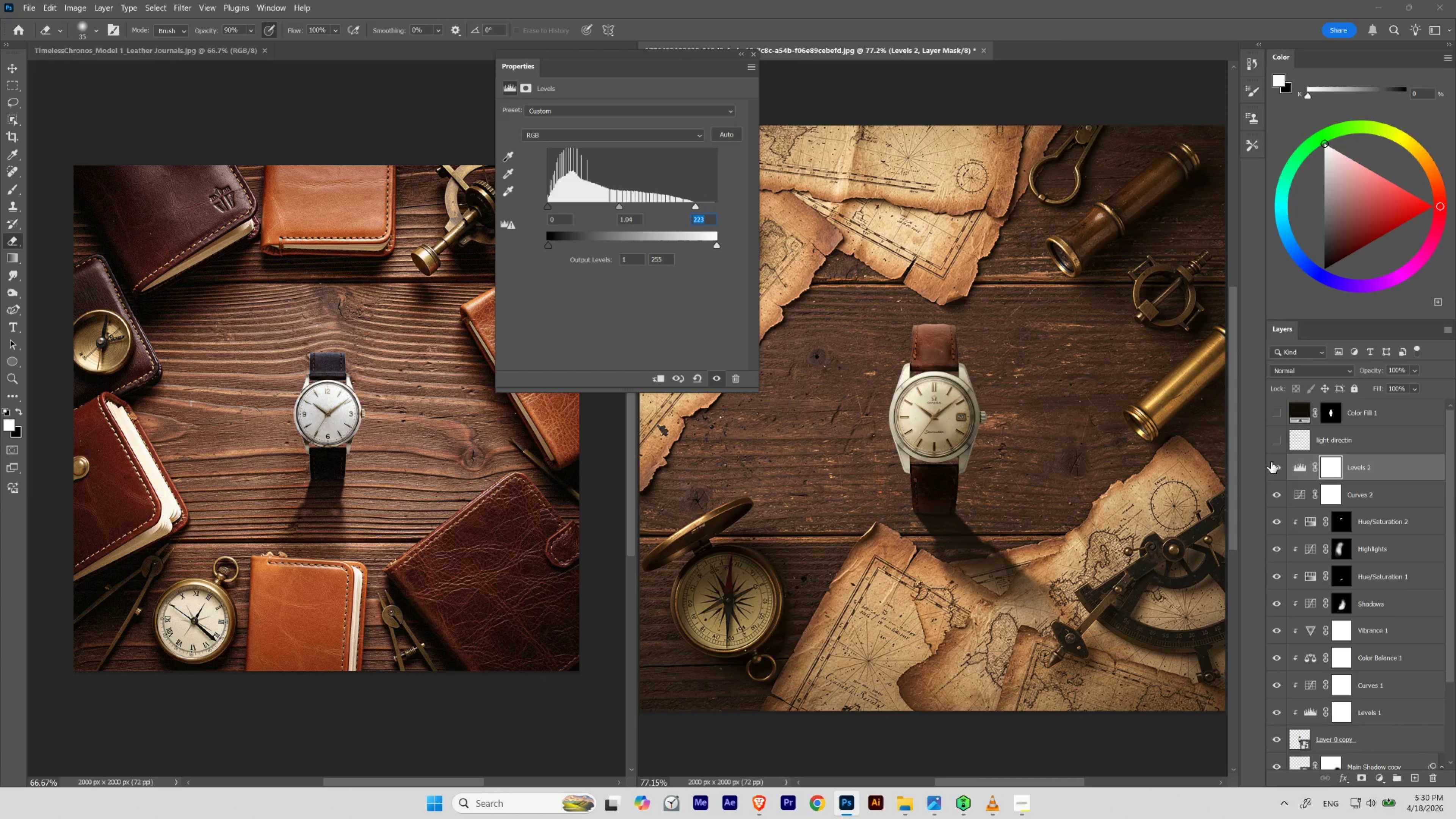 
left_click([1273, 462])
 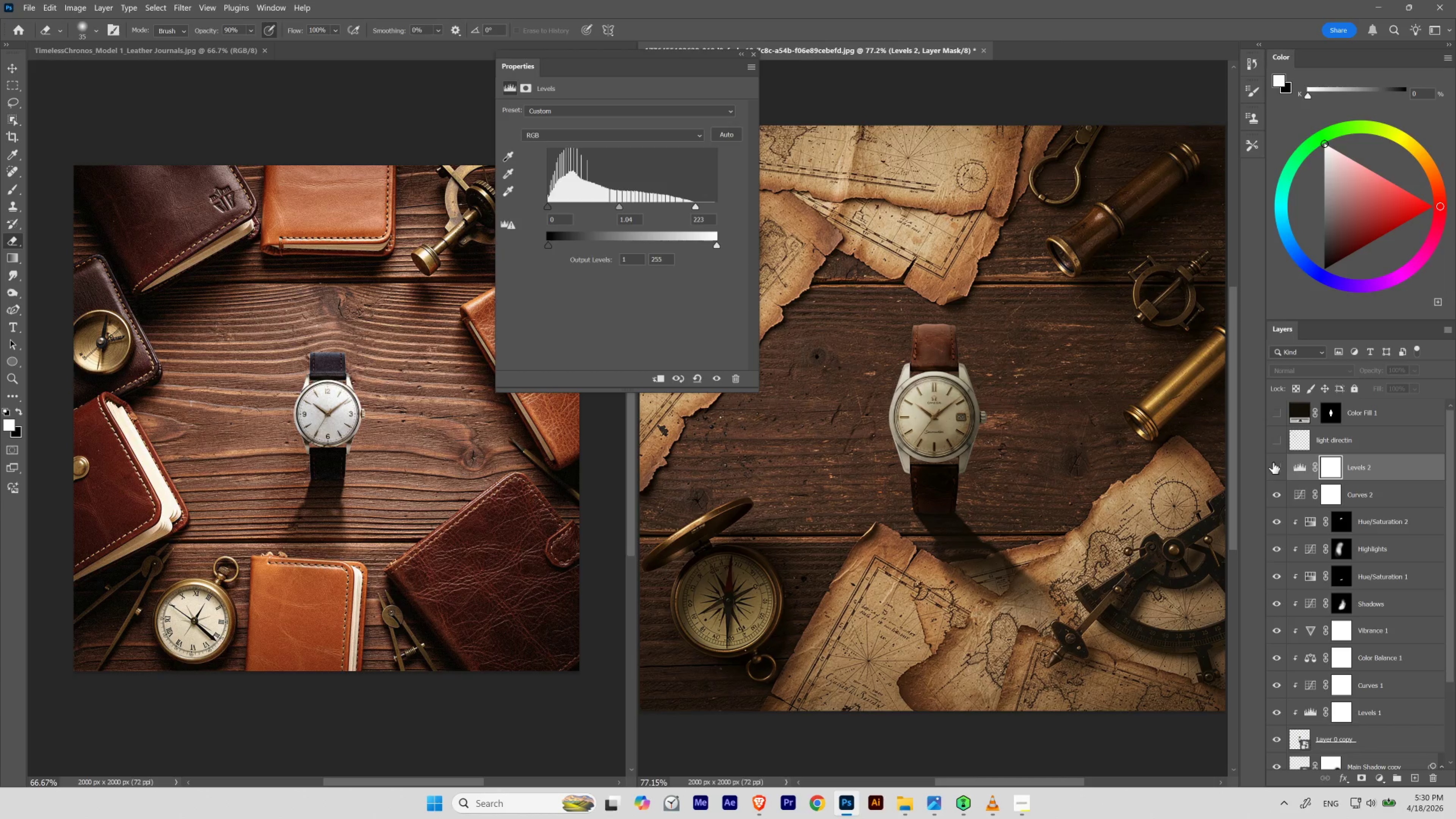 
left_click([1273, 462])
 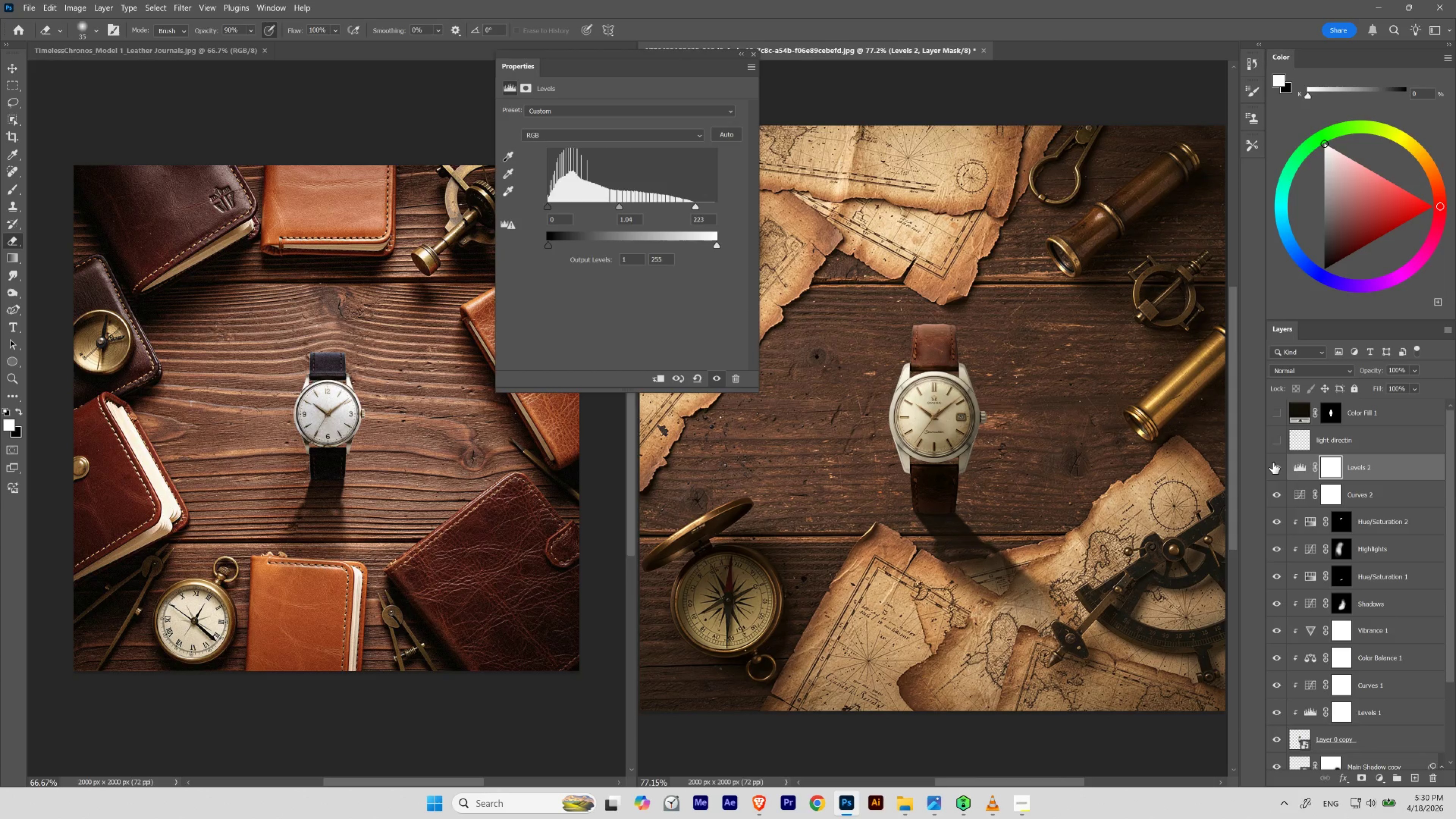 
left_click([1273, 462])
 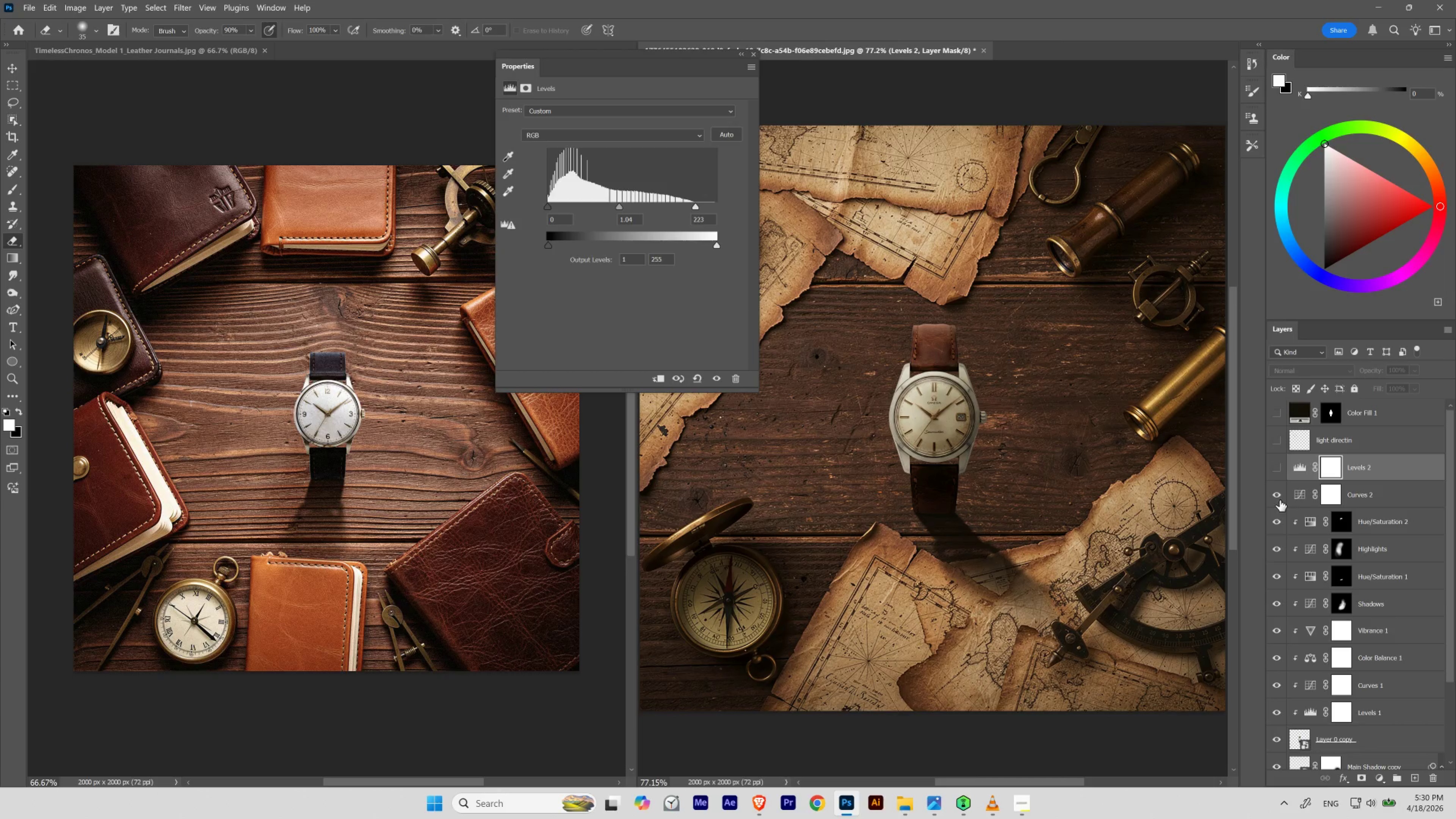 
left_click([1277, 493])
 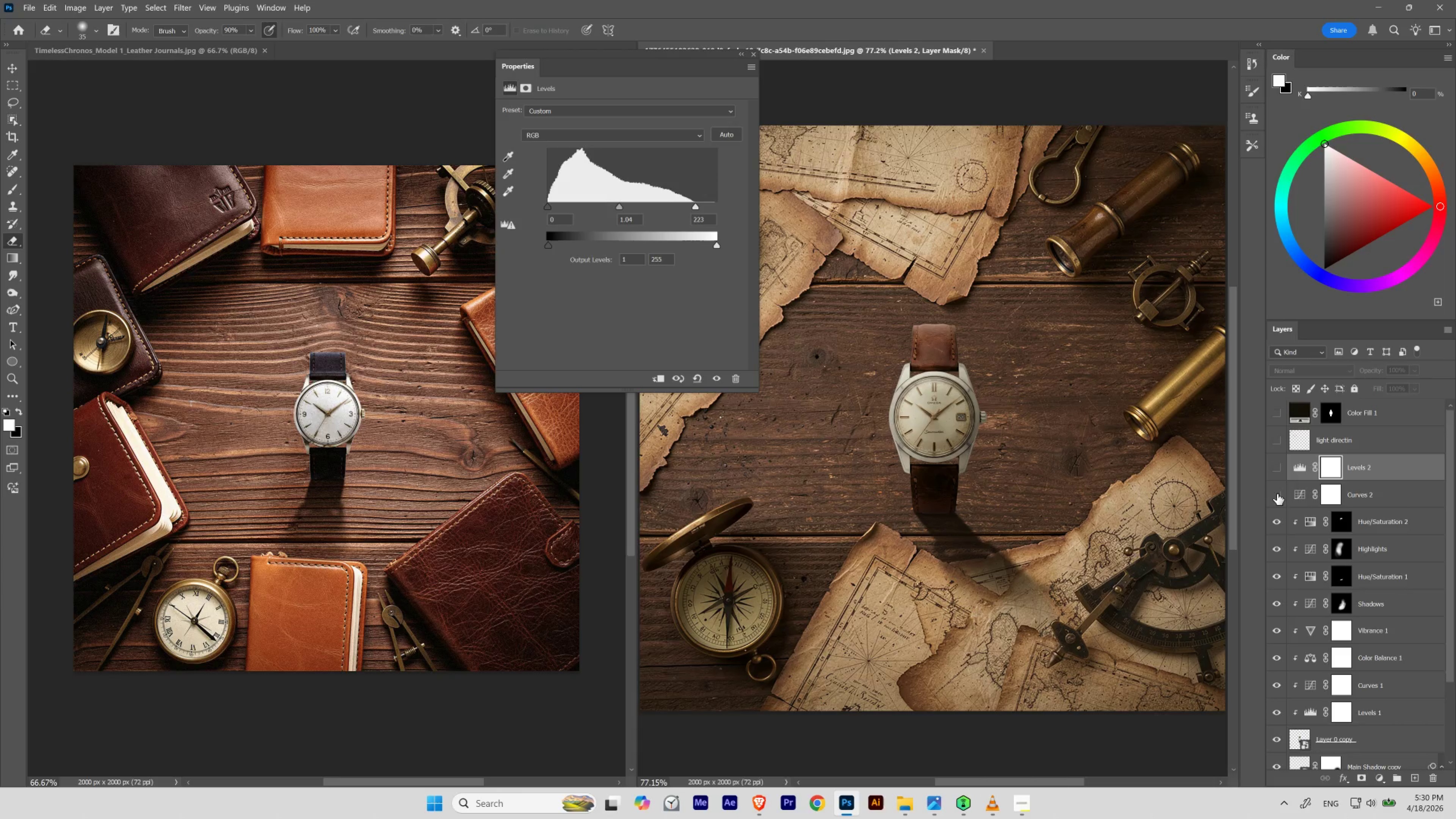 
left_click([1277, 493])
 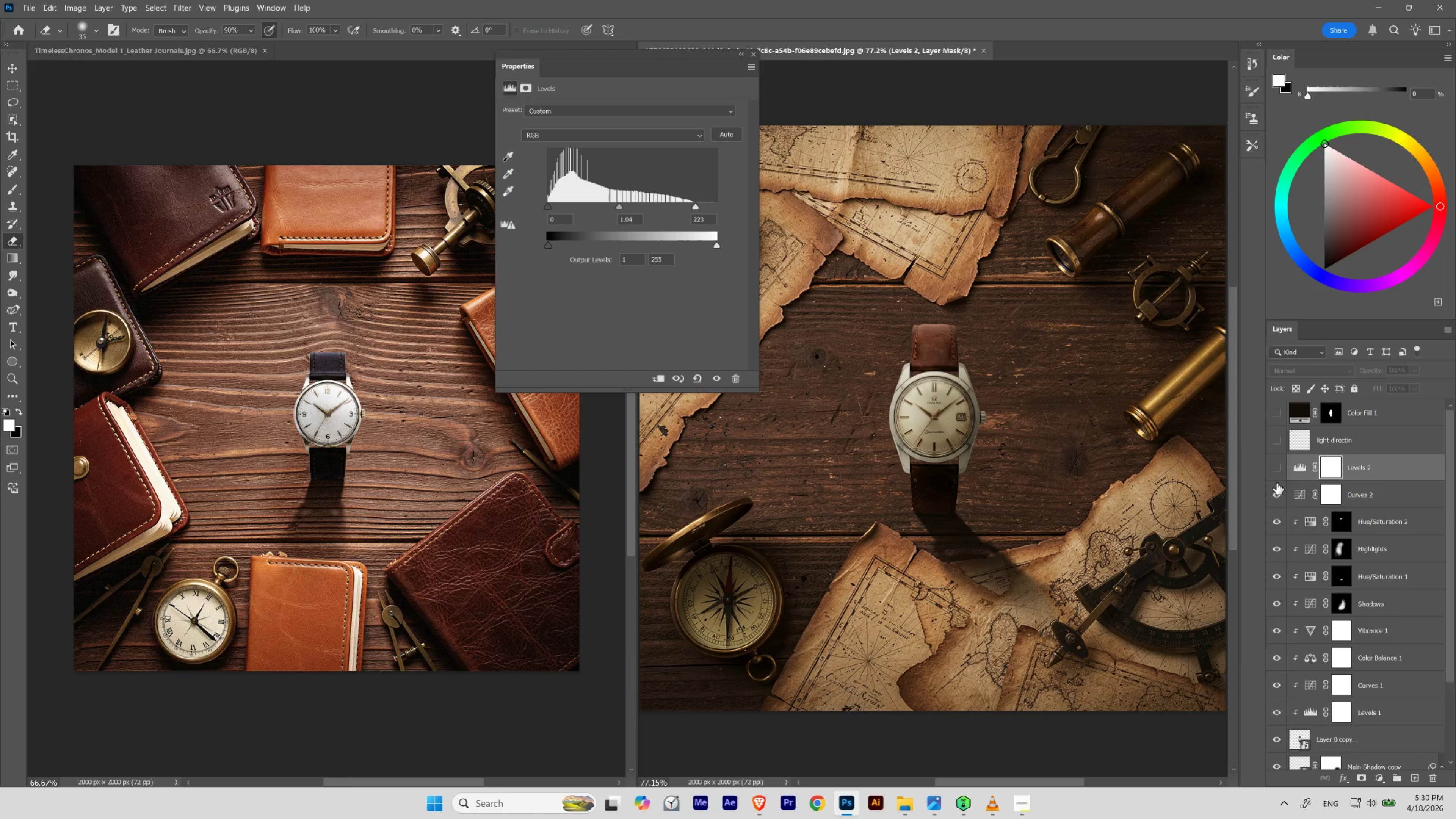 
left_click([1277, 468])
 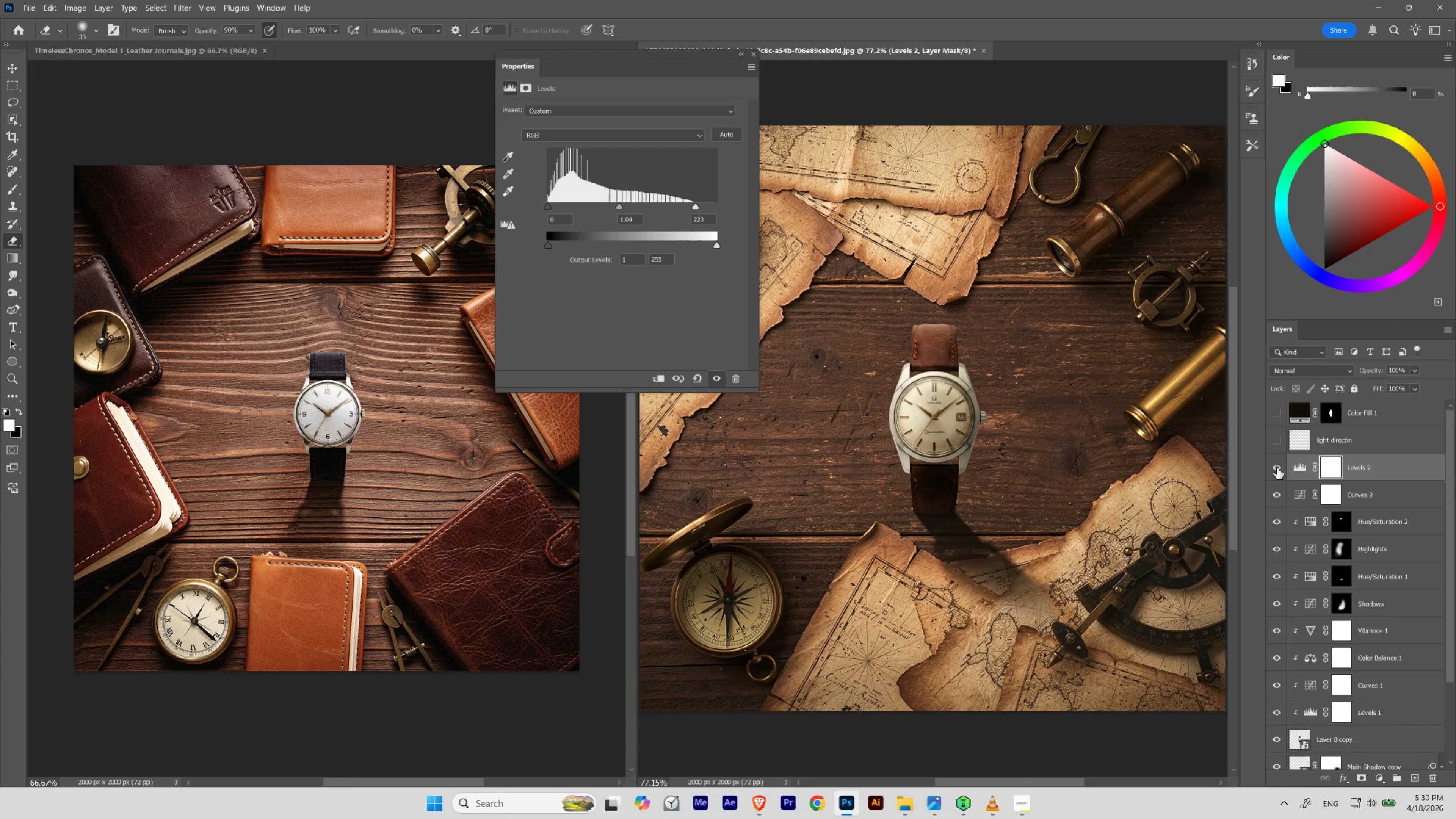 
left_click([1277, 468])
 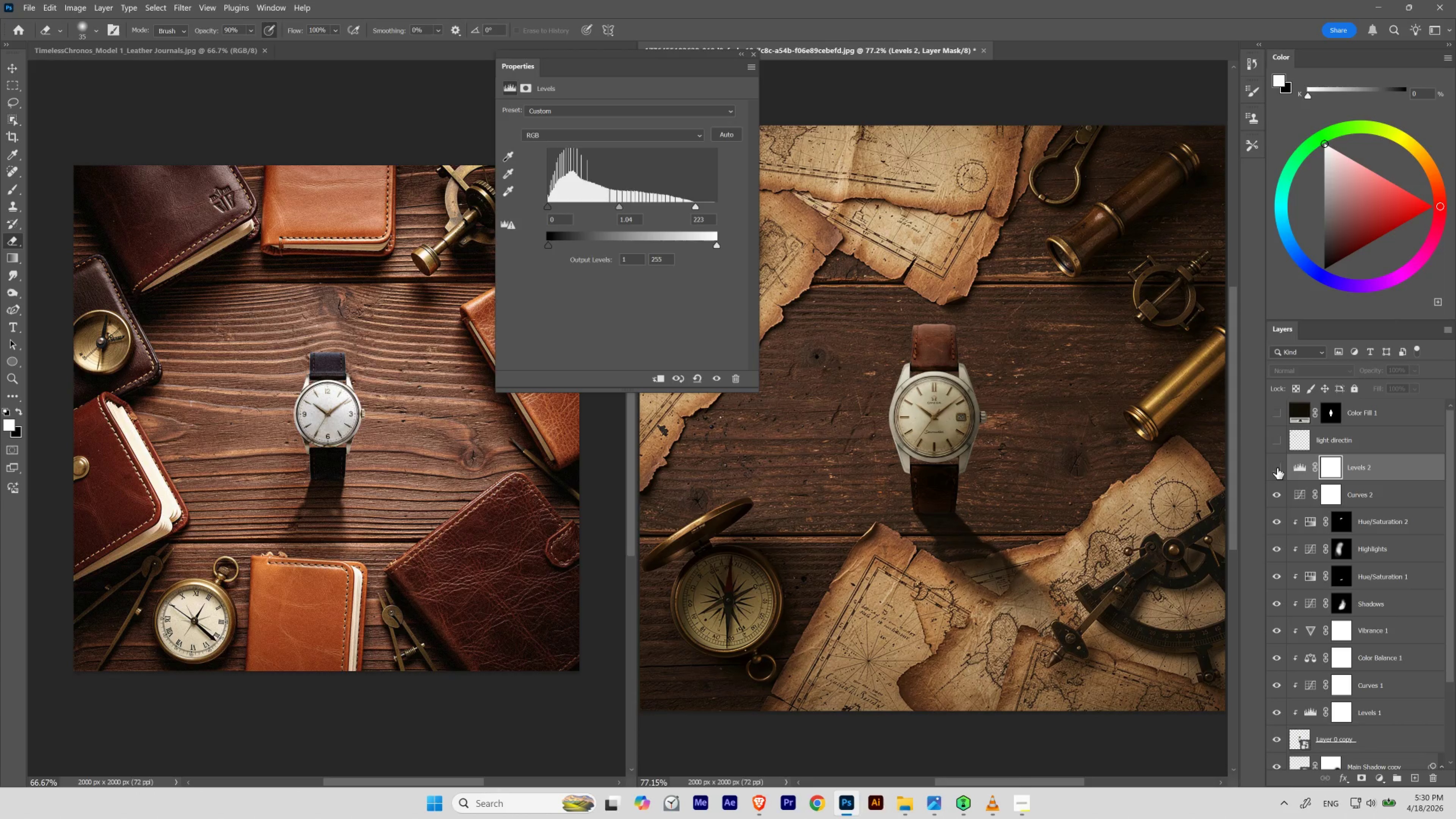 
left_click([1277, 468])
 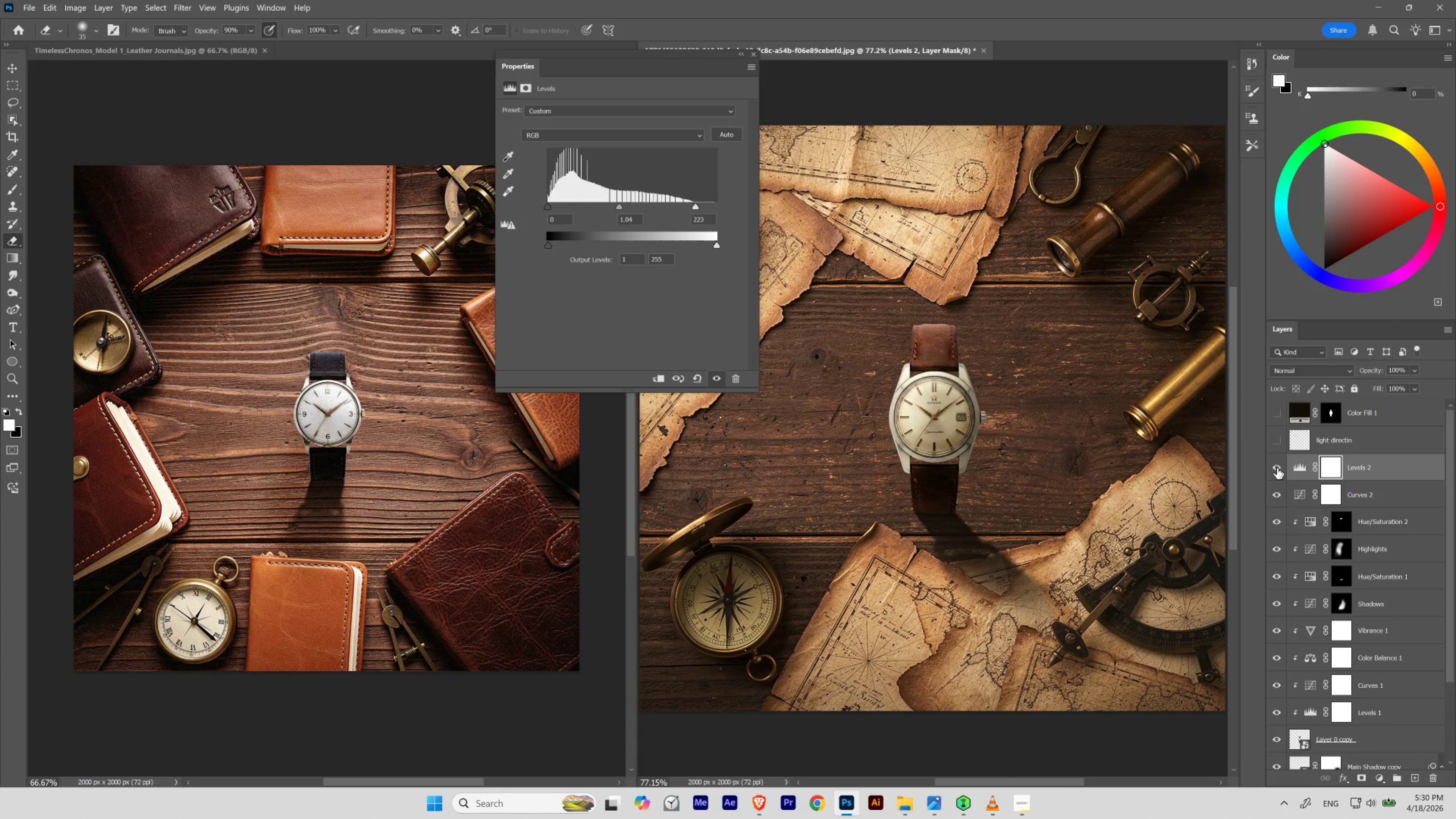 
left_click([1277, 468])
 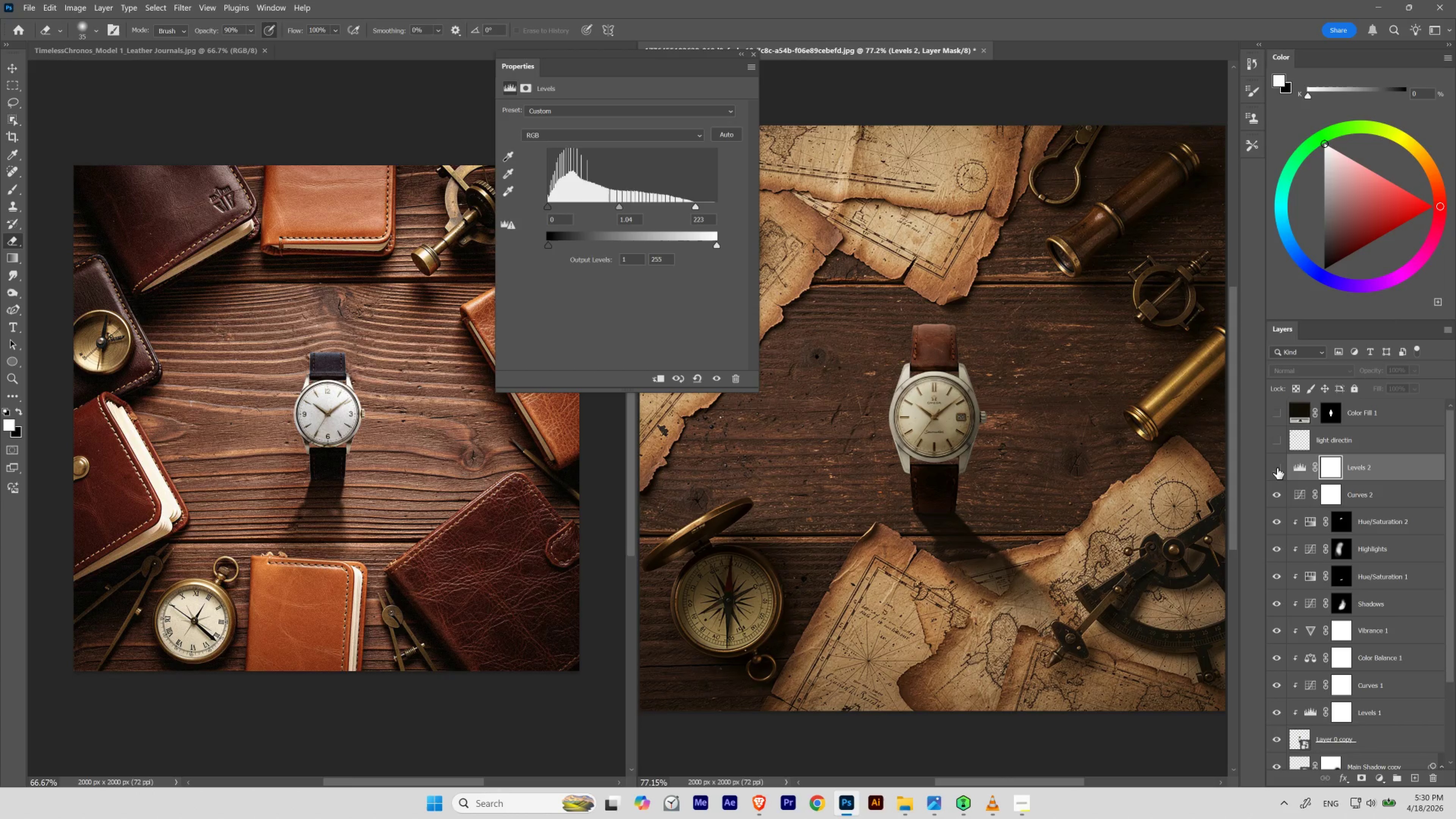 
left_click([1277, 468])
 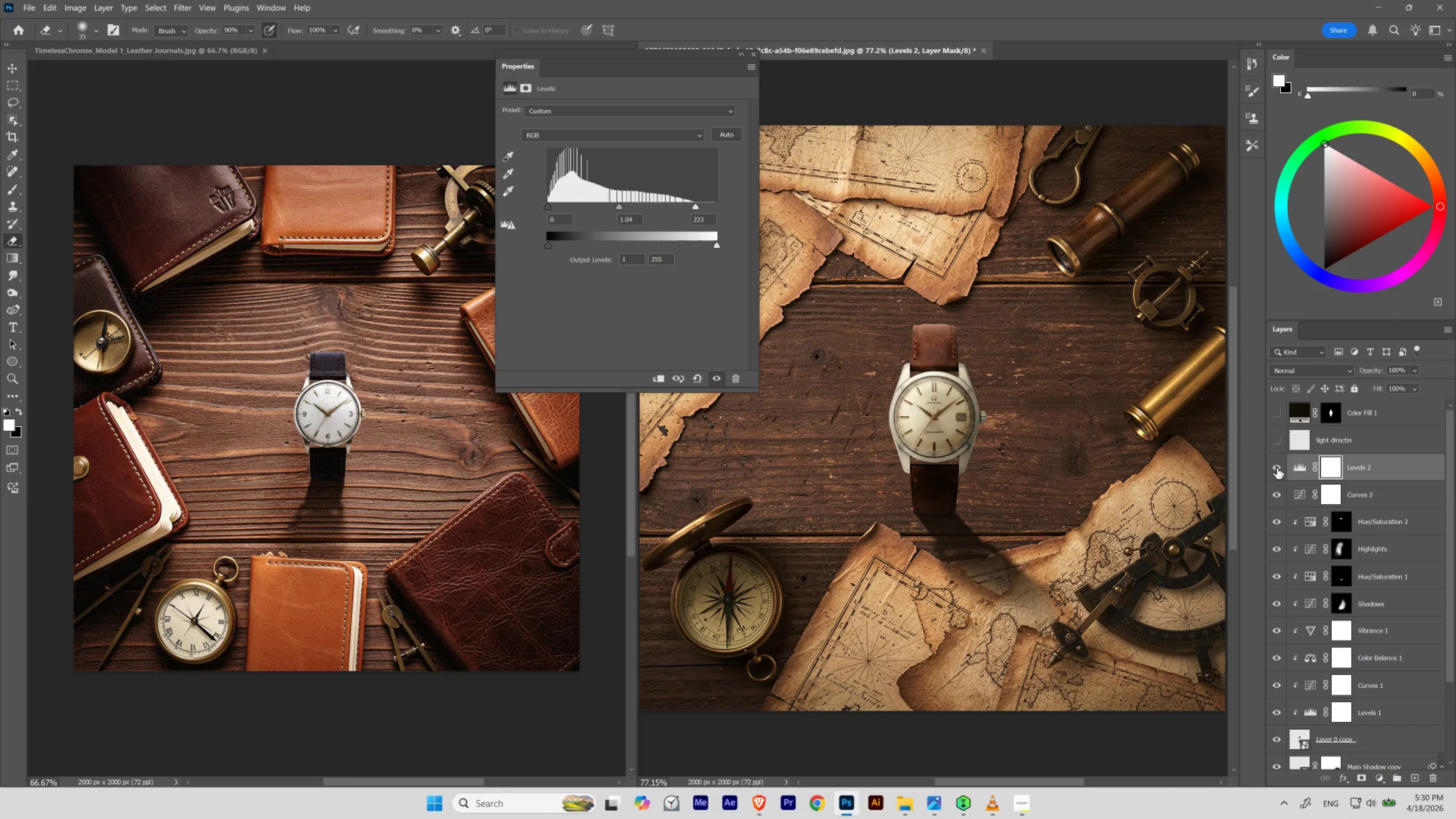 
key(V)
 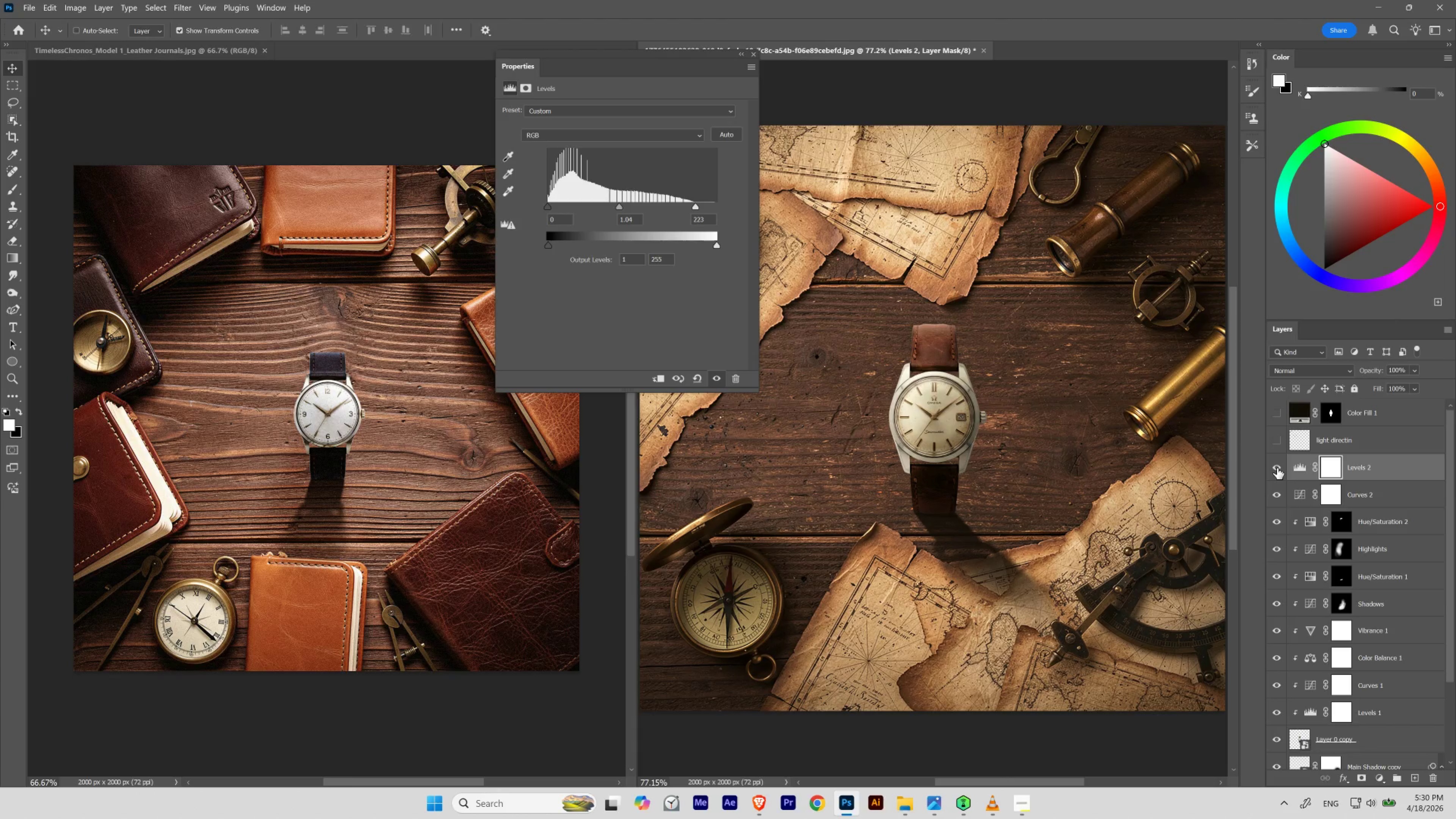 
key(Numpad8)
 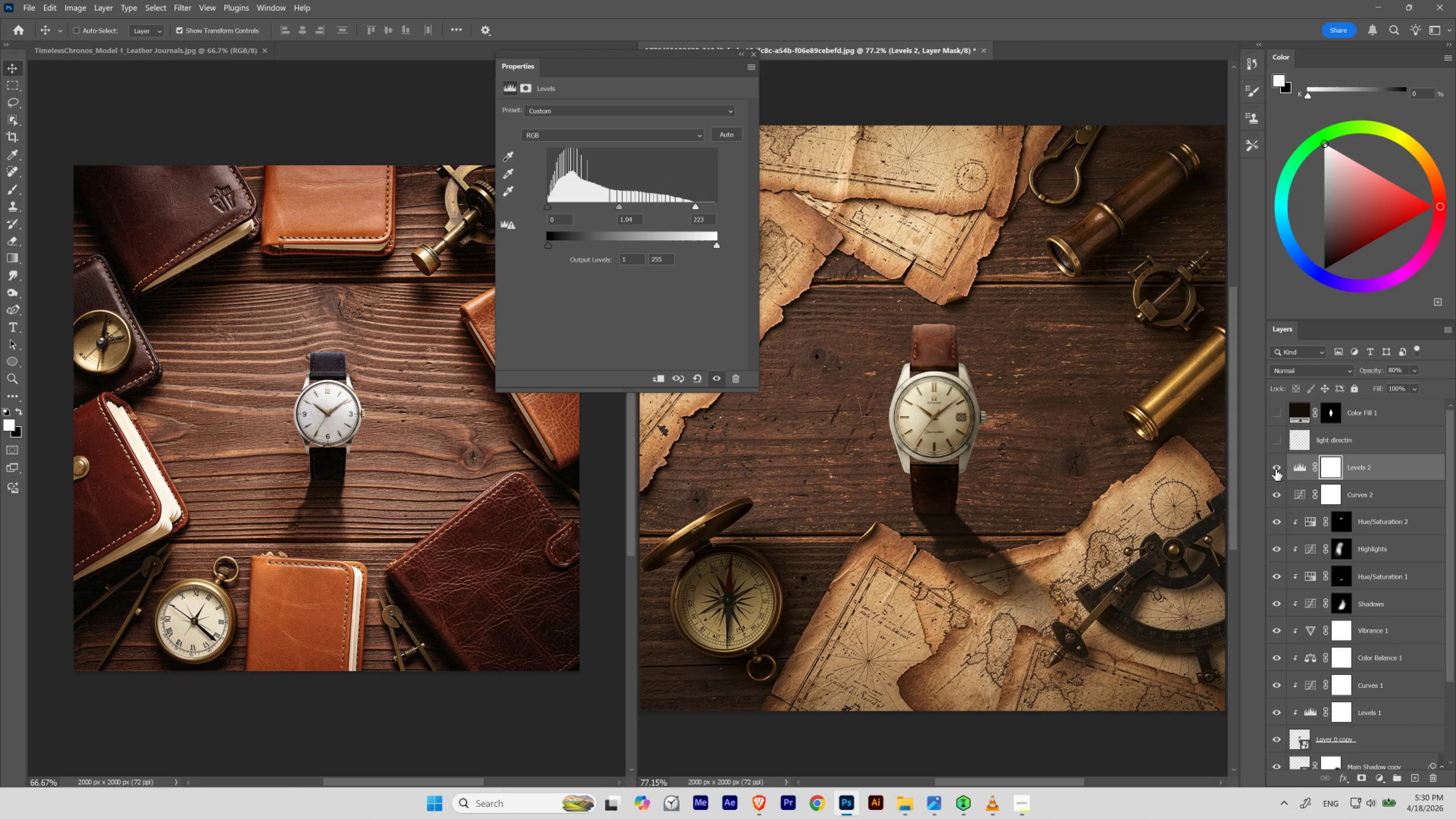 
left_click([1274, 469])
 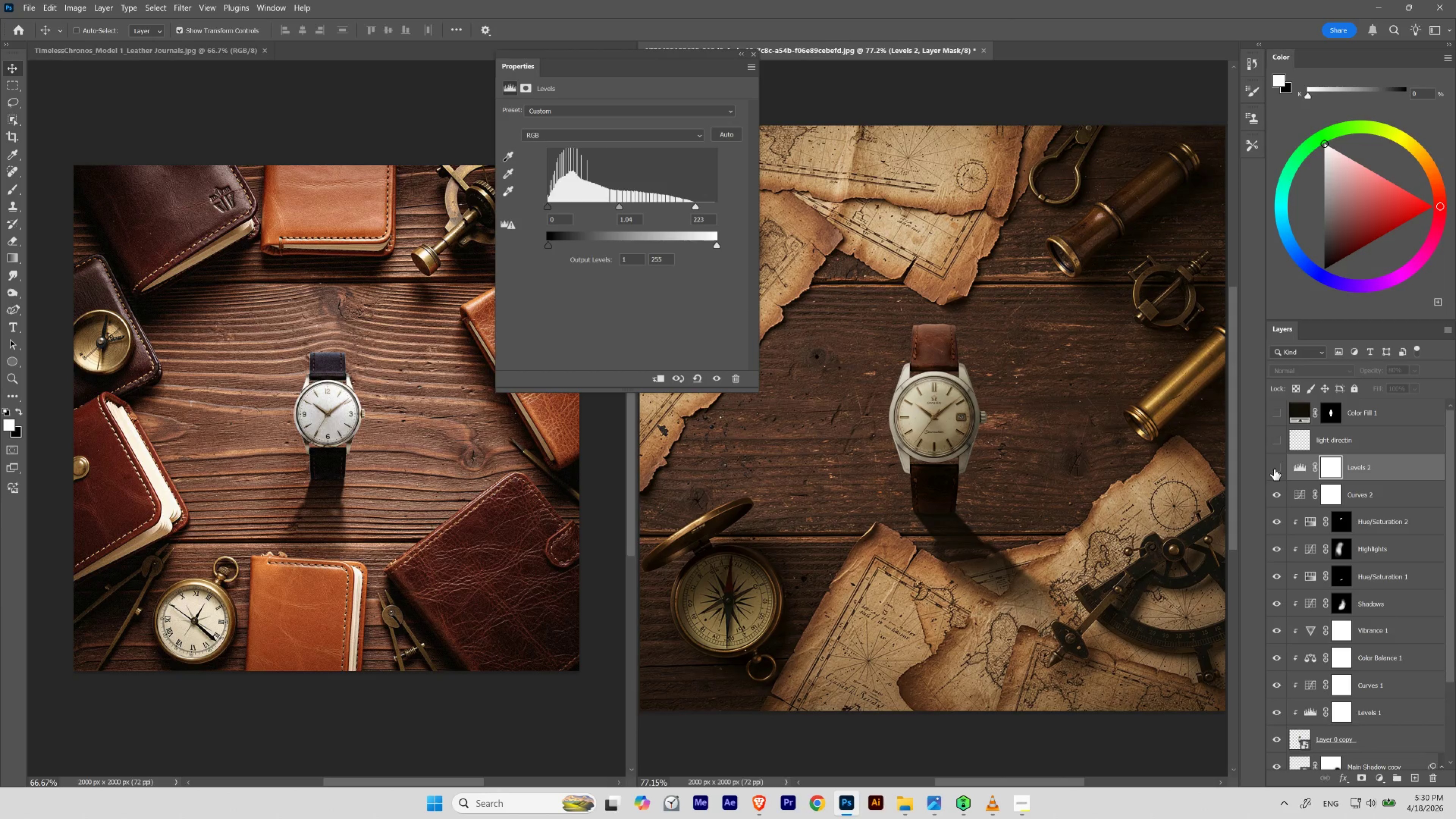 
left_click([1274, 469])
 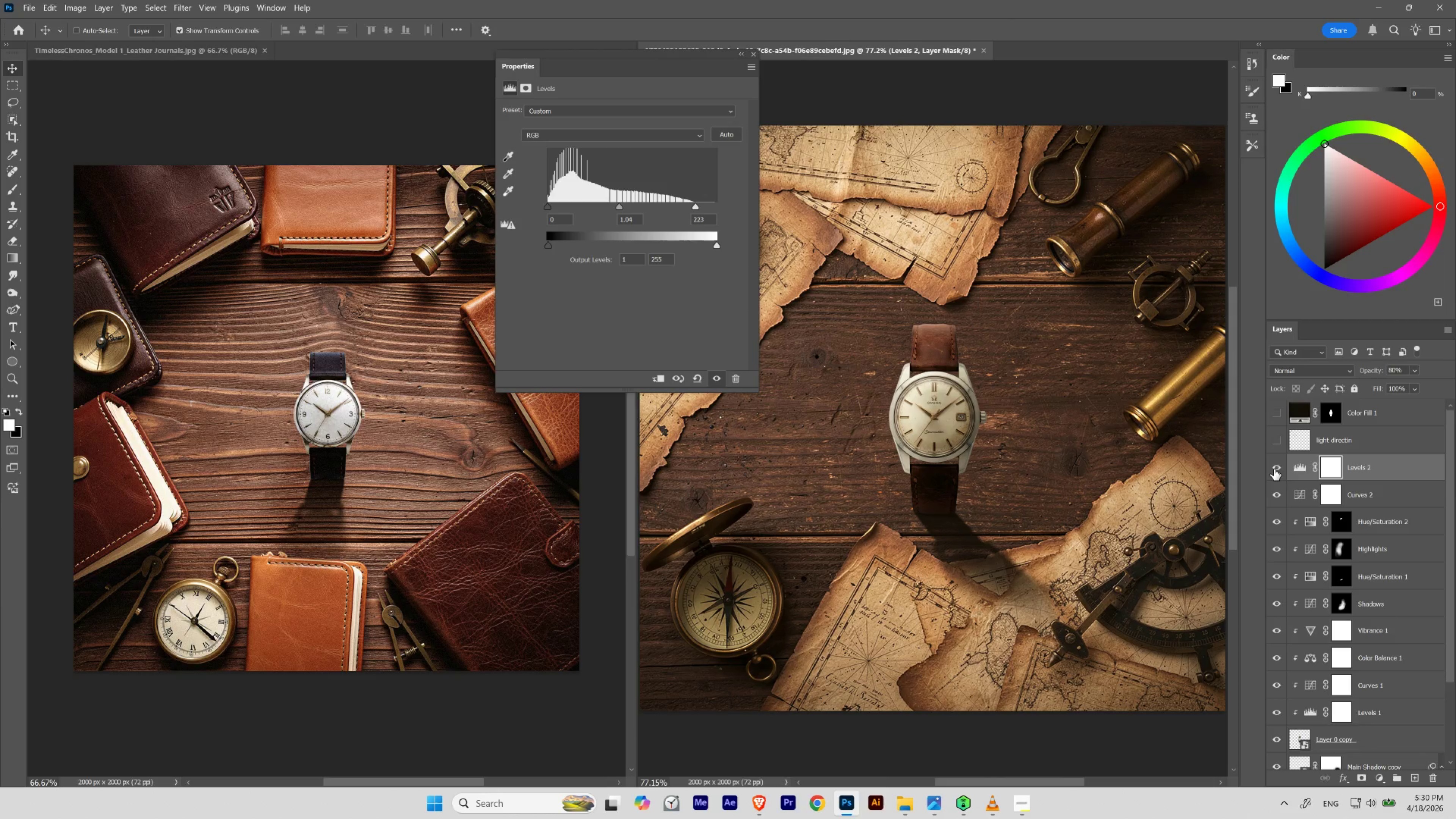 
left_click([1274, 469])
 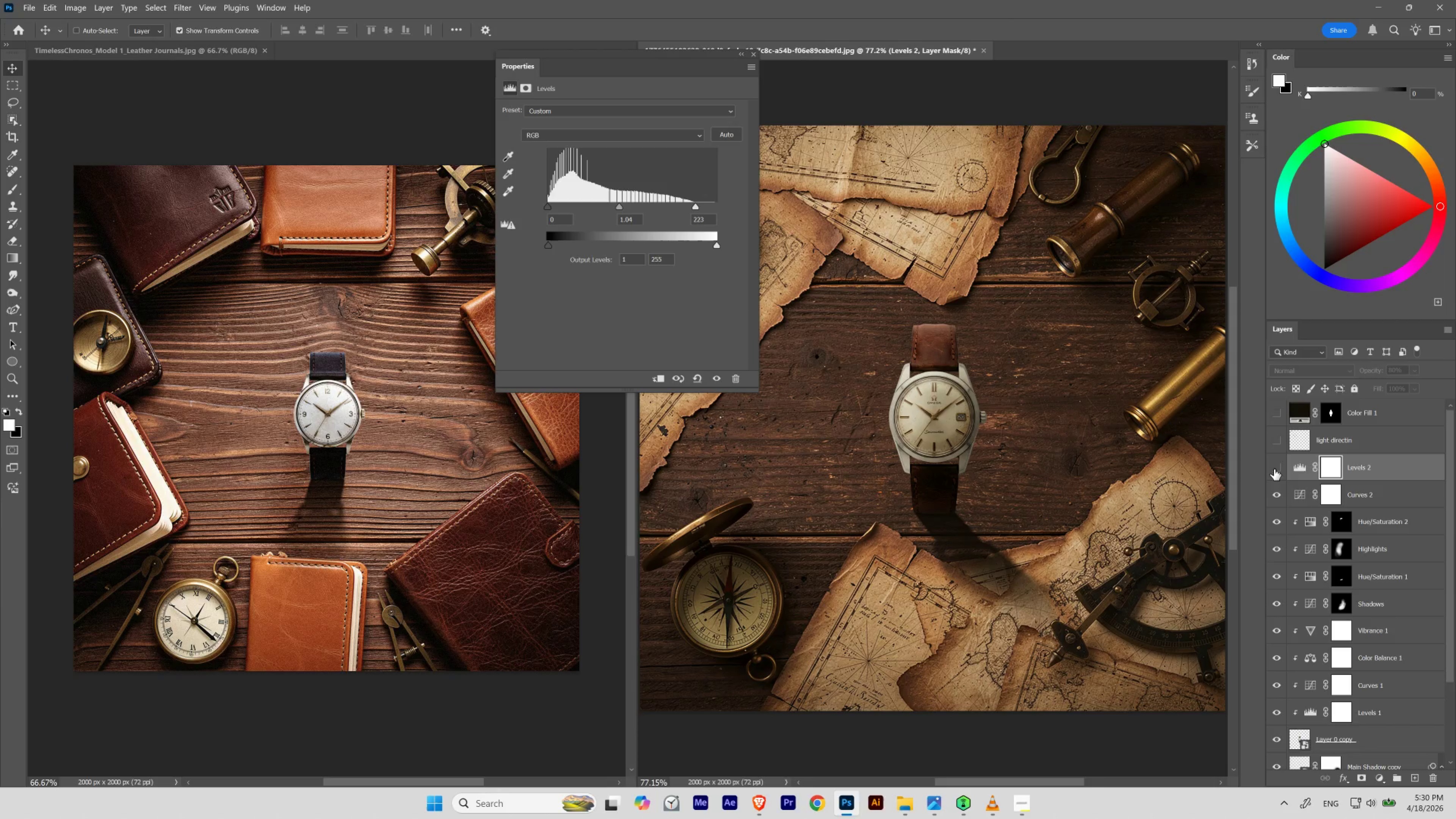 
left_click([1274, 469])
 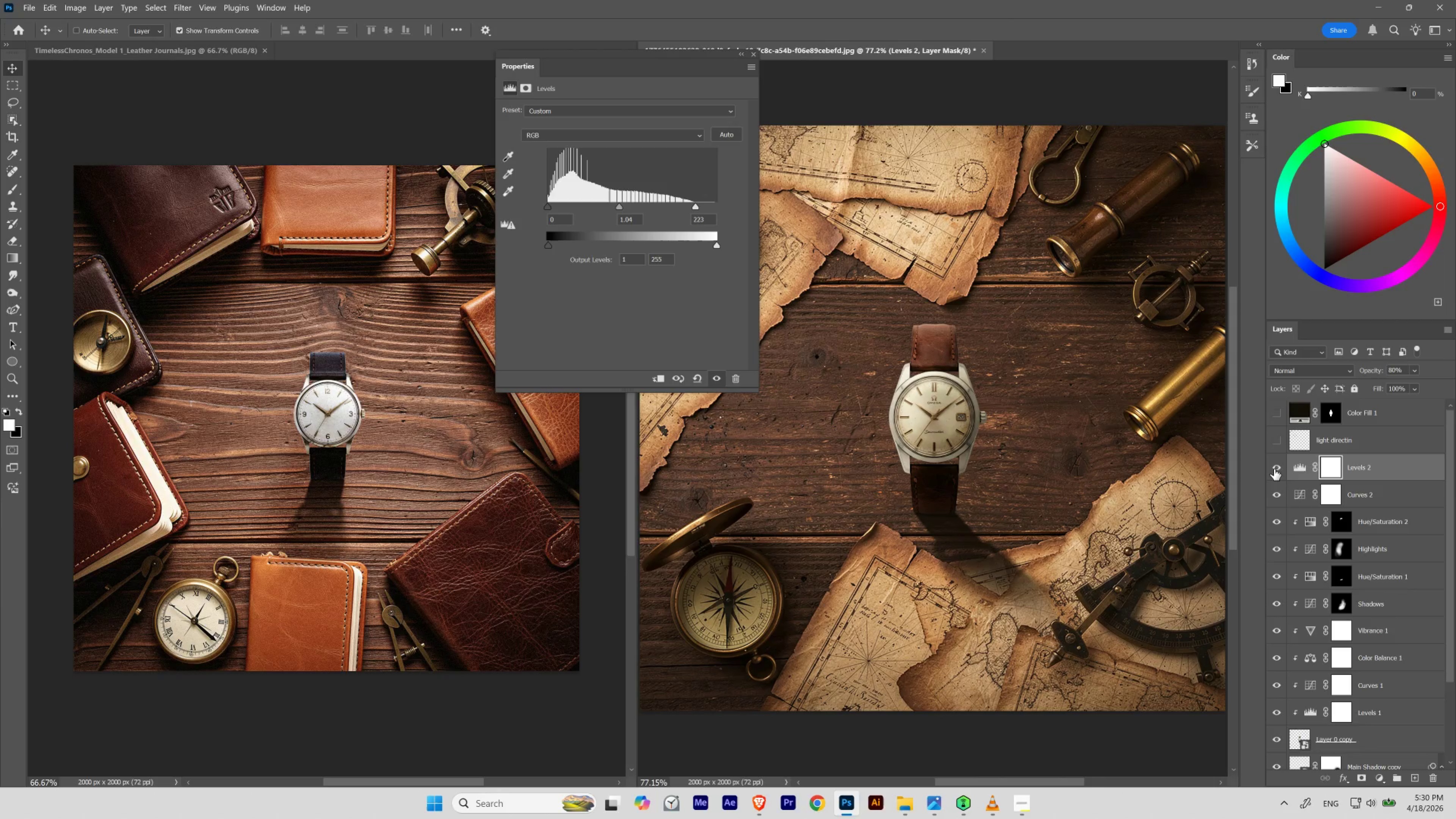 
left_click([1274, 469])
 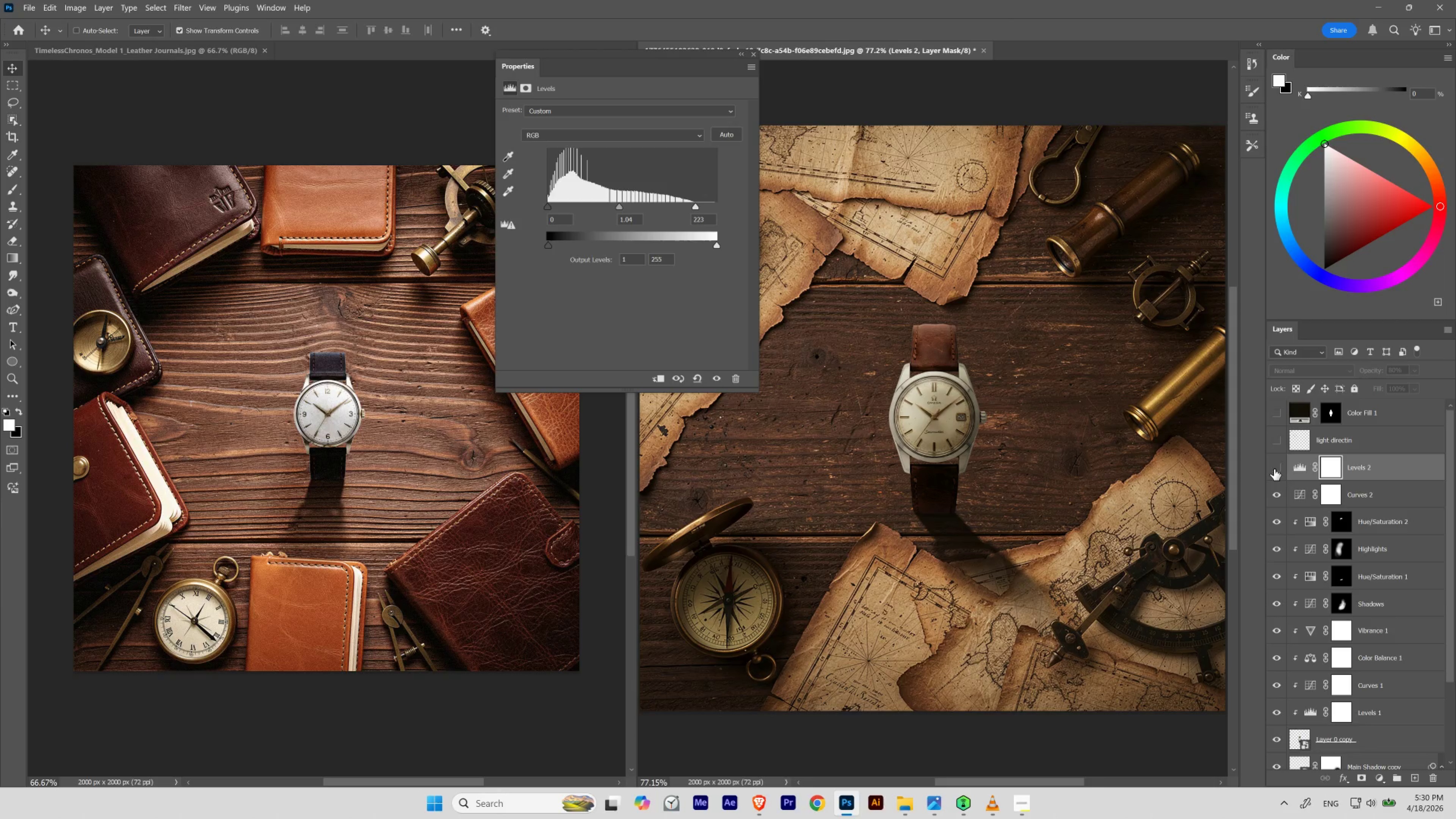 
left_click([1274, 469])
 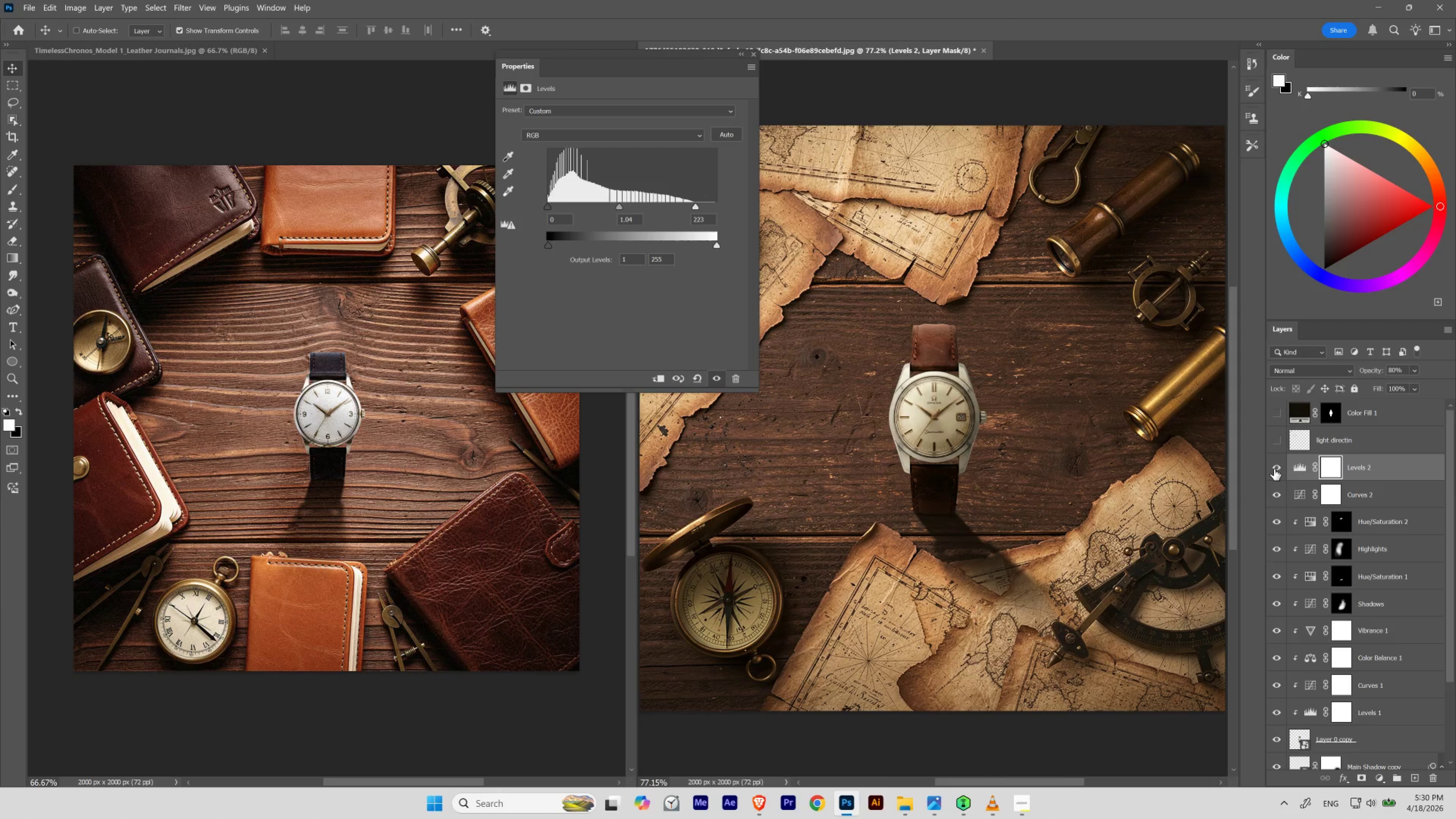 
key(V)
 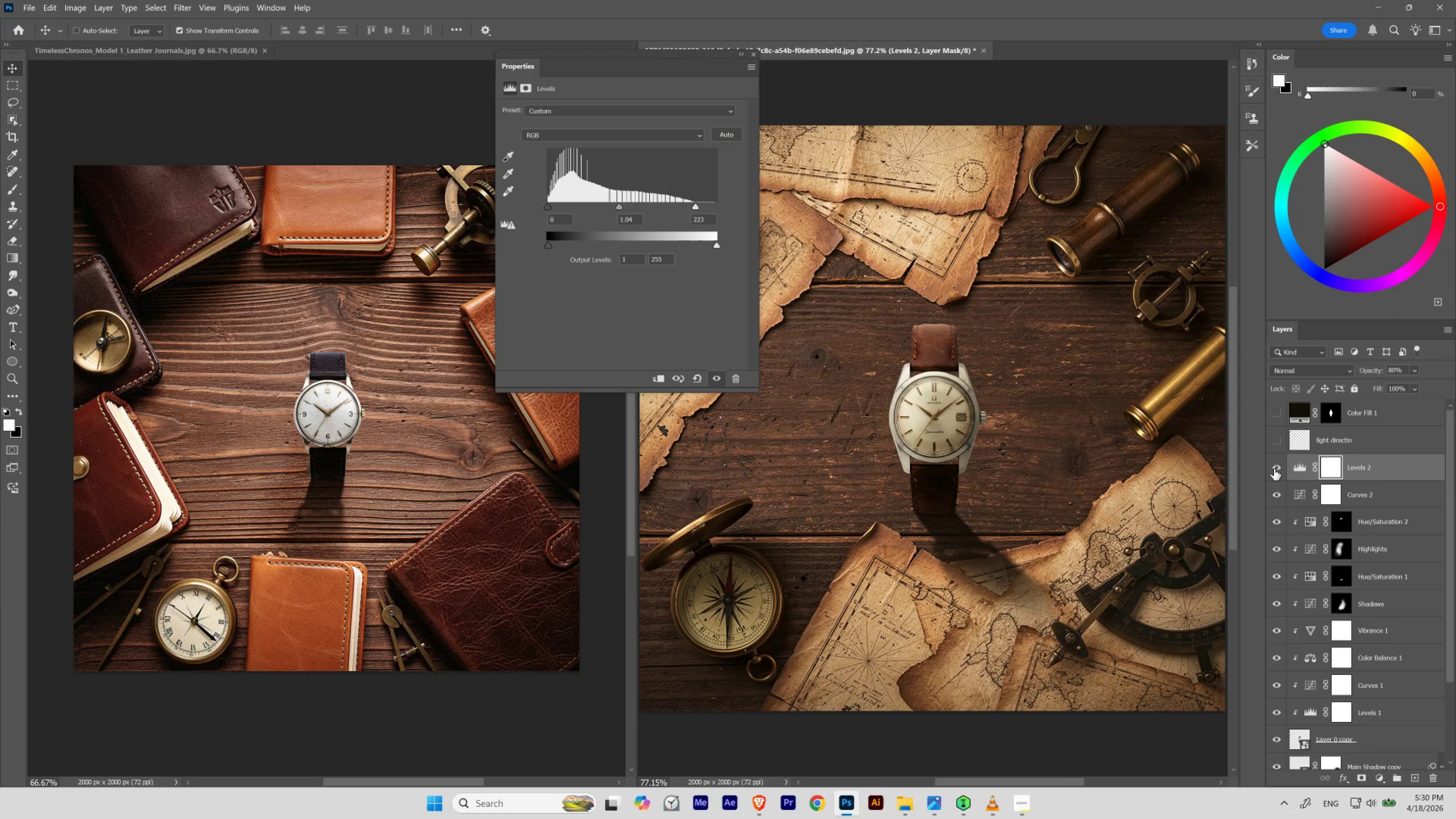 
key(Numpad6)
 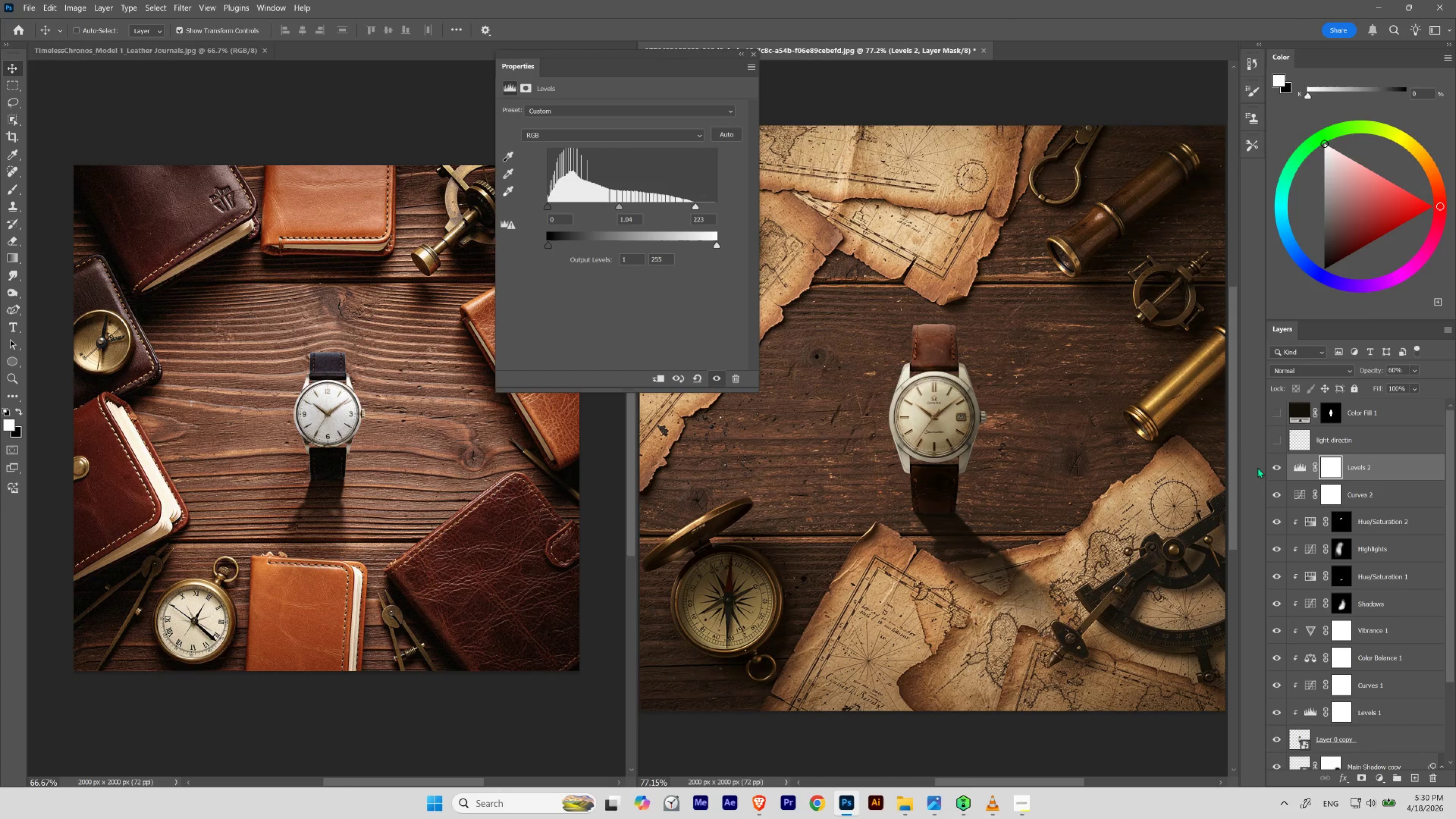 
left_click([1276, 465])
 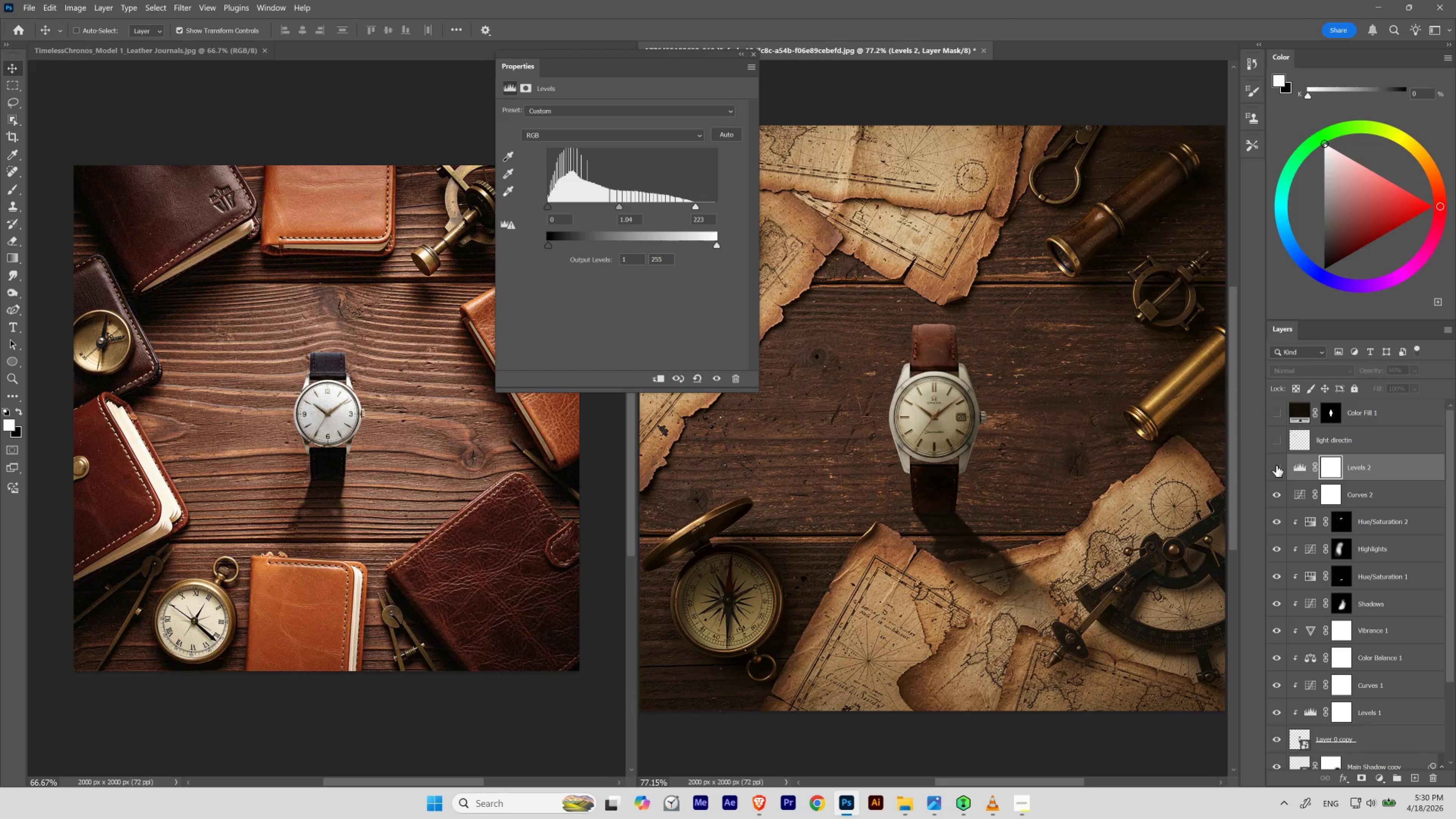 
left_click([1276, 465])
 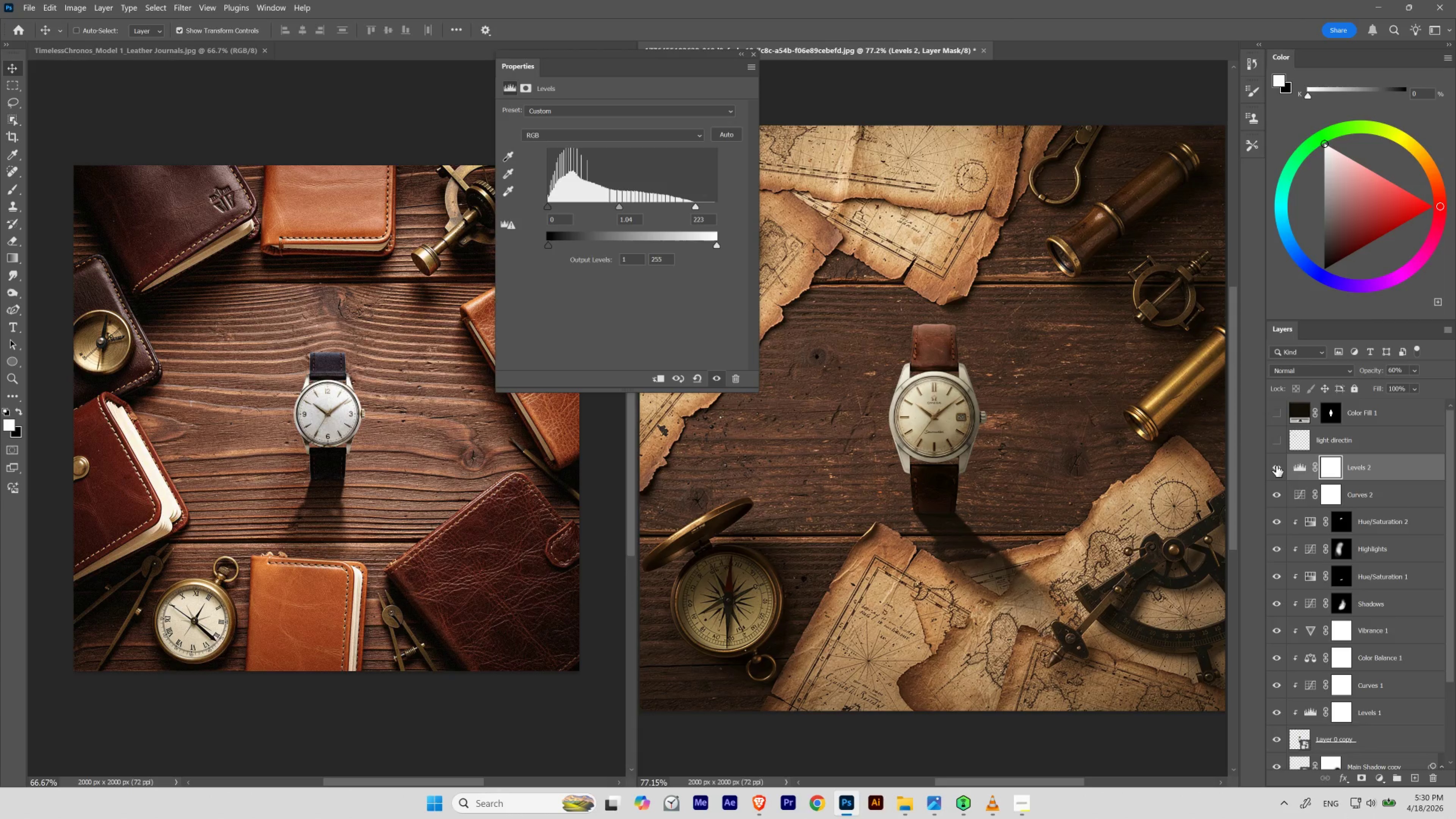 
left_click([1276, 465])
 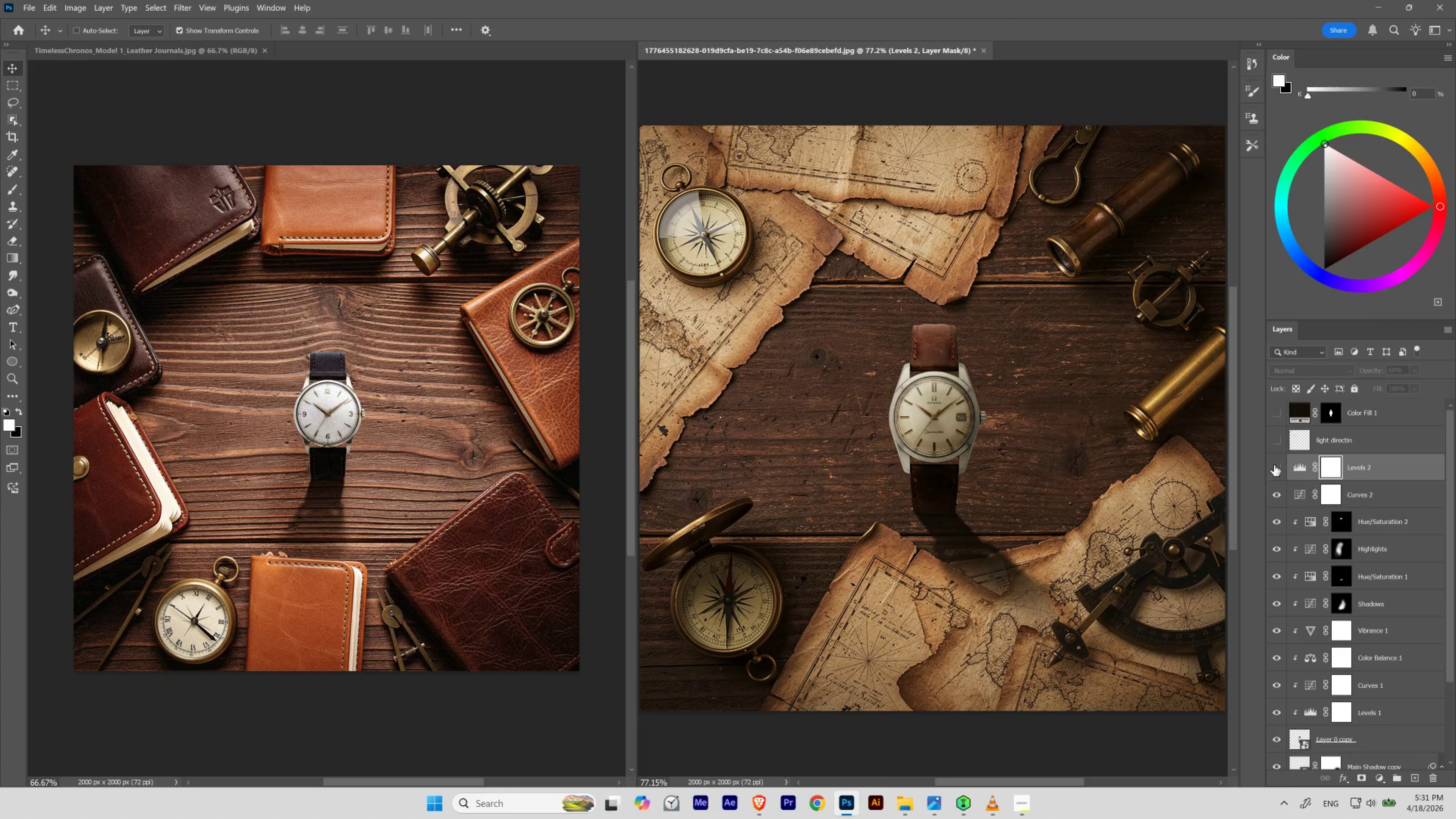 
left_click([1273, 468])
 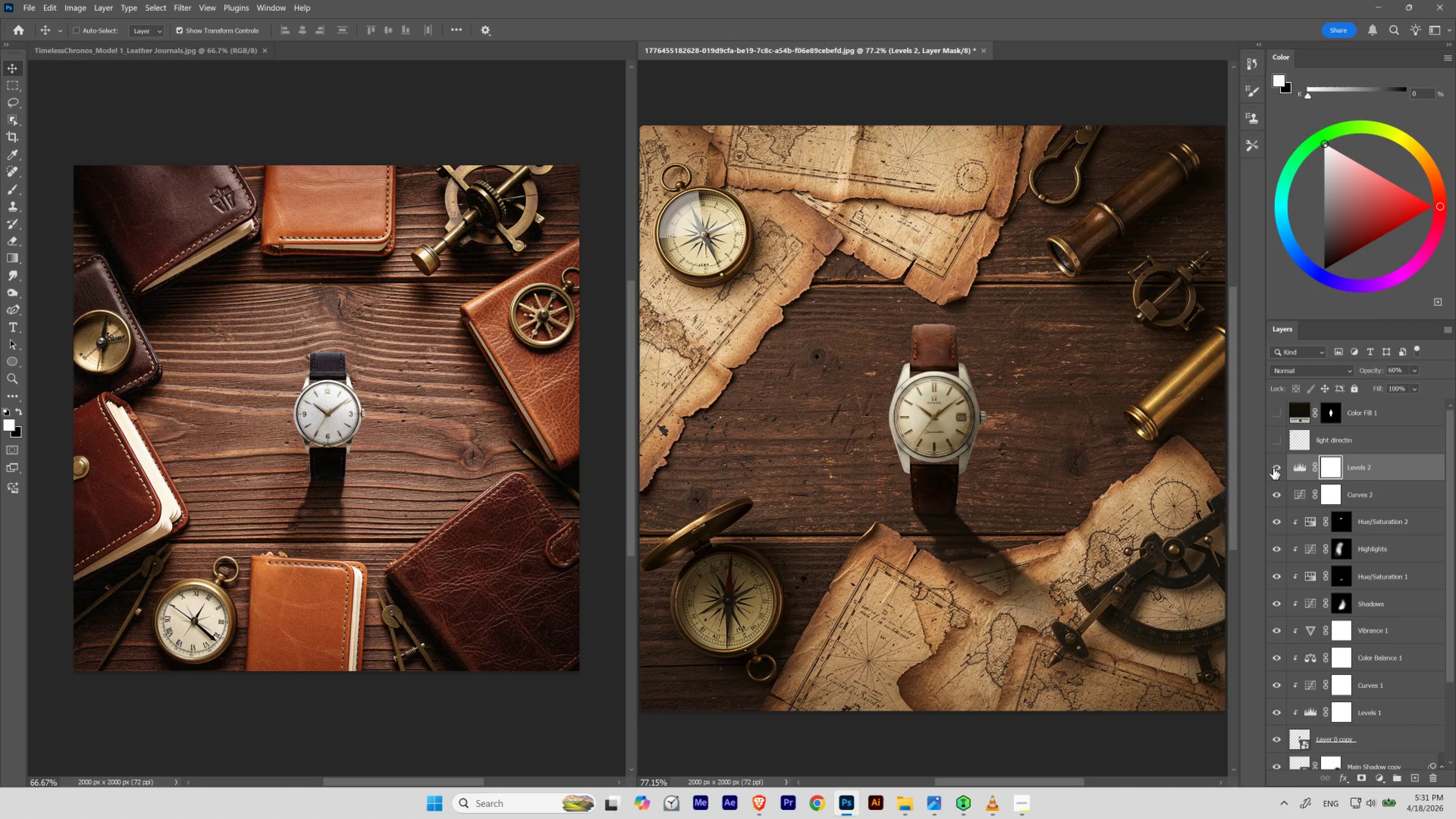 
left_click([1273, 468])
 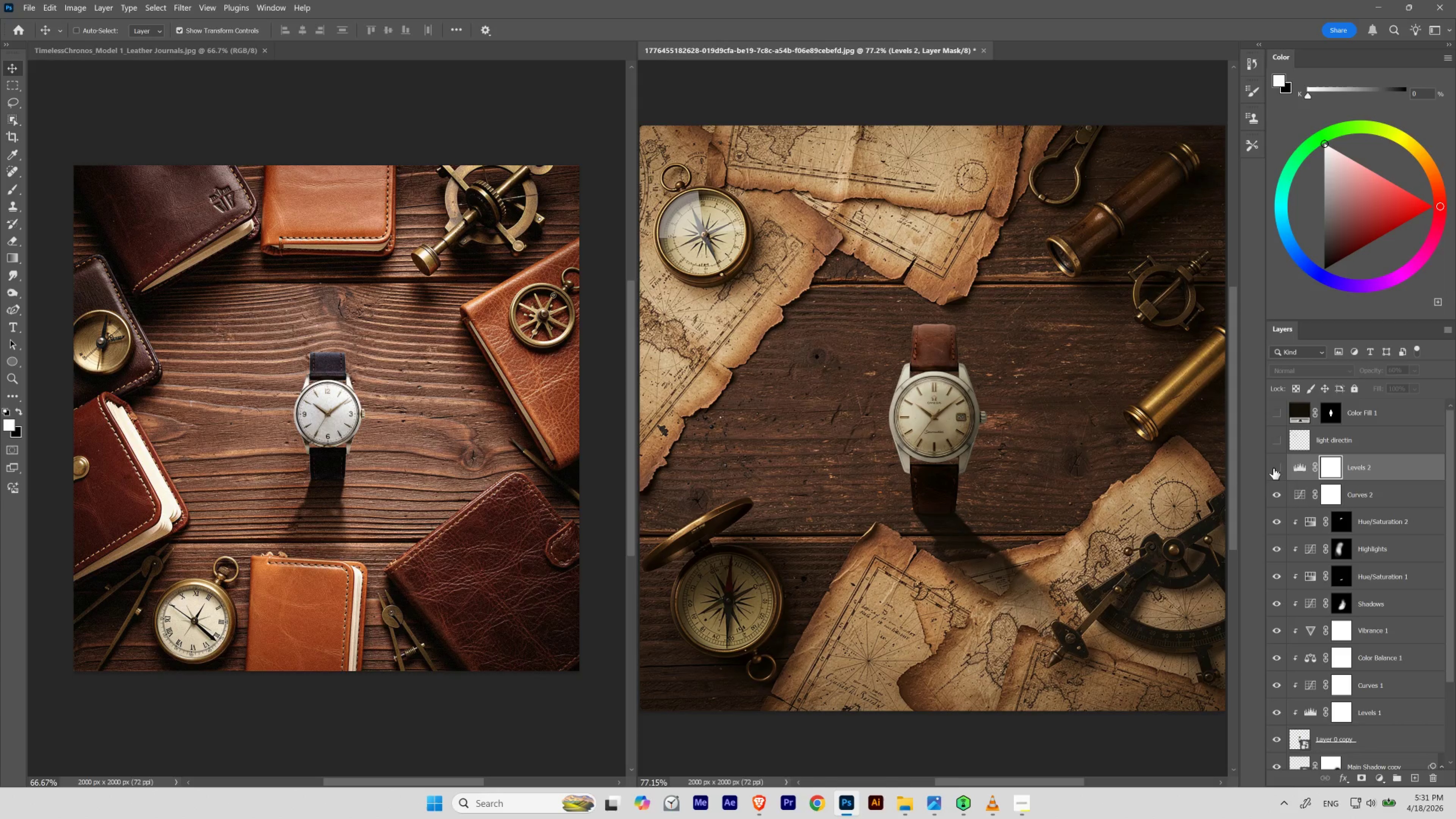 
left_click([1273, 468])
 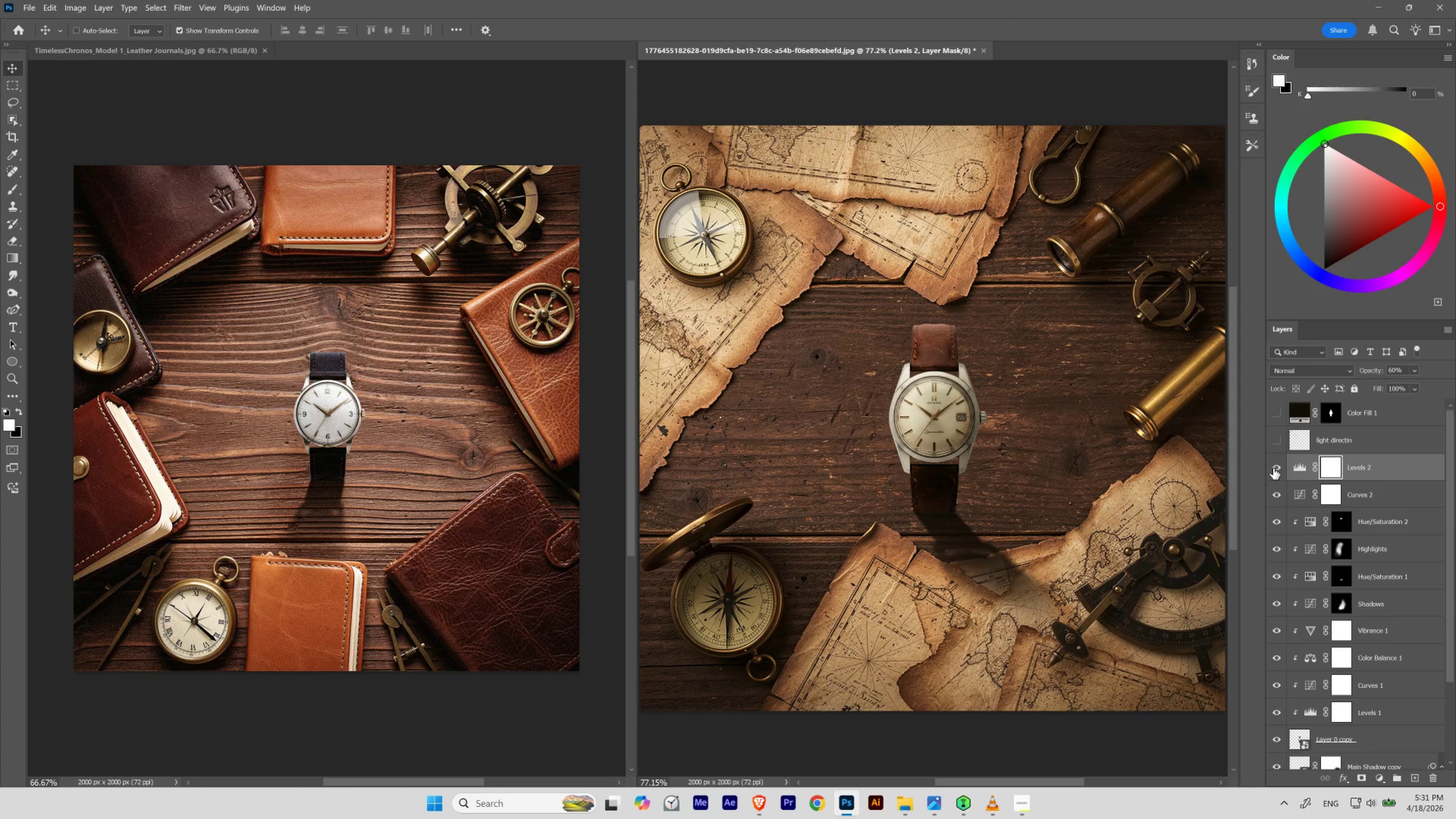 
left_click([1273, 468])
 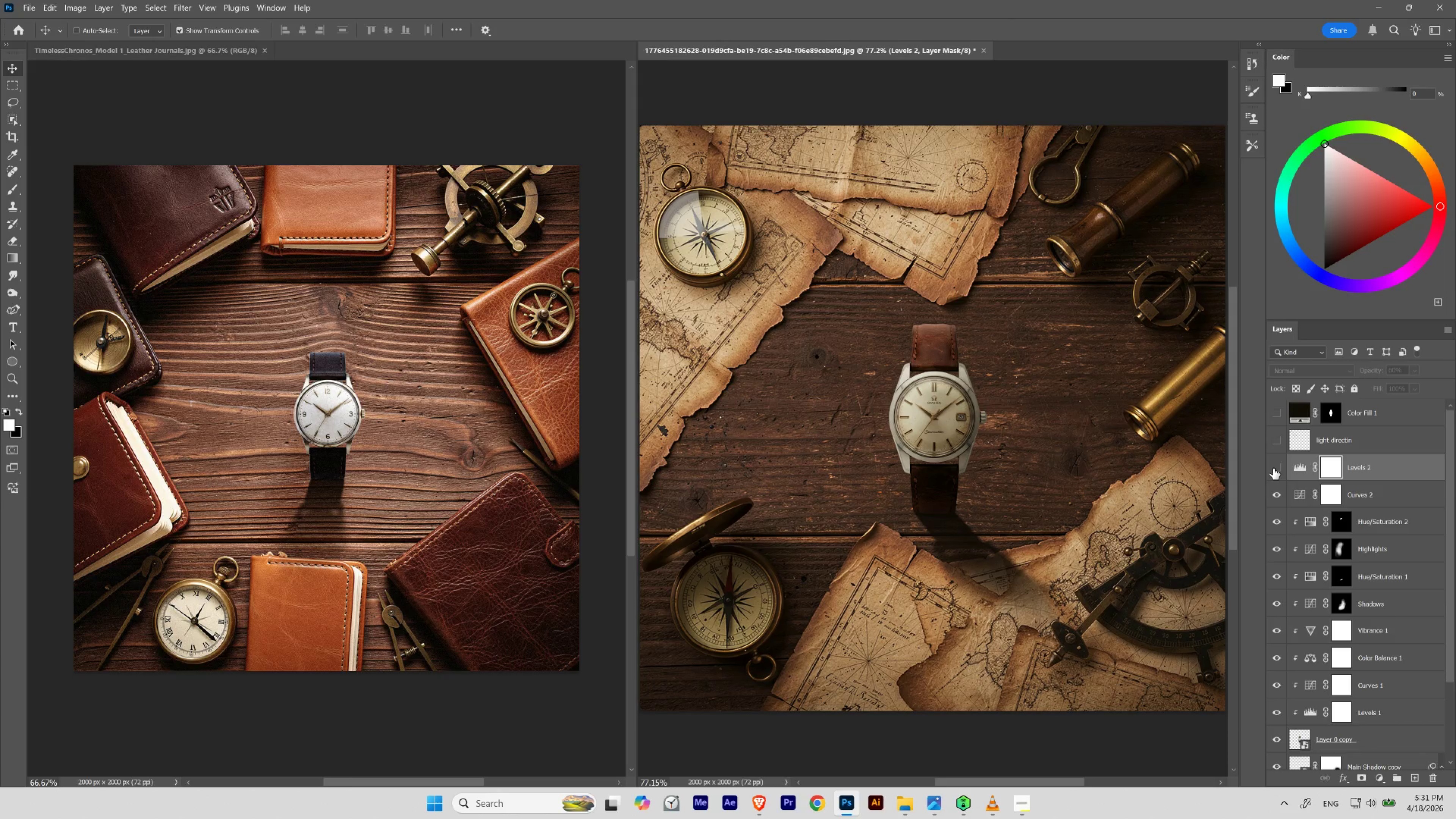 
left_click([1273, 468])
 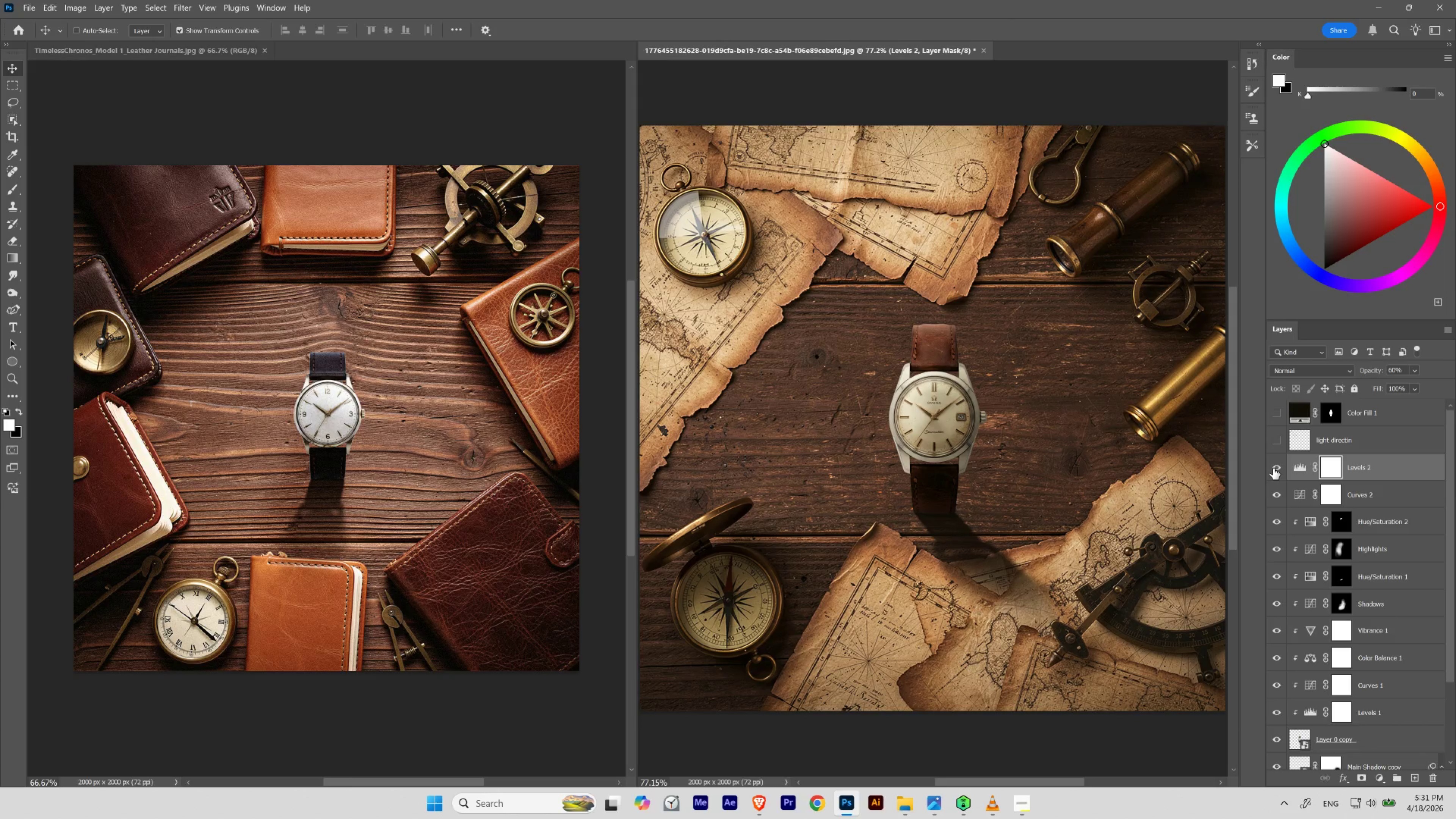 
wait(10.79)
 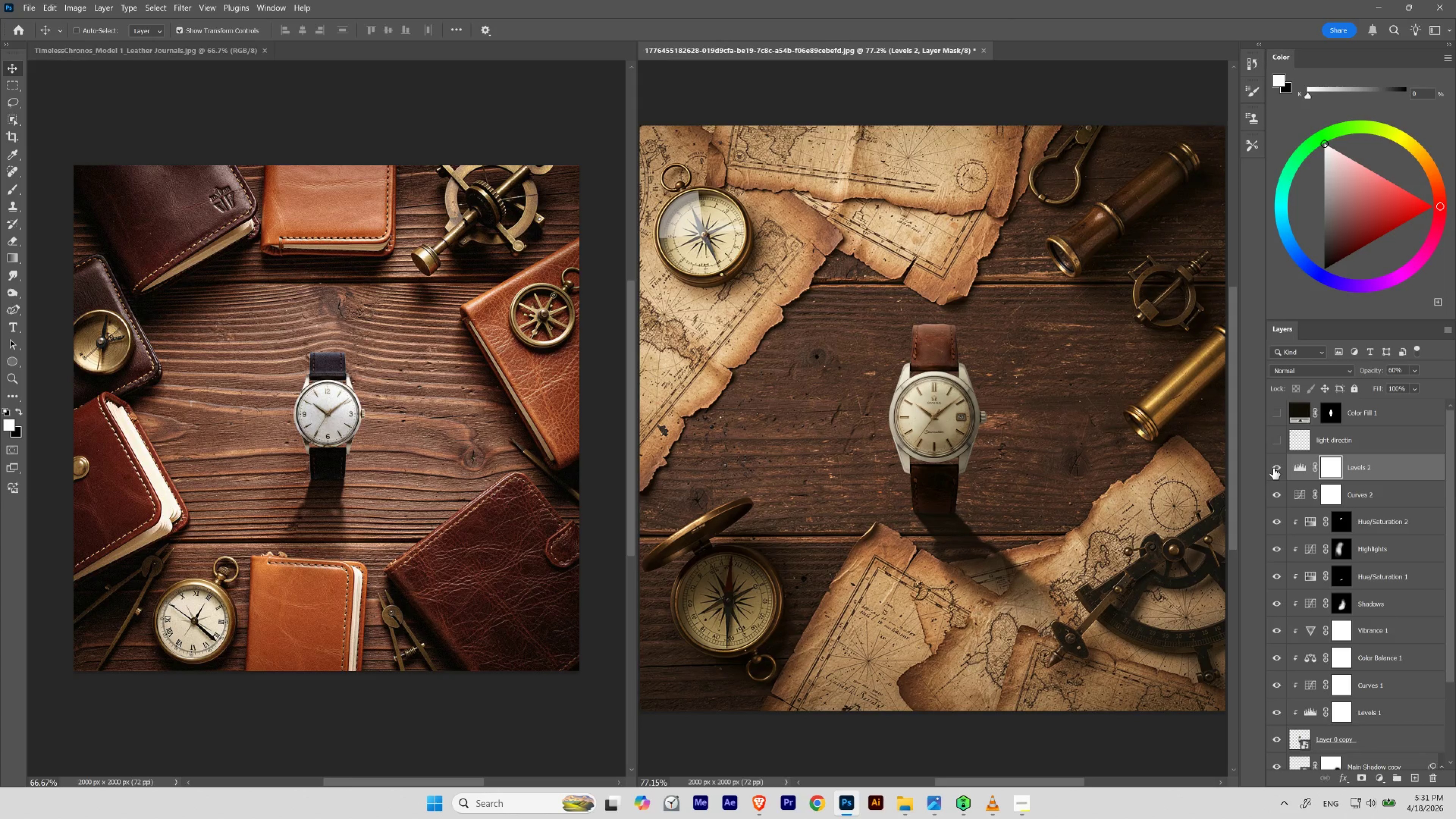 
left_click([1273, 468])
 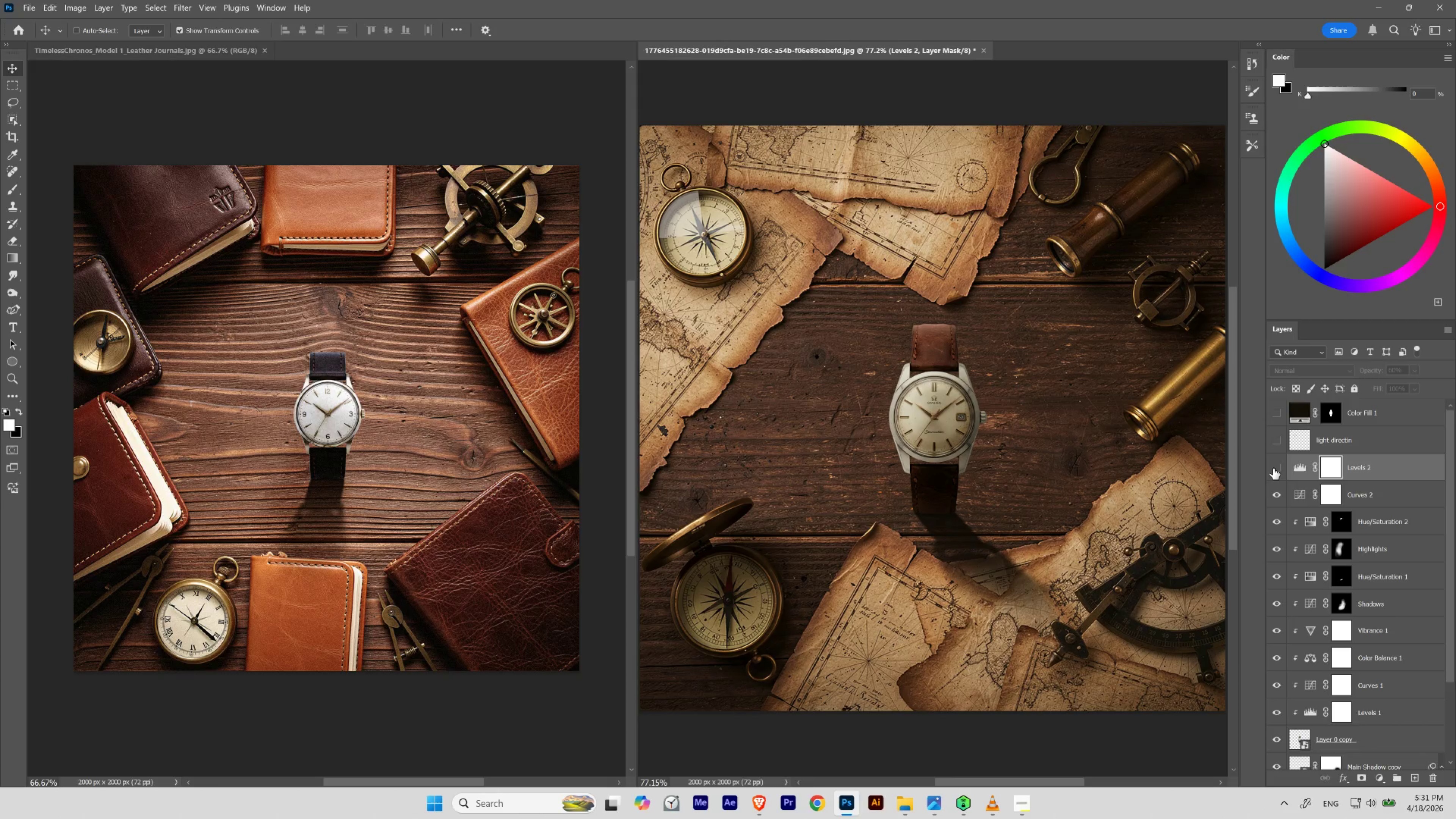 
left_click([1273, 468])
 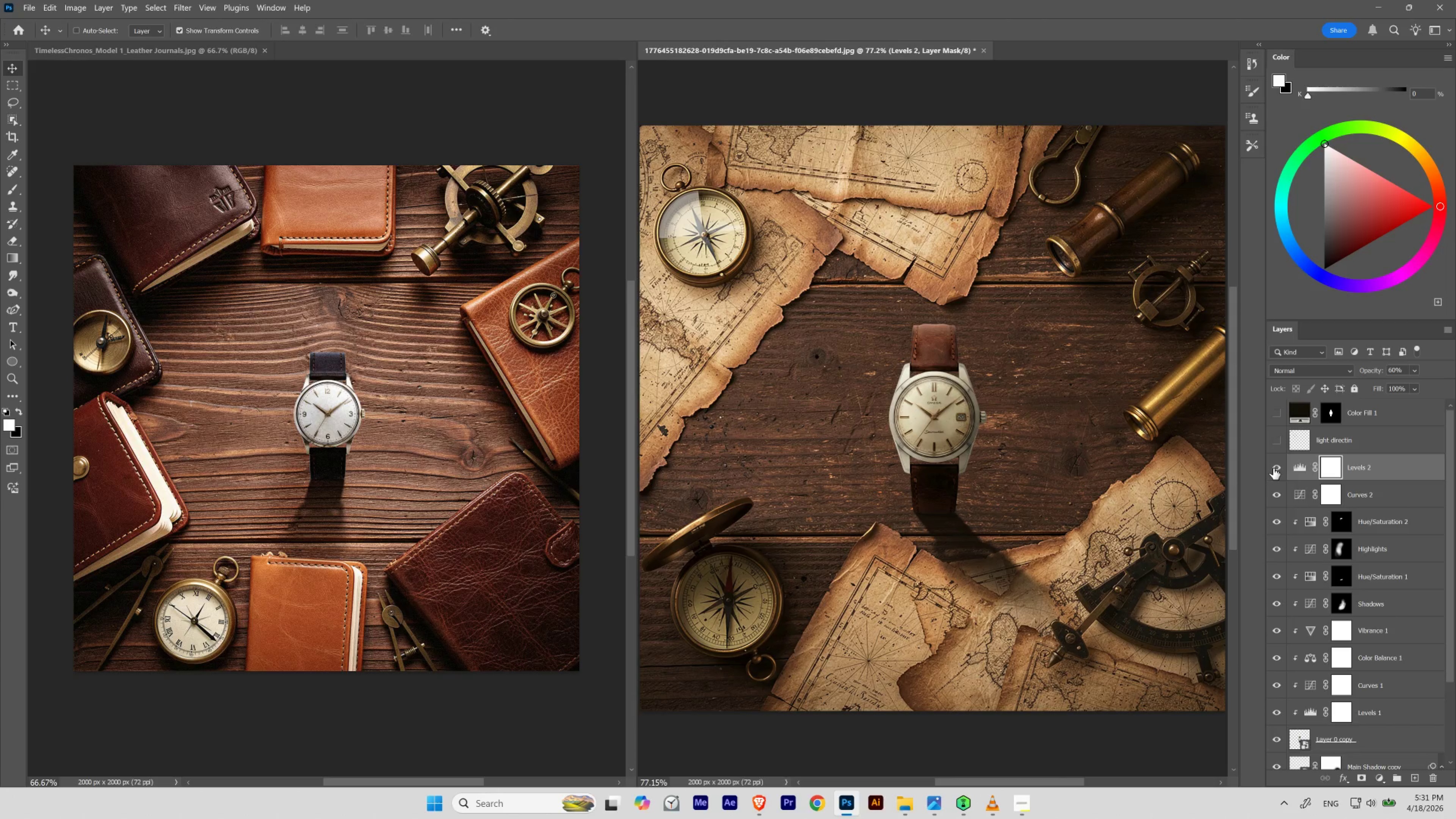 
wait(8.29)
 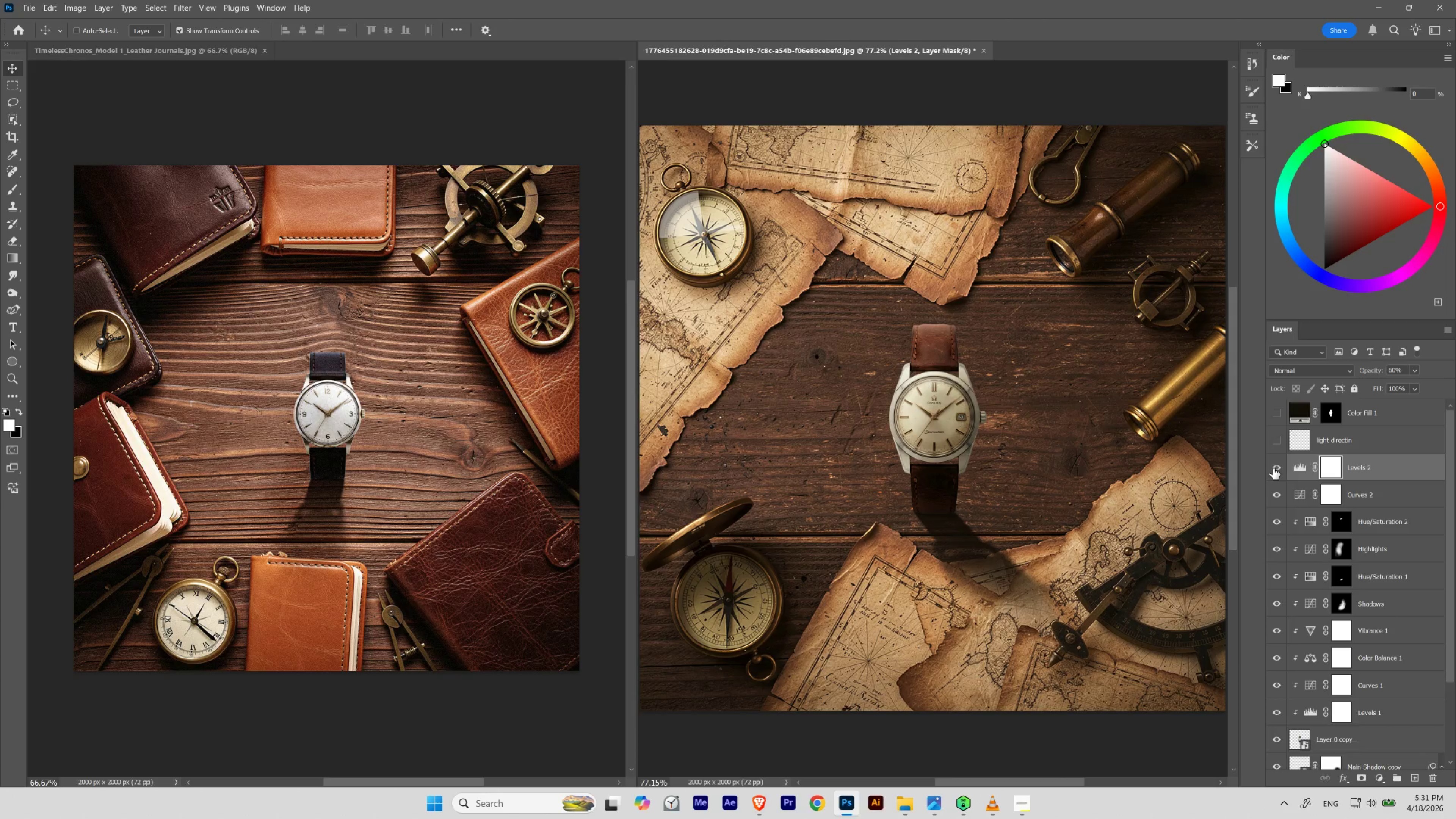 
left_click([1381, 774])
 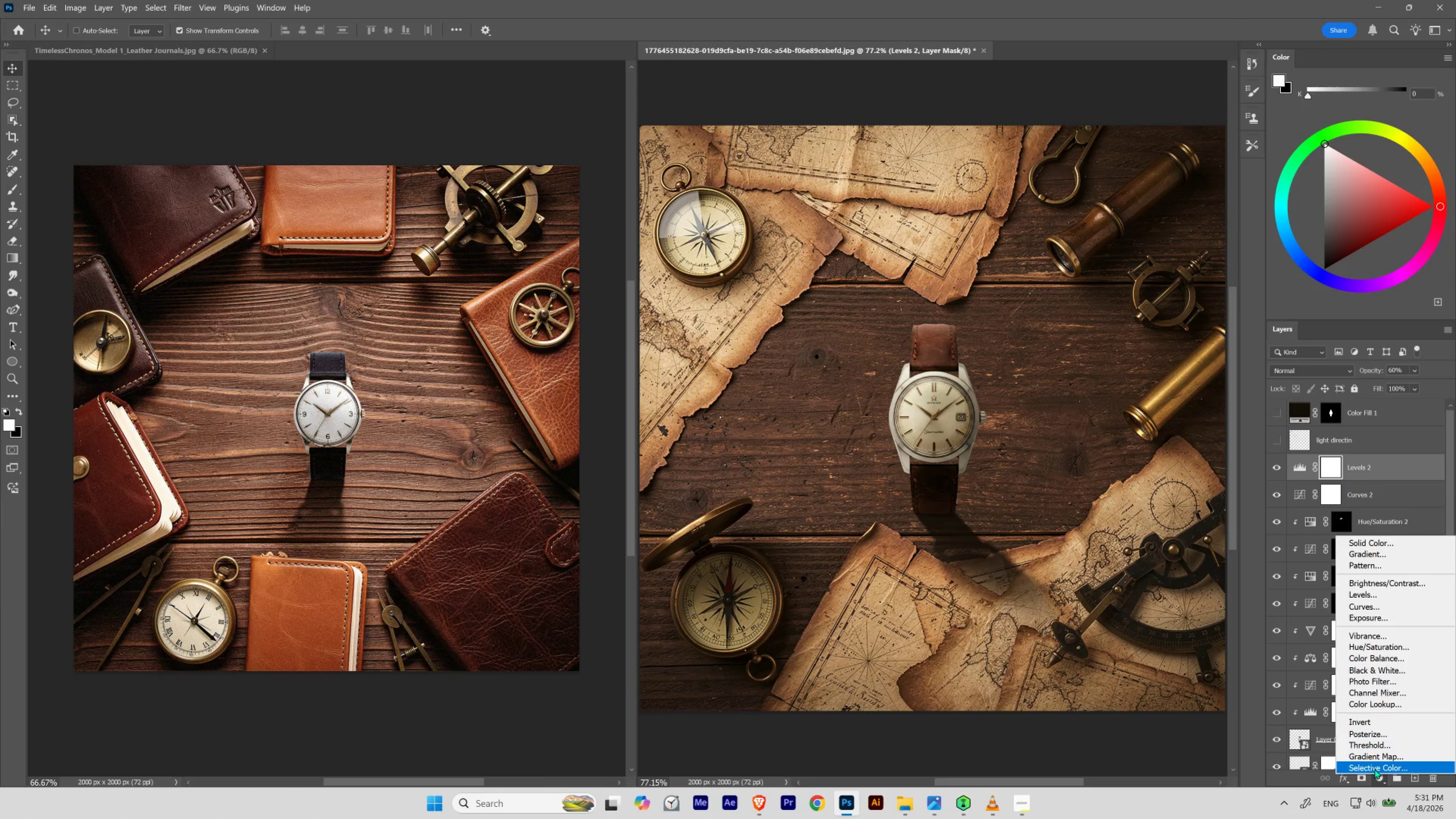 
left_click([1374, 768])
 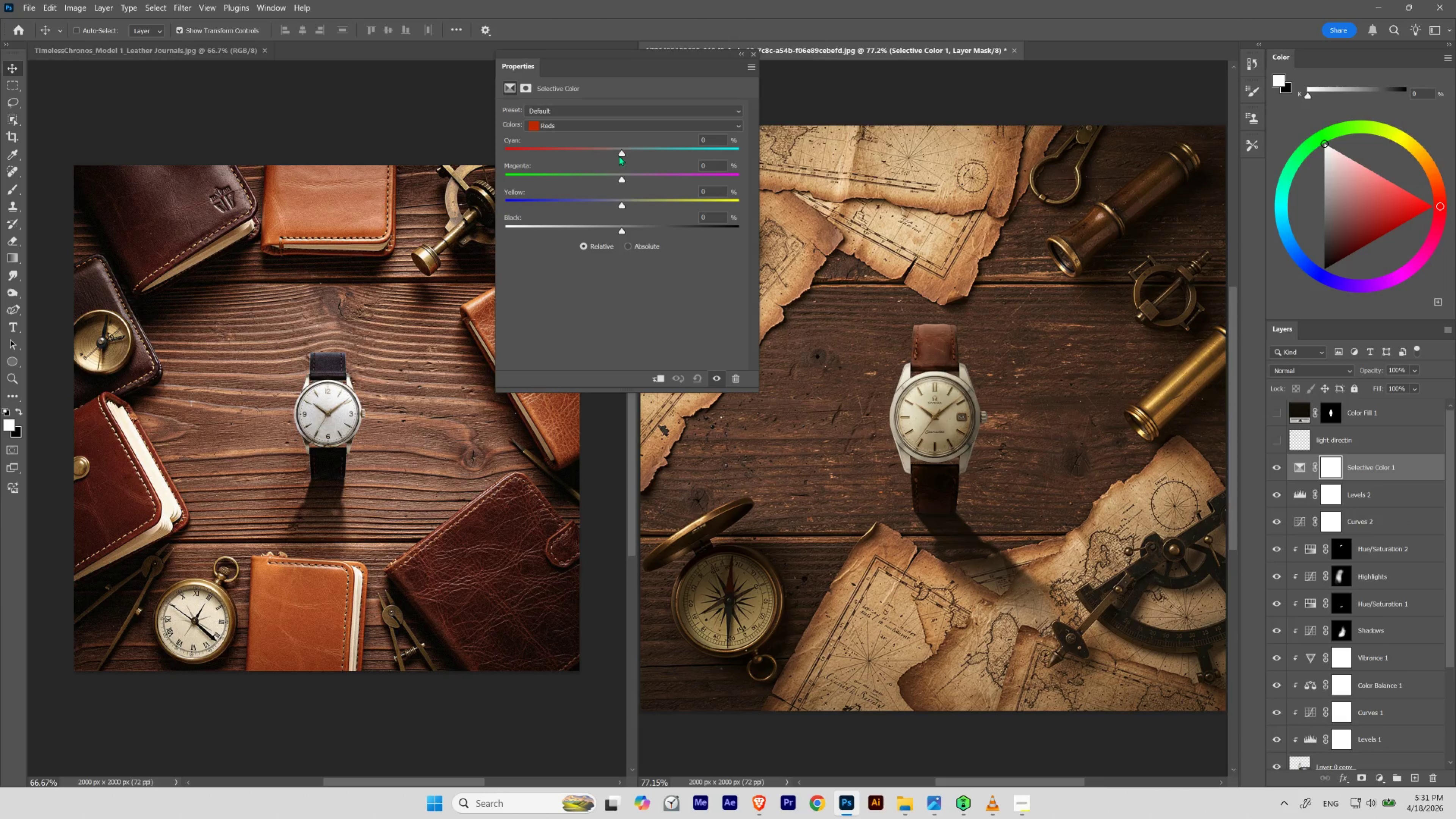 
left_click_drag(start_coordinate=[620, 152], to_coordinate=[619, 169])
 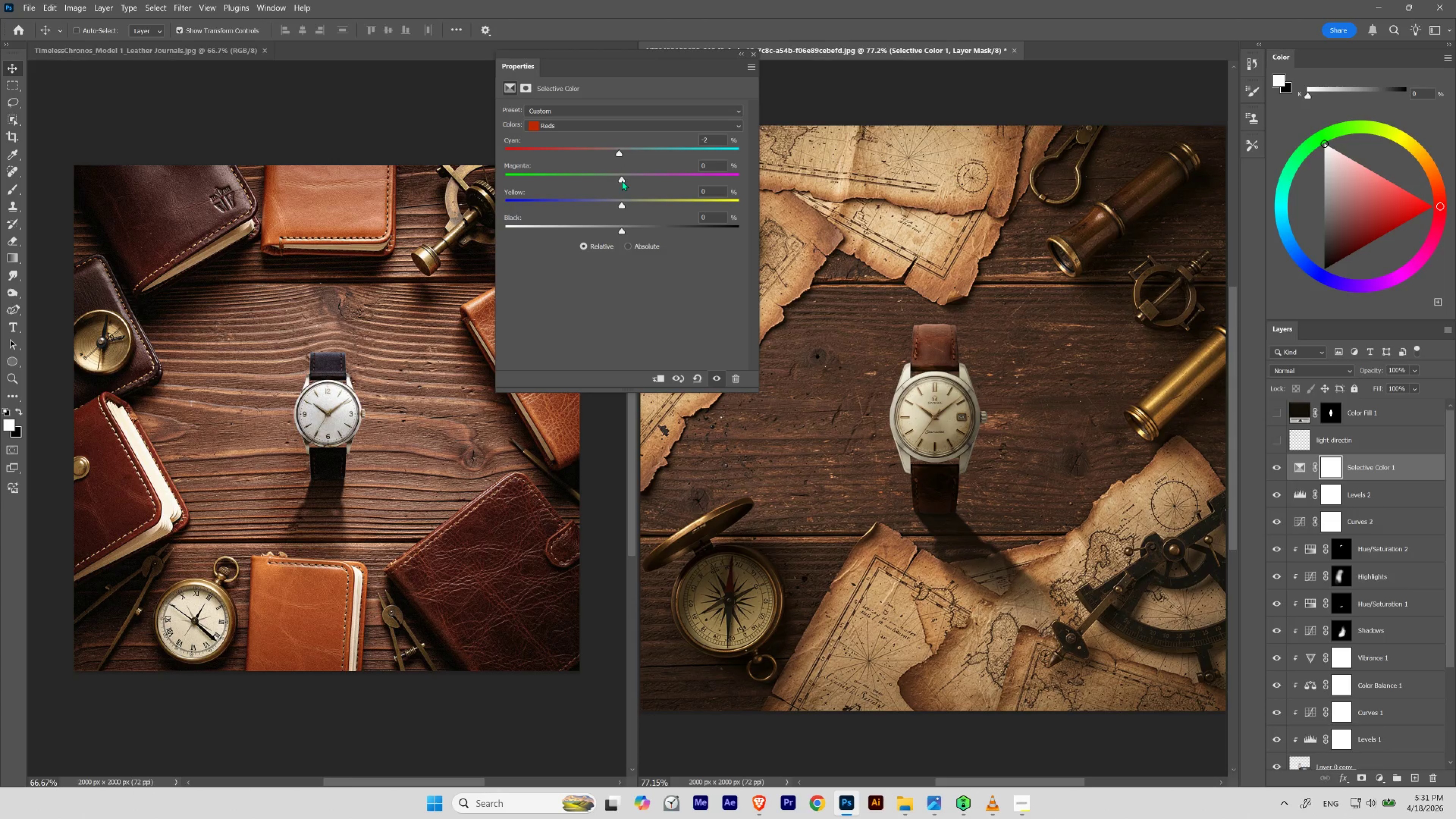 
left_click_drag(start_coordinate=[622, 180], to_coordinate=[627, 186])
 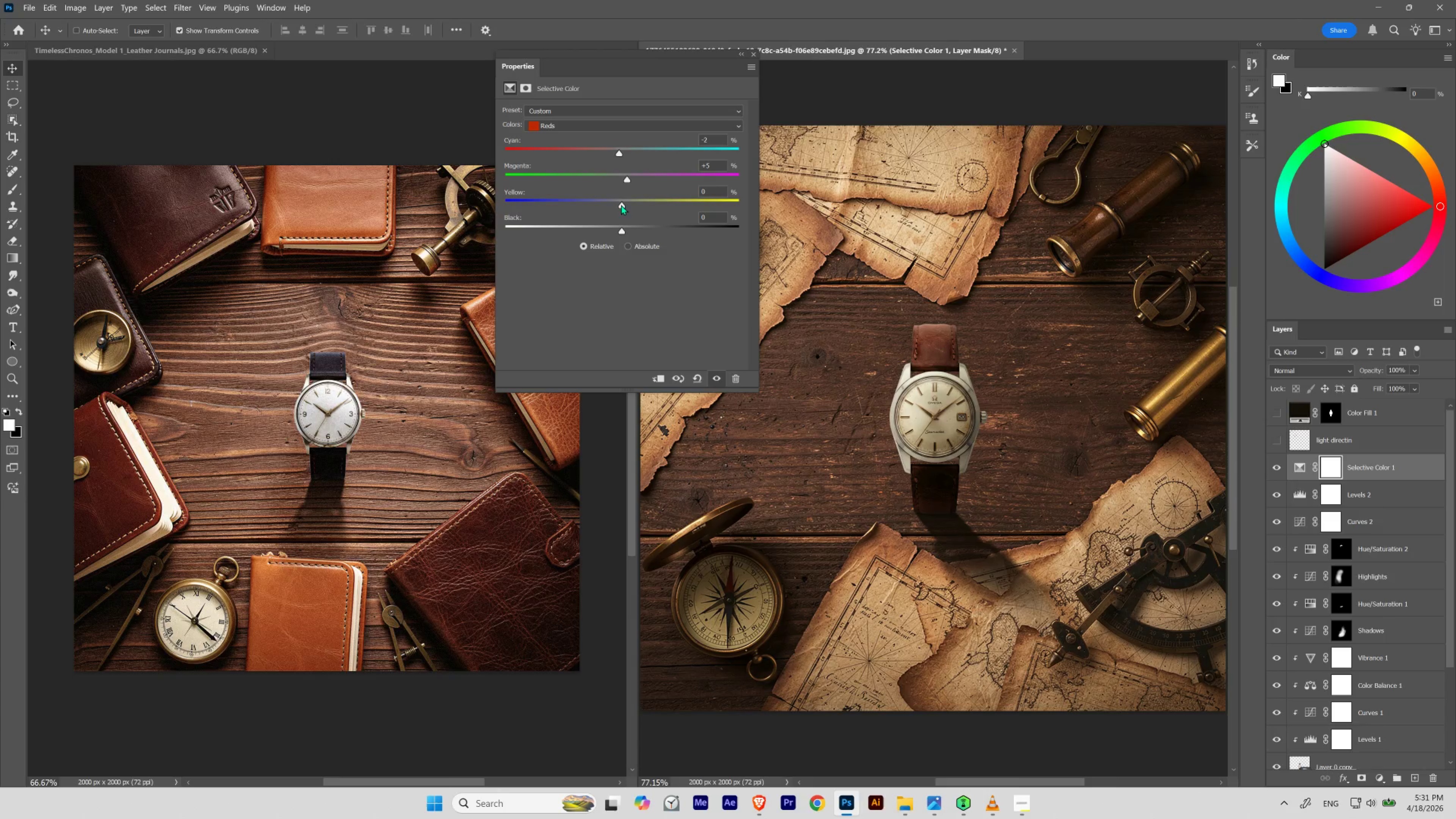 
left_click_drag(start_coordinate=[621, 205], to_coordinate=[615, 213])
 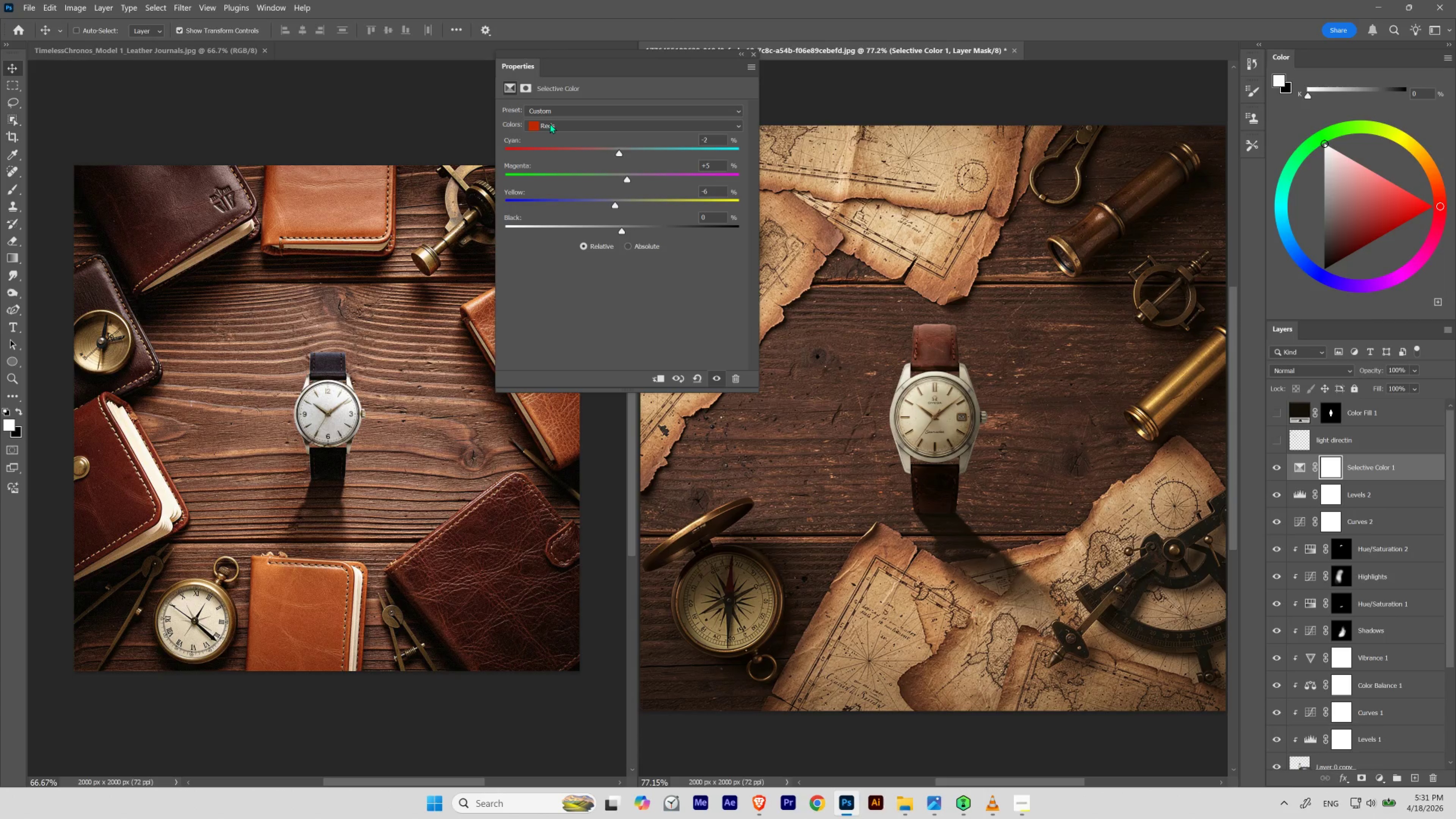 
left_click([550, 122])
 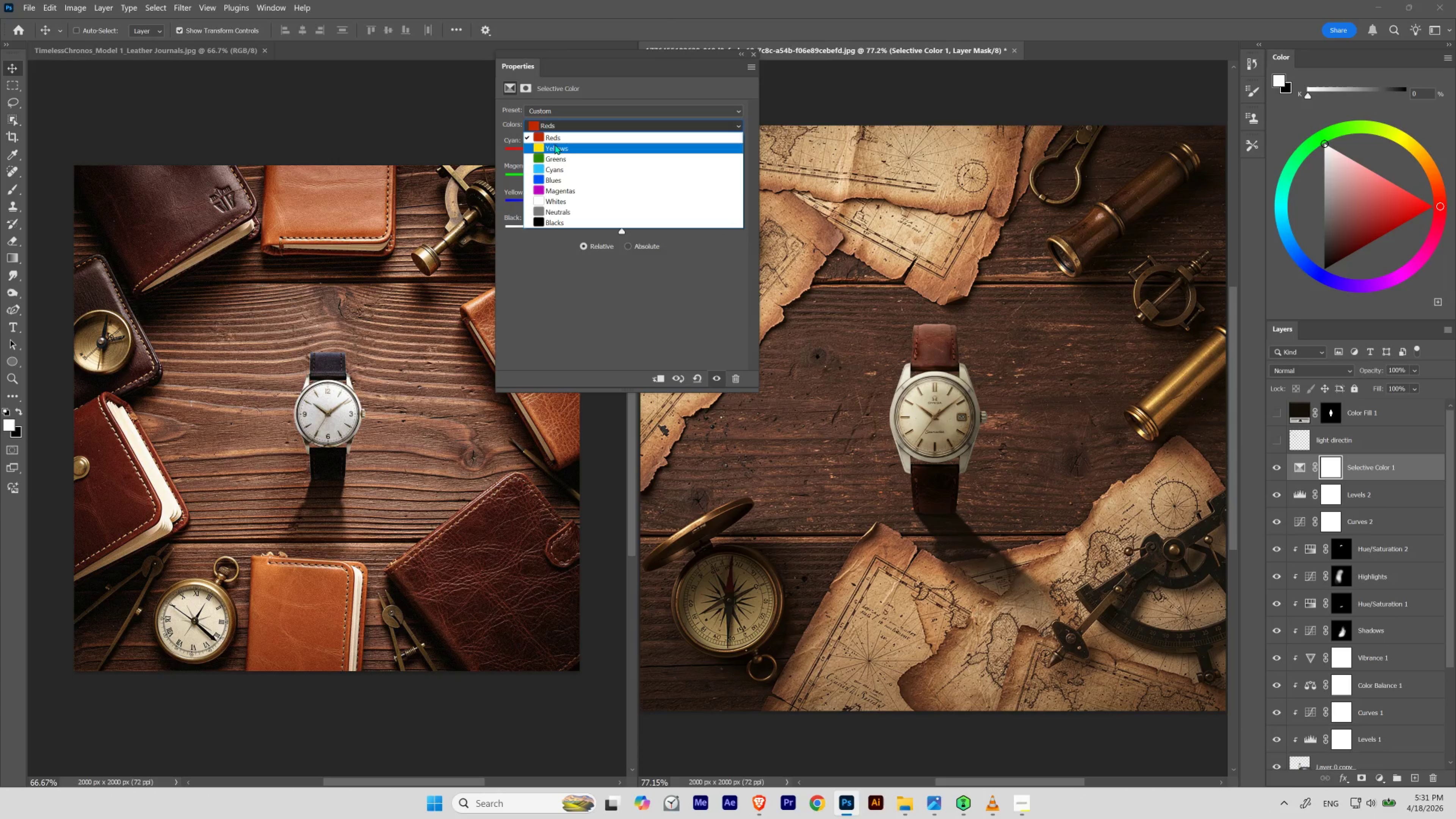 
left_click([555, 144])
 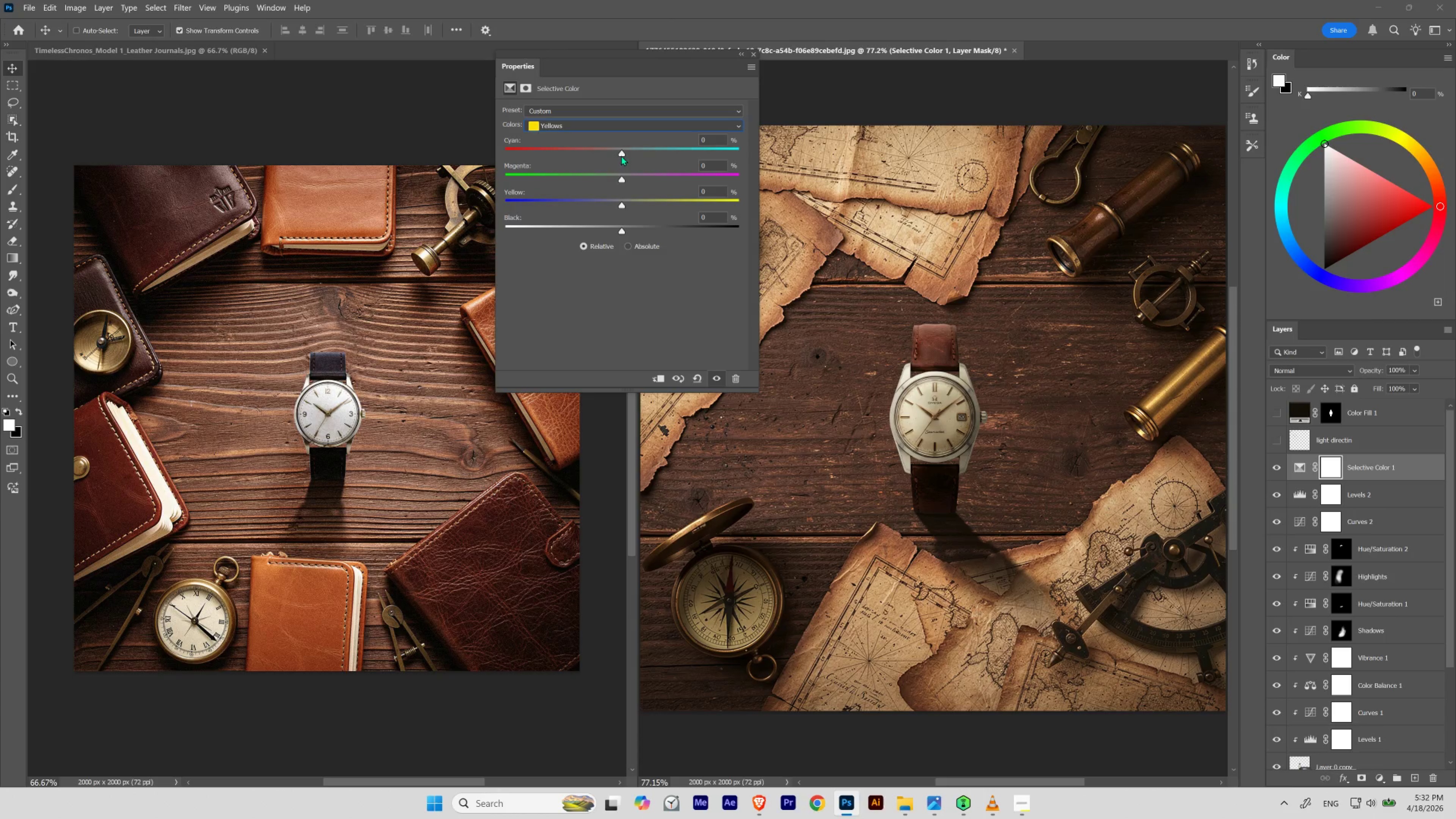 
left_click_drag(start_coordinate=[622, 152], to_coordinate=[598, 160])
 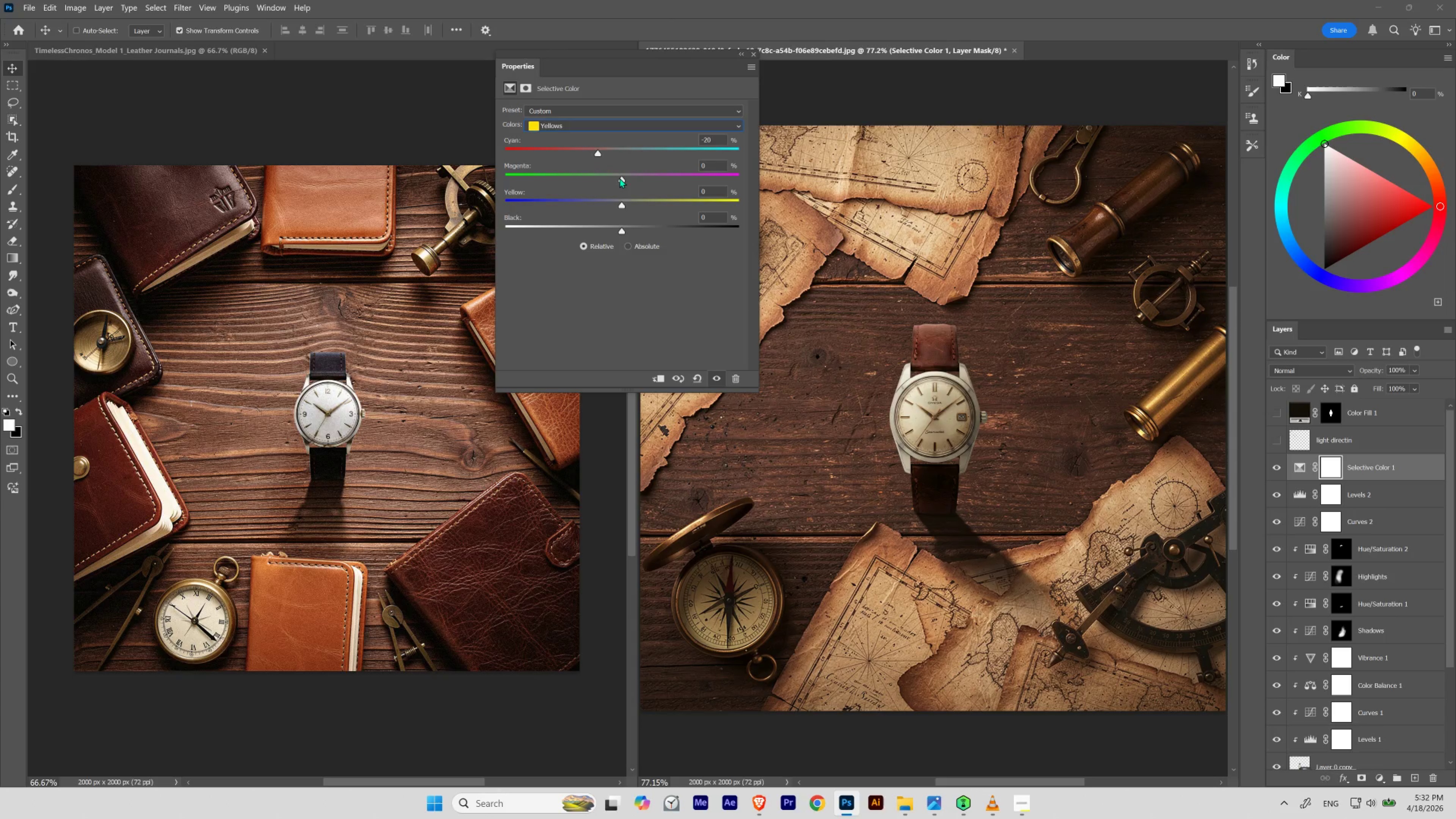 
left_click_drag(start_coordinate=[620, 178], to_coordinate=[633, 180])
 